 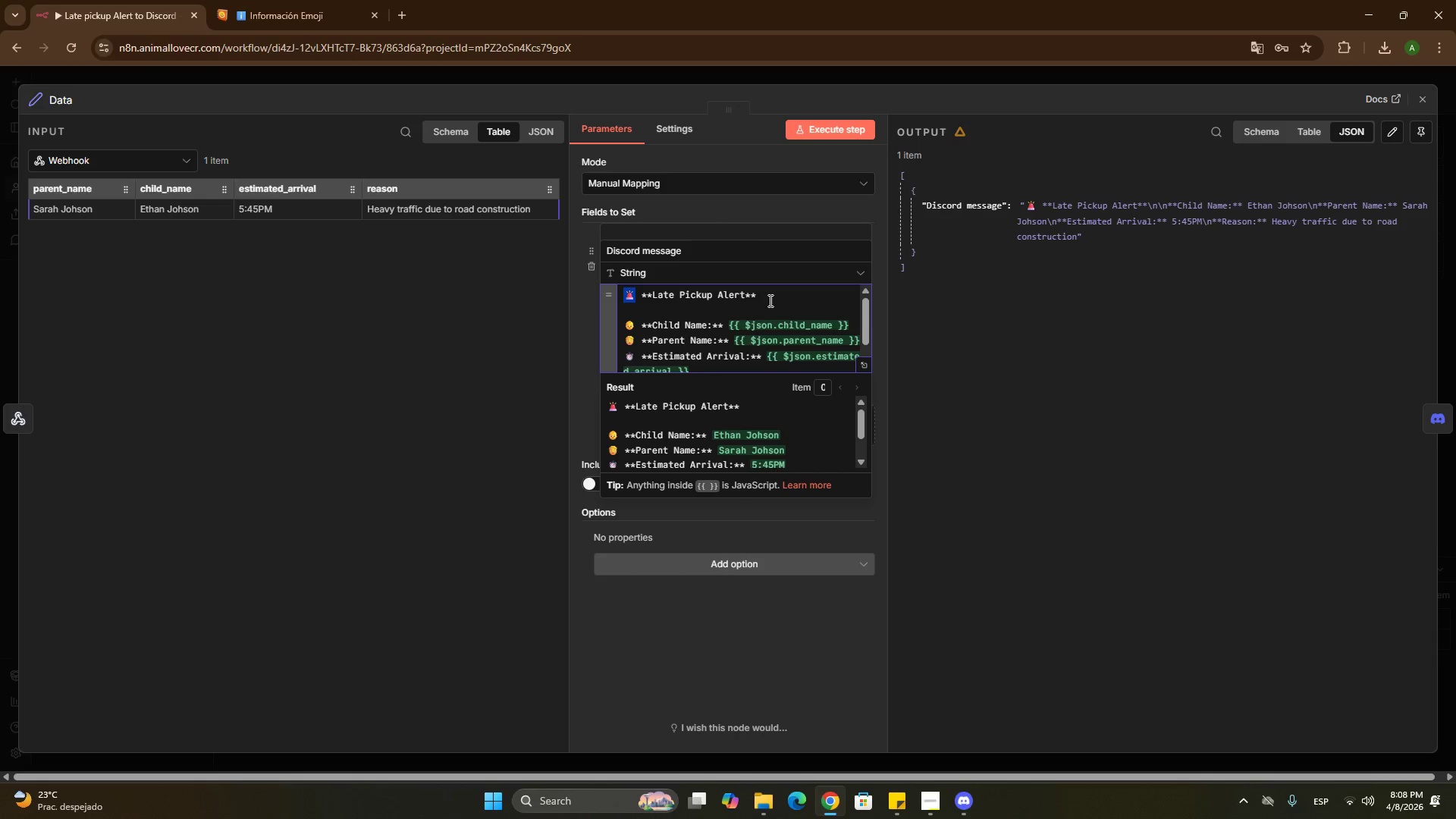 
left_click([772, 299])
 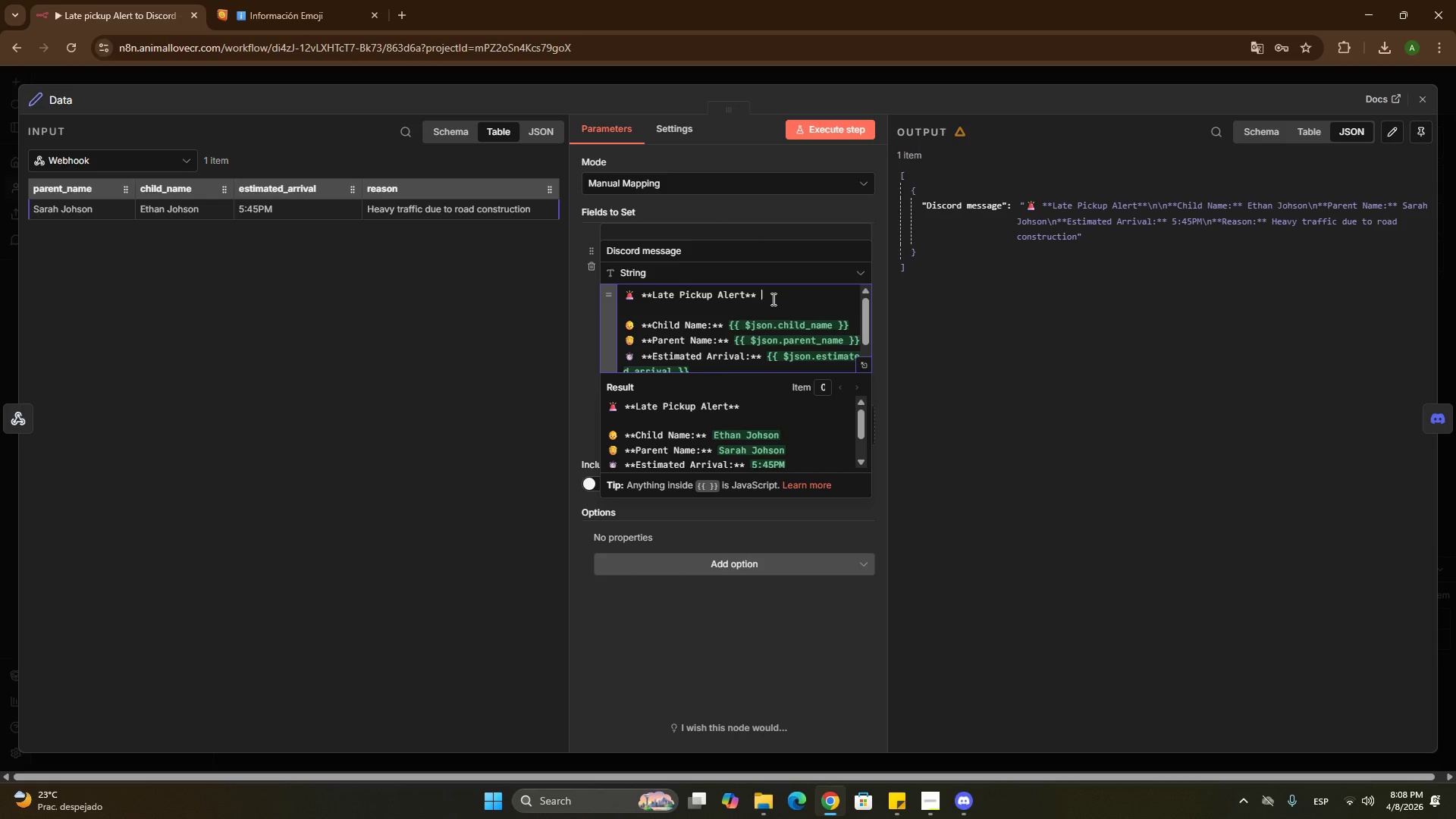 
key(Space)
 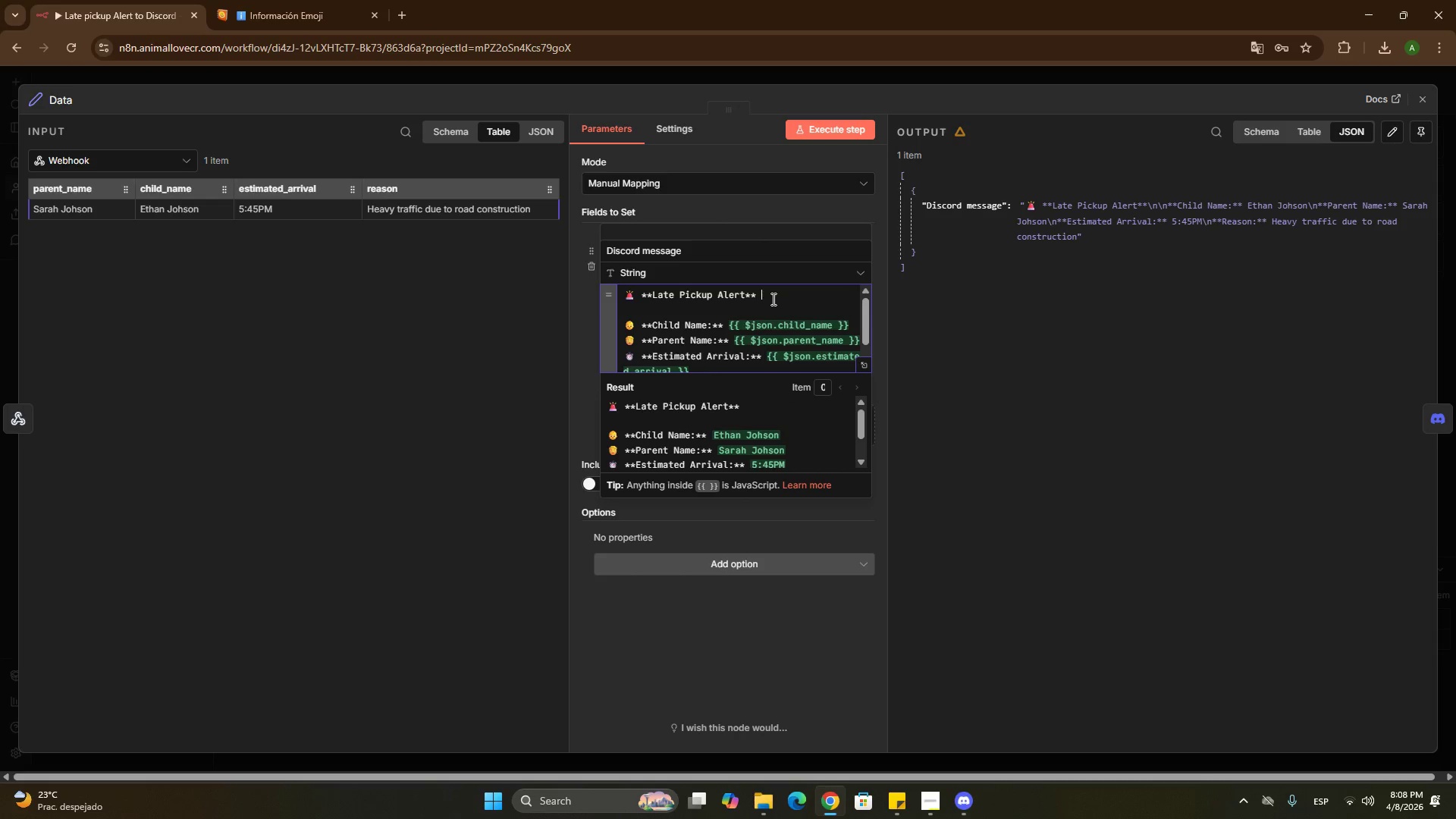 
key(Control+ControlLeft)
 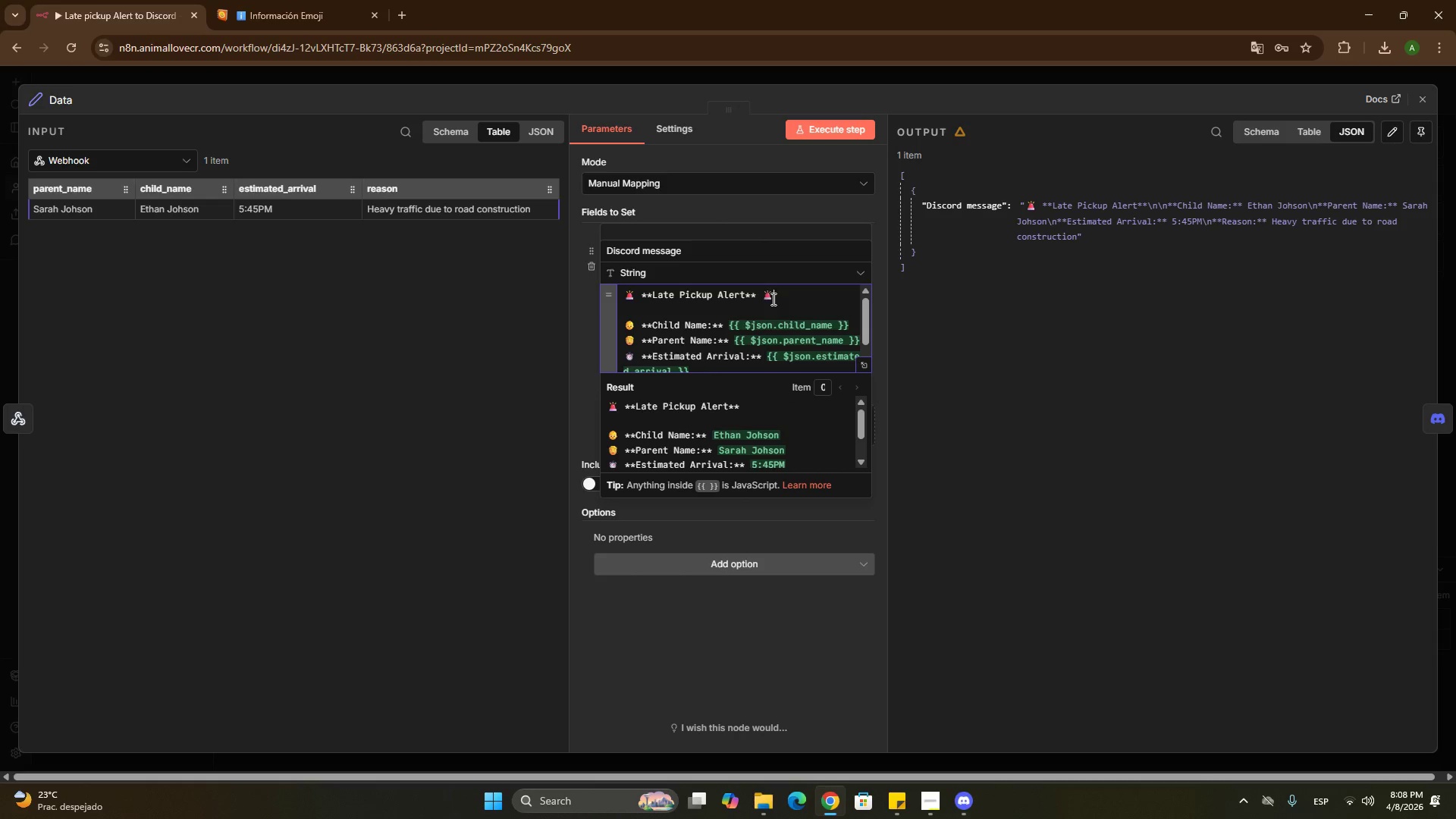 
key(Control+V)
 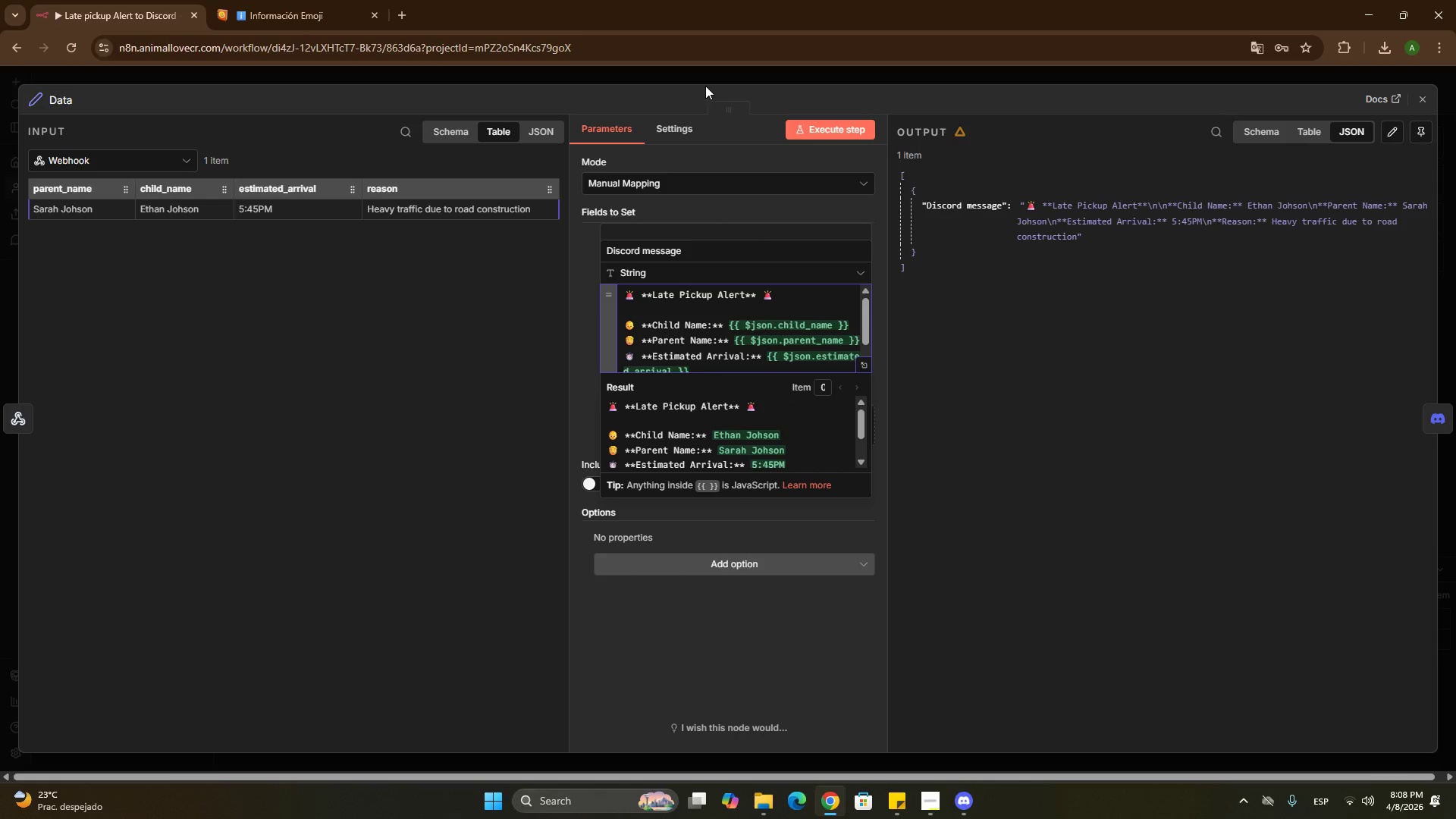 
left_click([692, 76])
 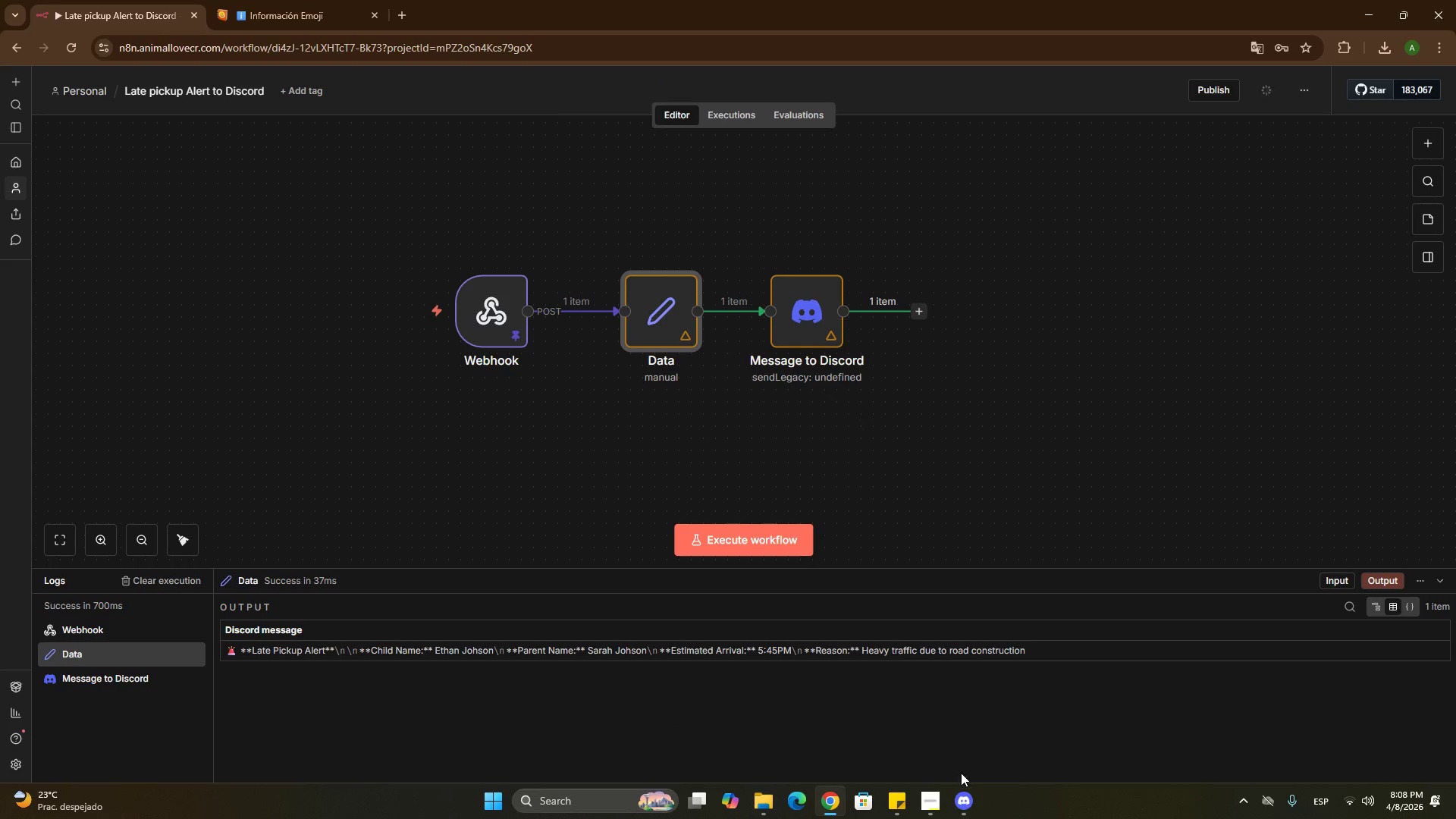 
left_click([961, 799])
 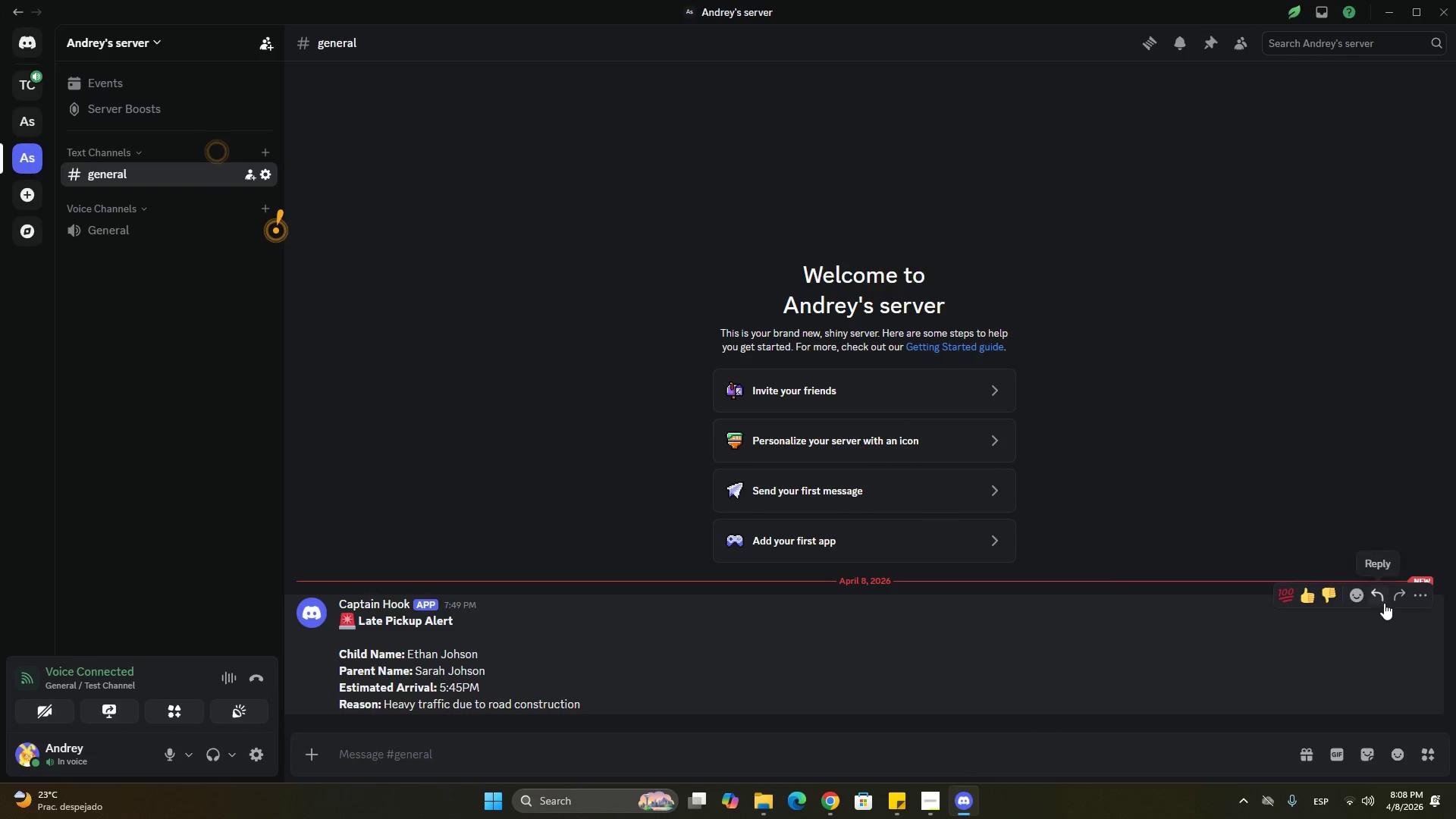 
left_click([1418, 598])
 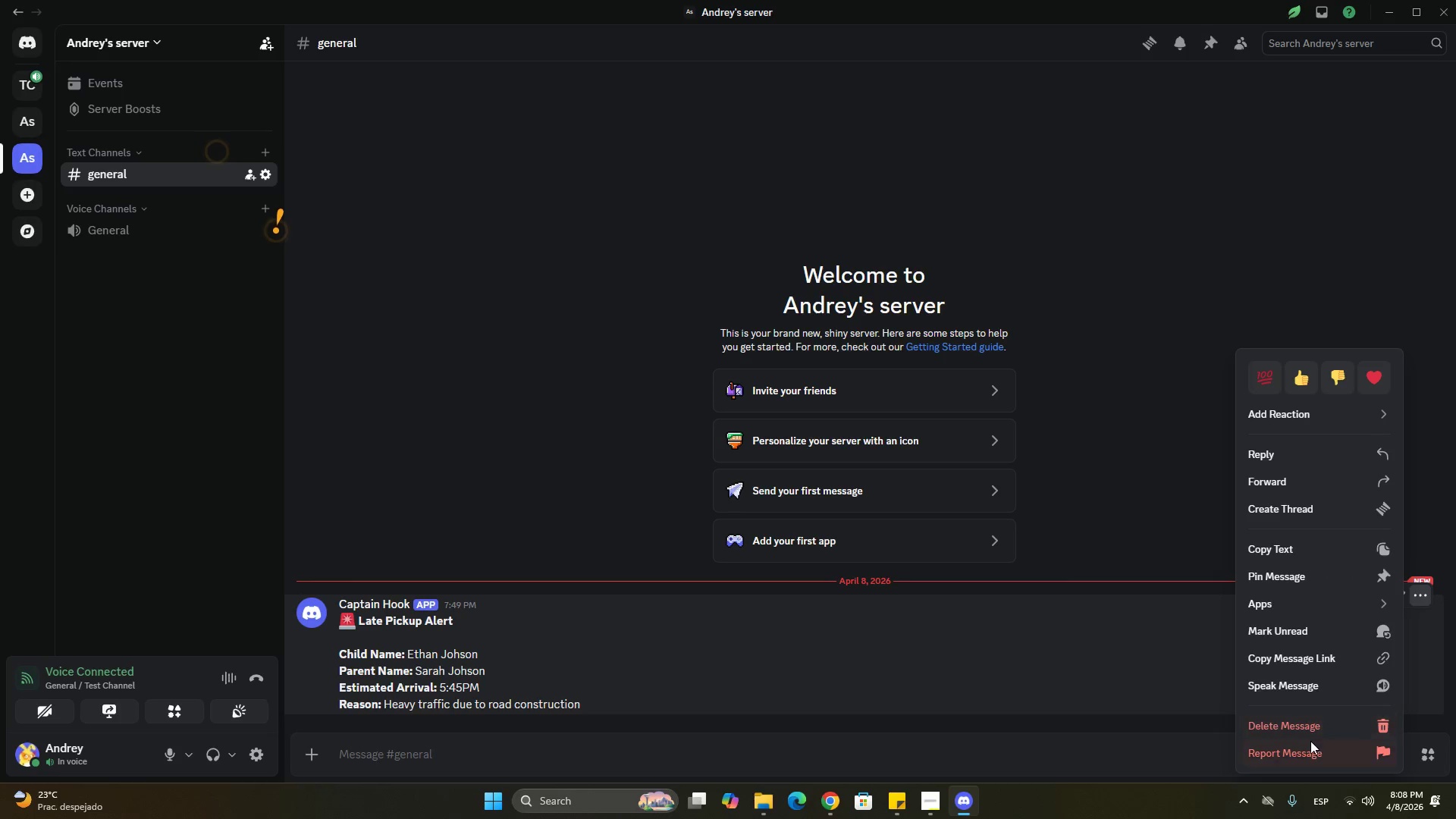 
left_click([1310, 731])
 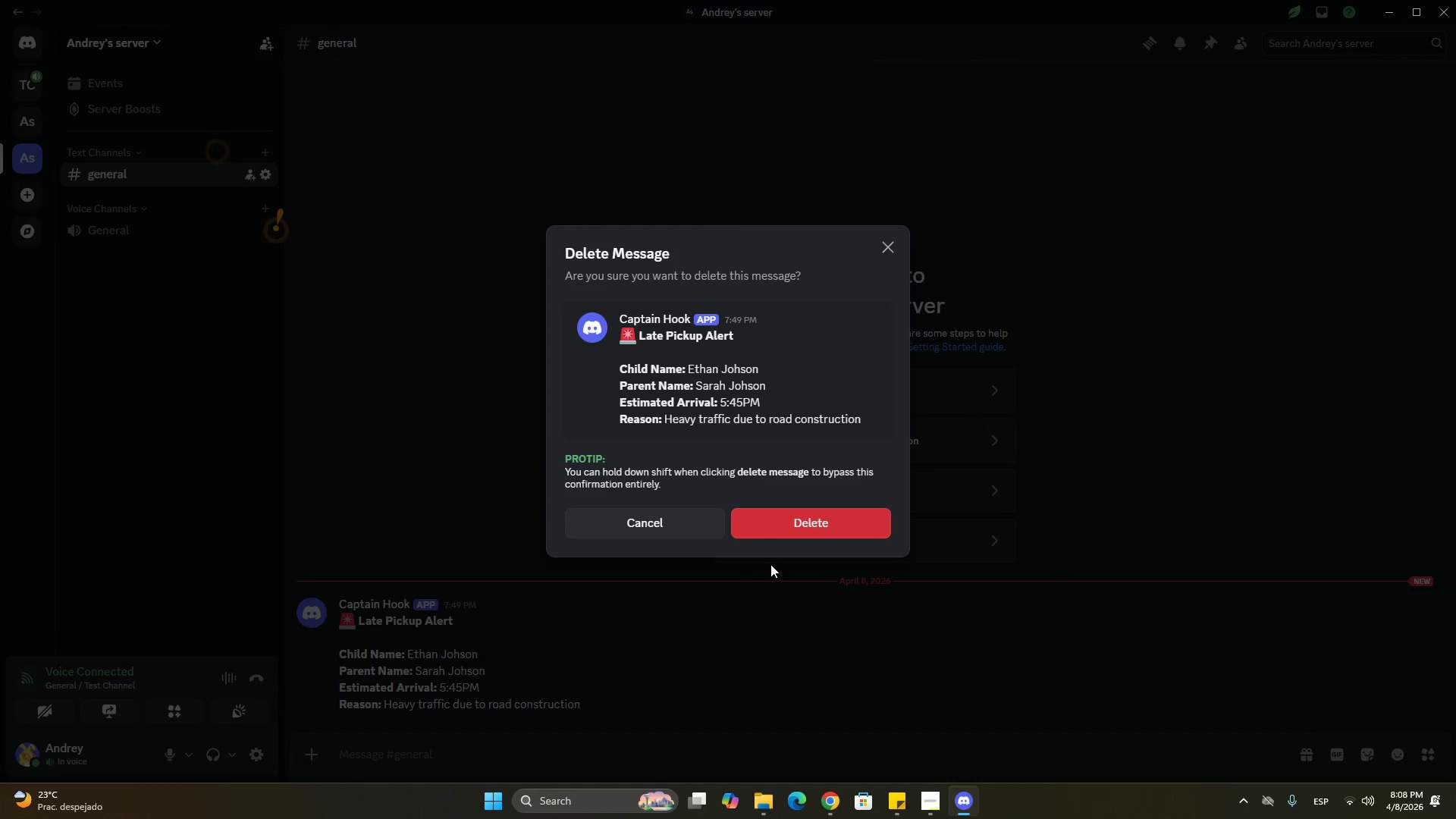 
left_click([765, 528])
 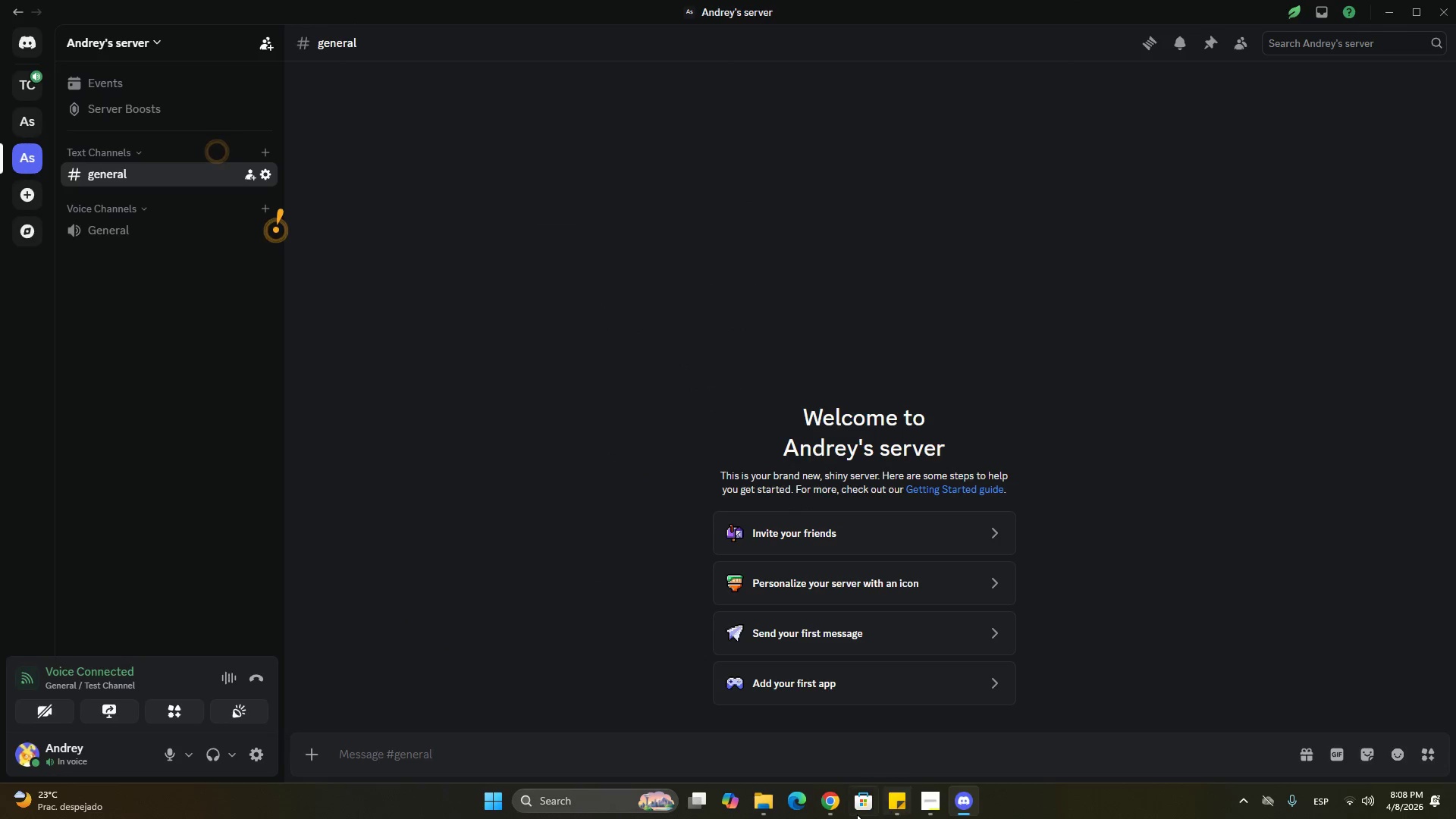 
left_click([835, 810])
 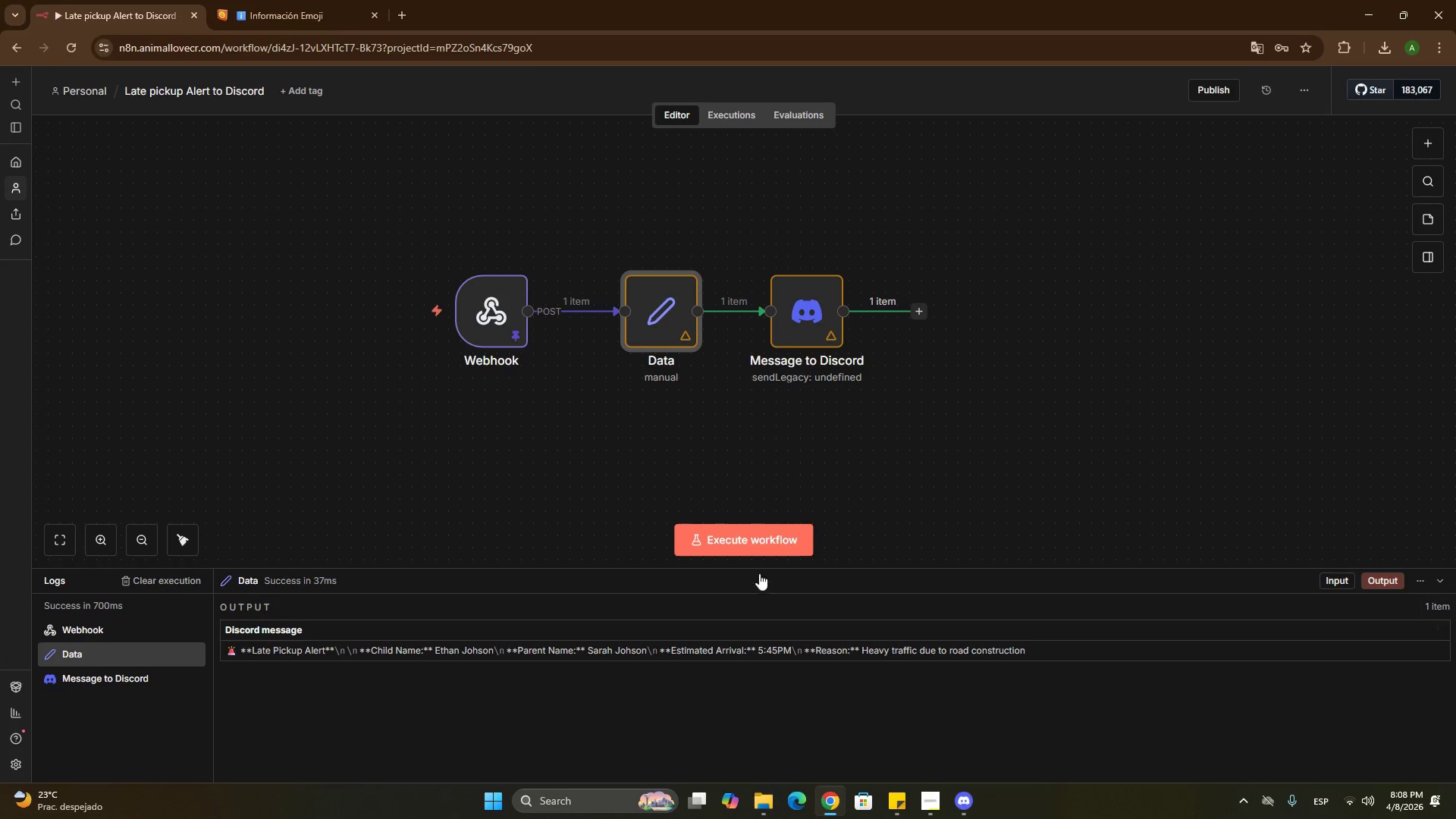 
left_click([742, 532])
 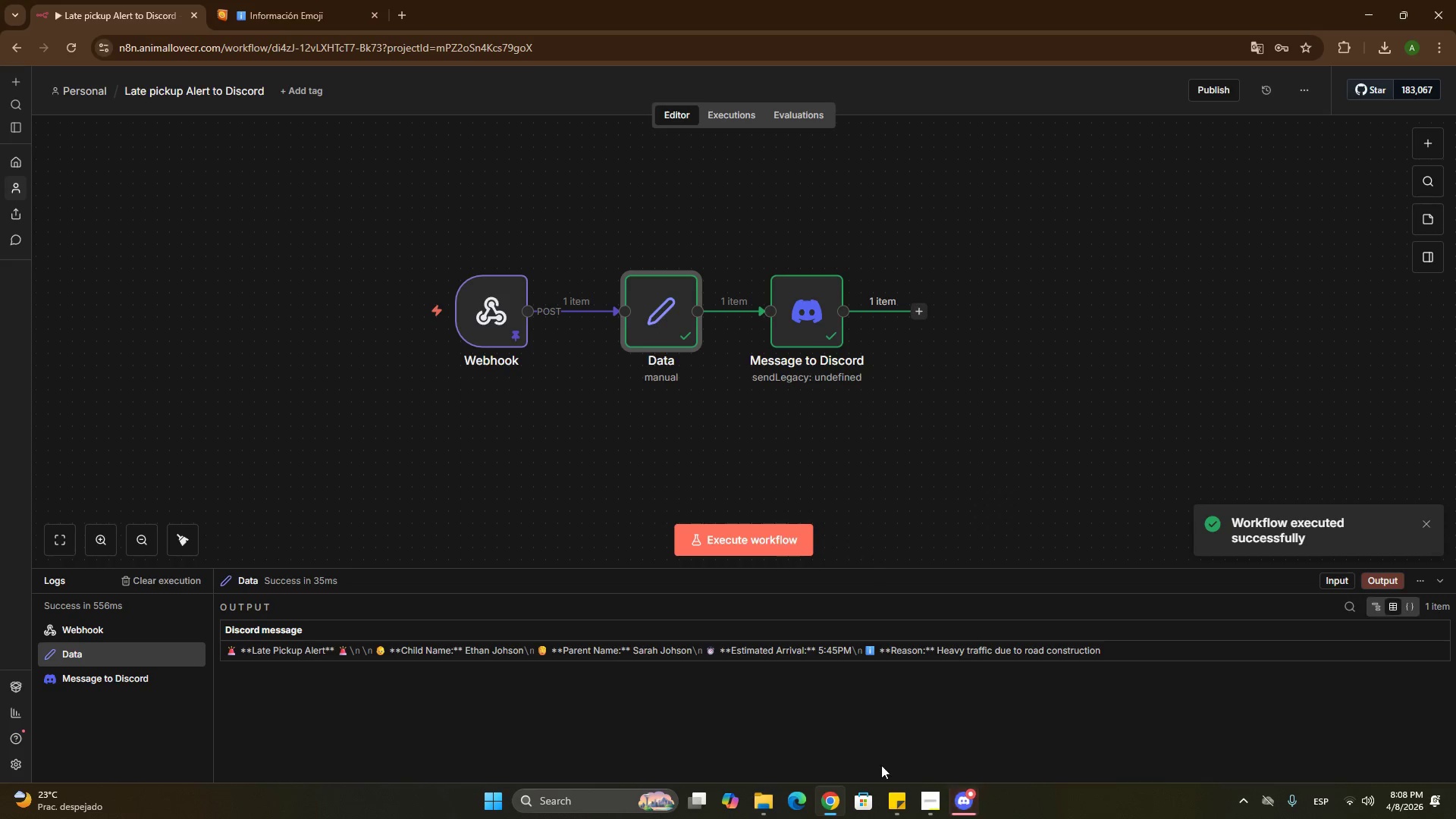 
left_click([968, 804])
 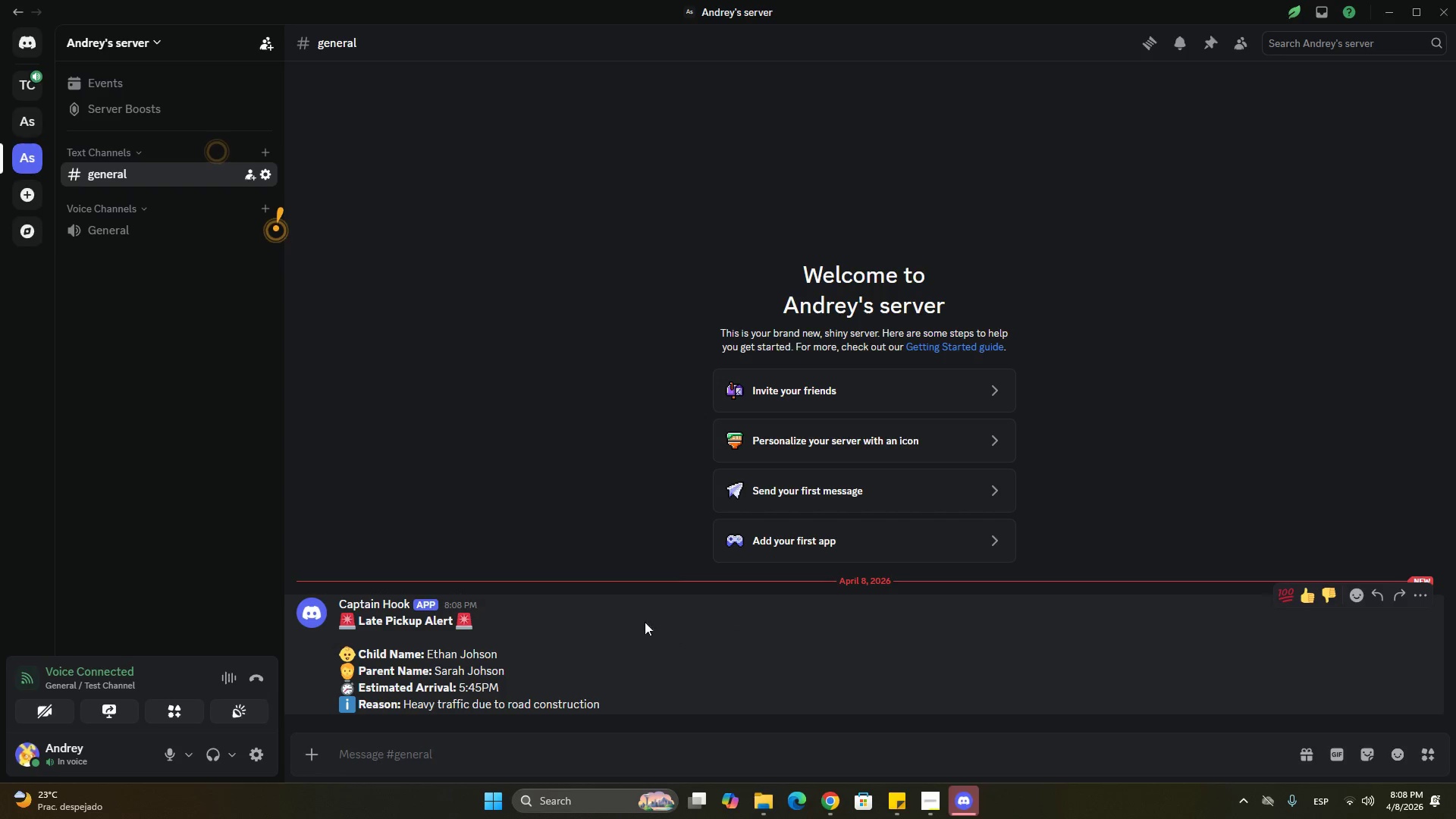 
key(Meta+Shift+S)
 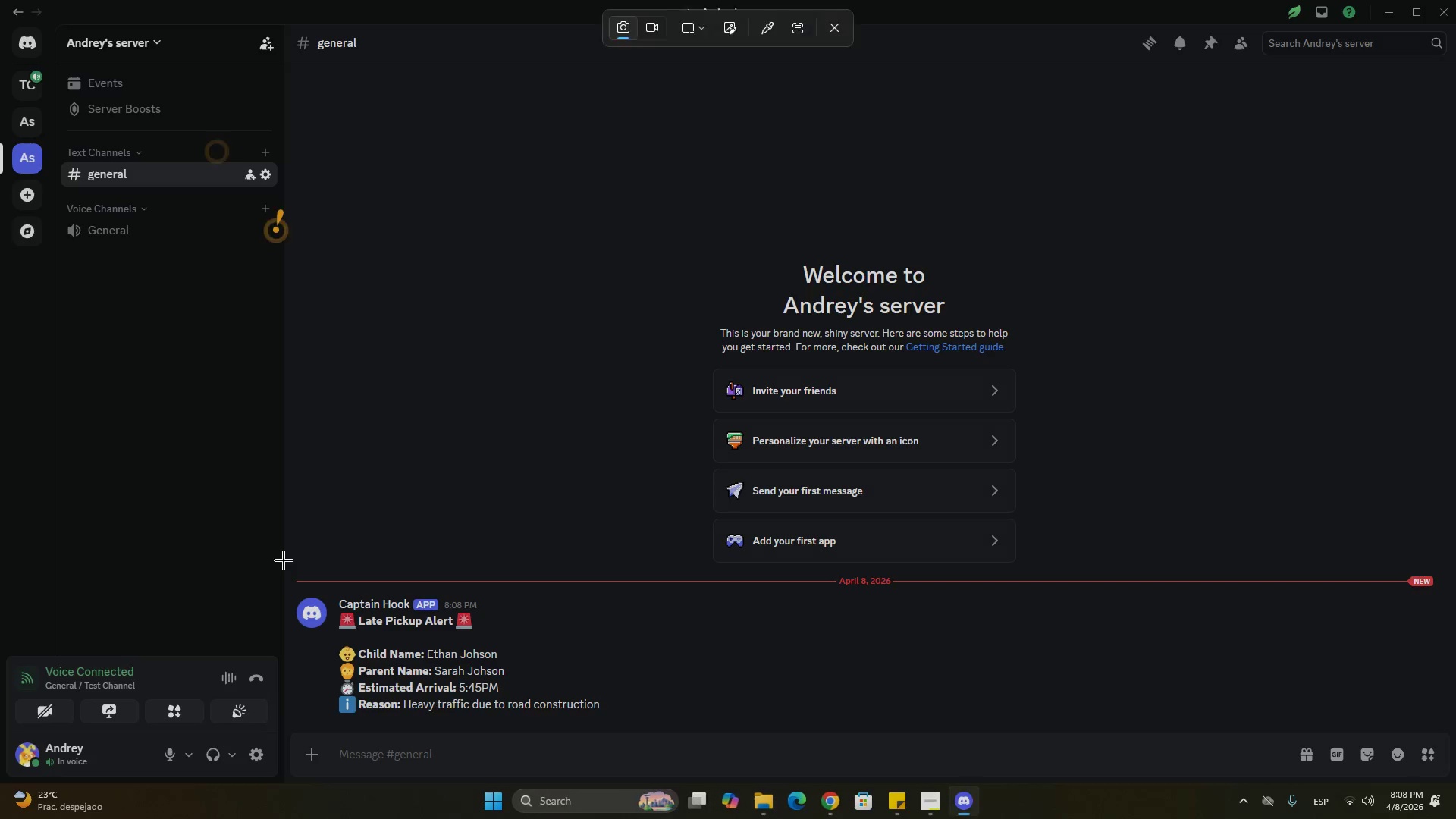 
left_click_drag(start_coordinate=[284, 559], to_coordinate=[641, 730])
 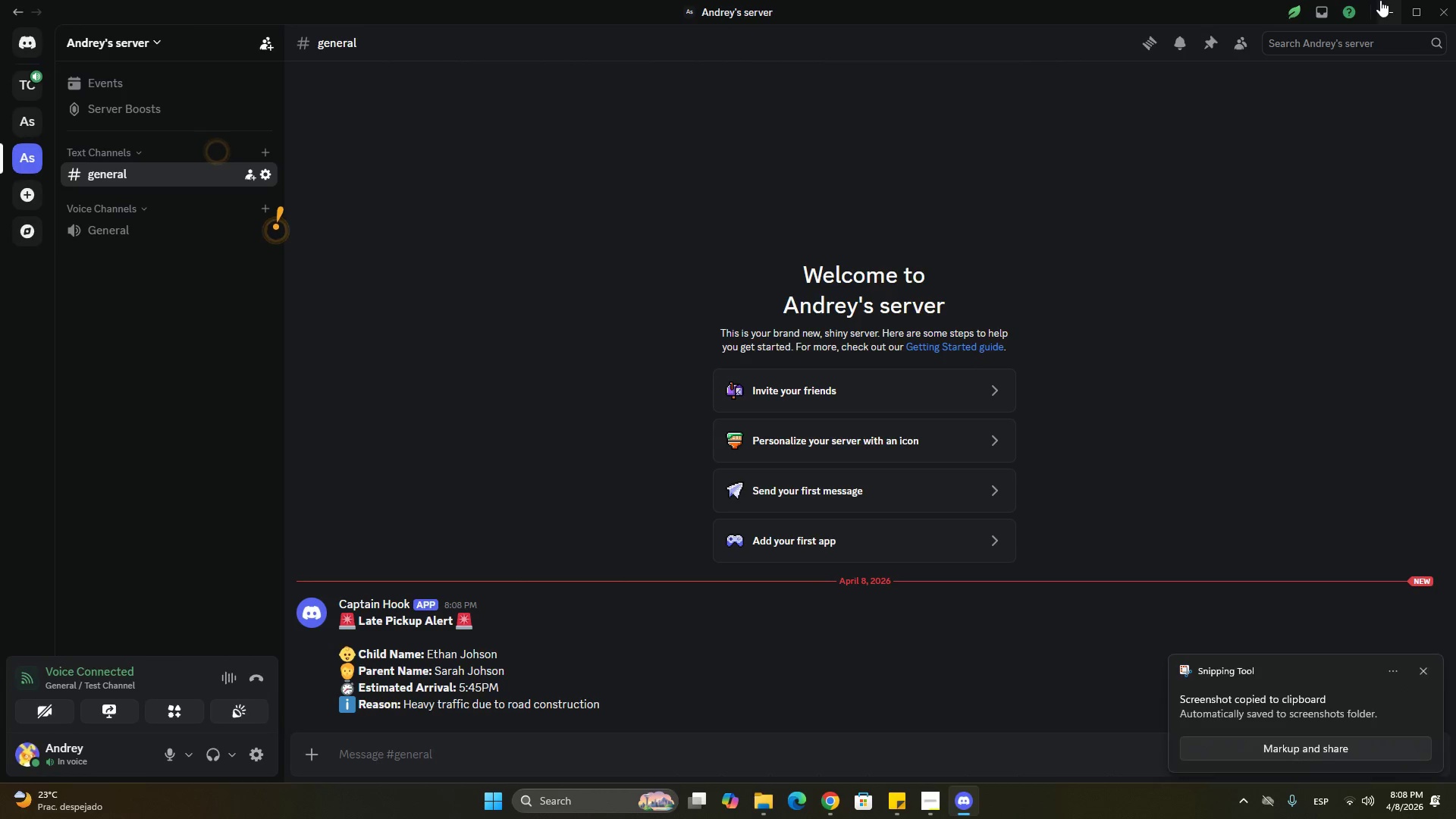 
left_click([1380, 0])
 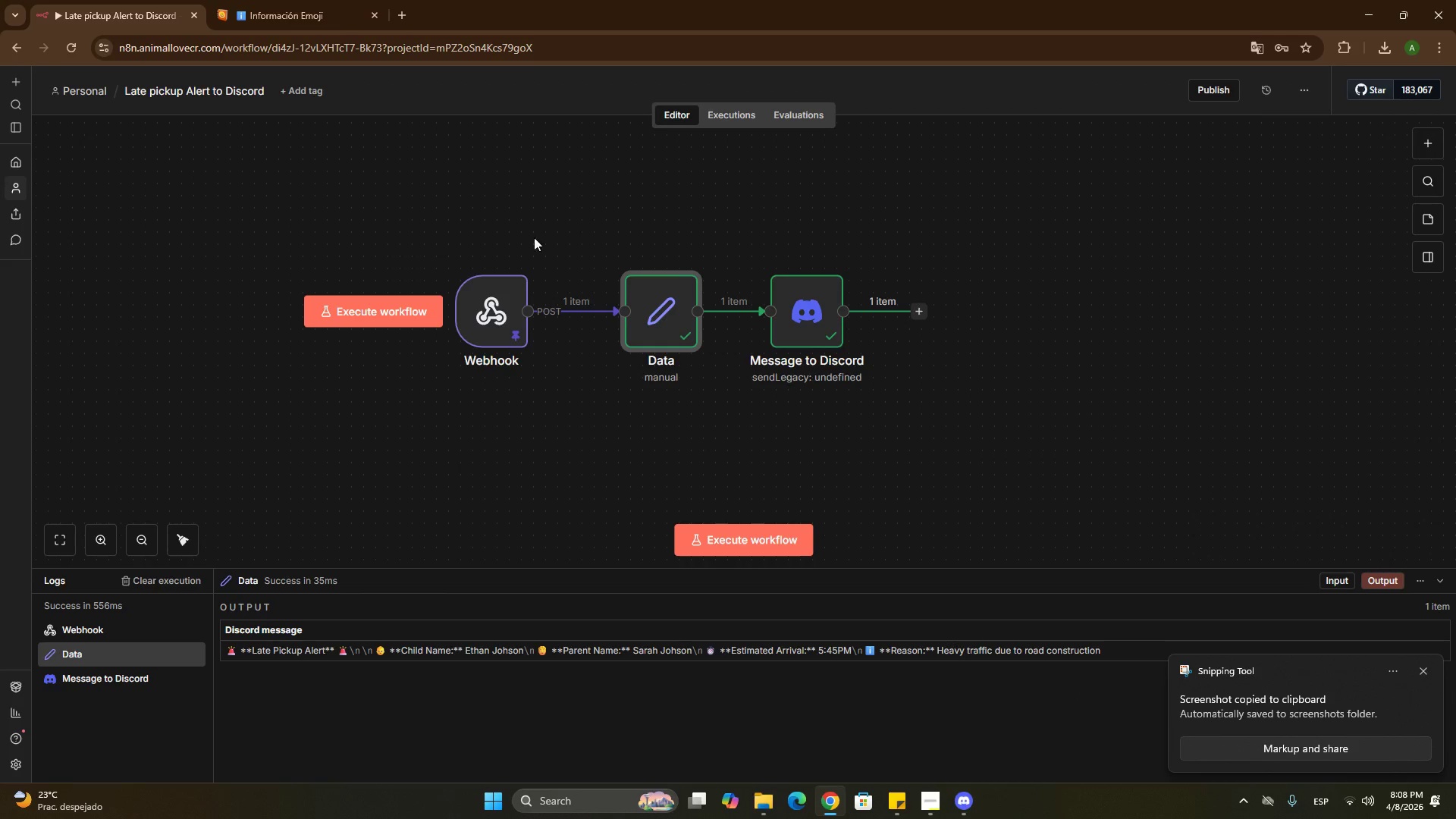 
left_click([761, 802])
 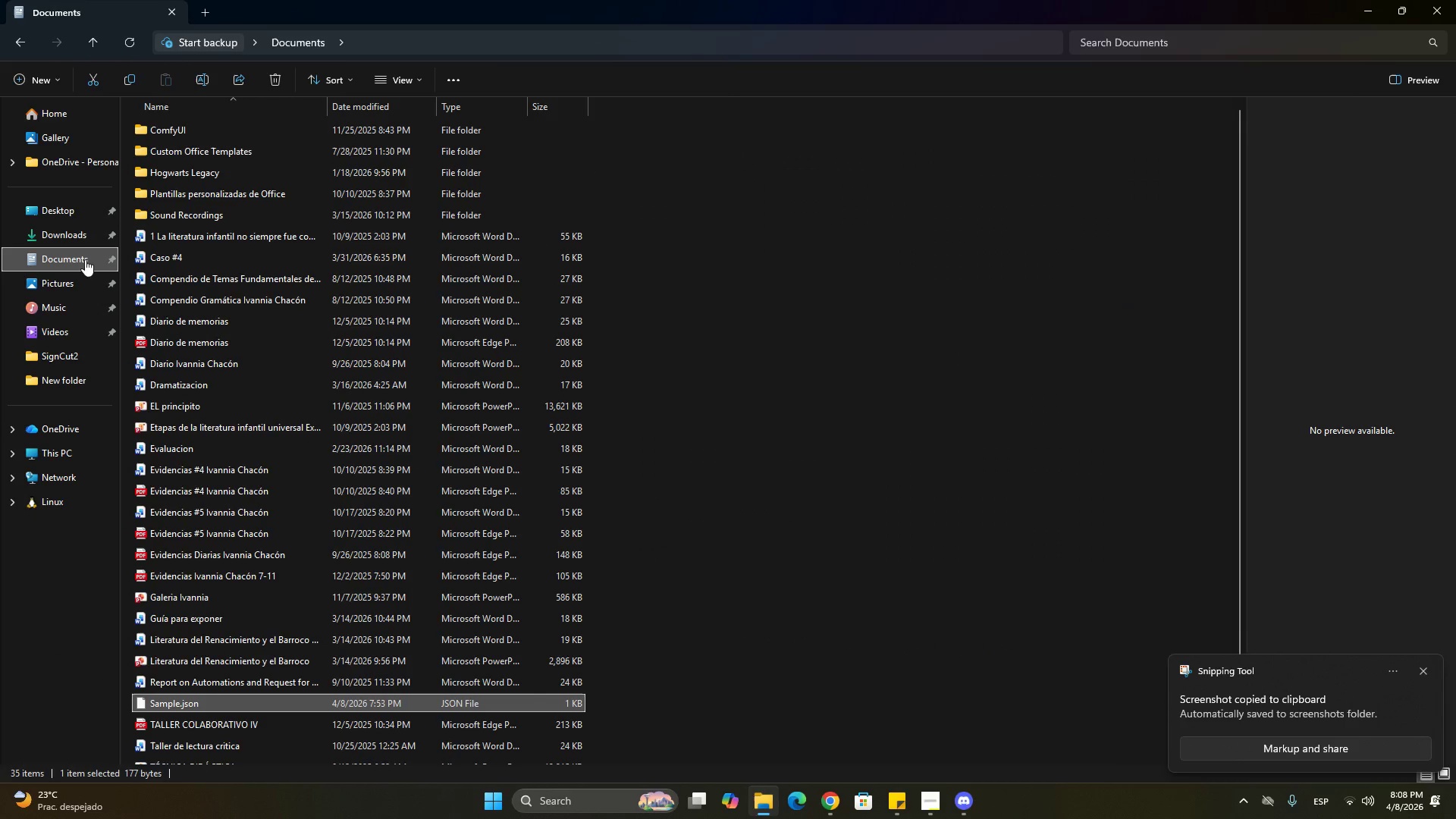 
left_click([55, 231])
 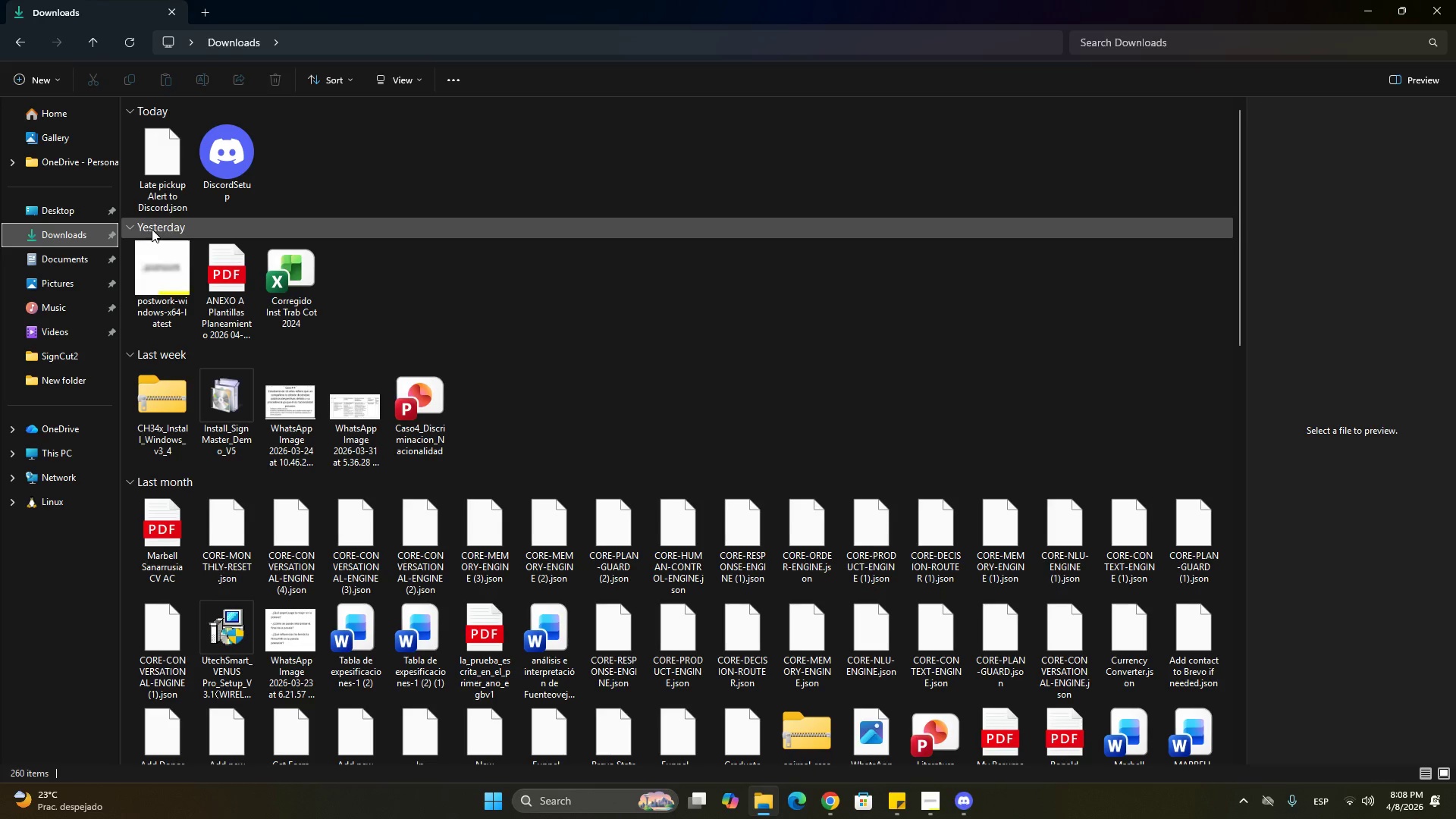 
left_click([169, 184])
 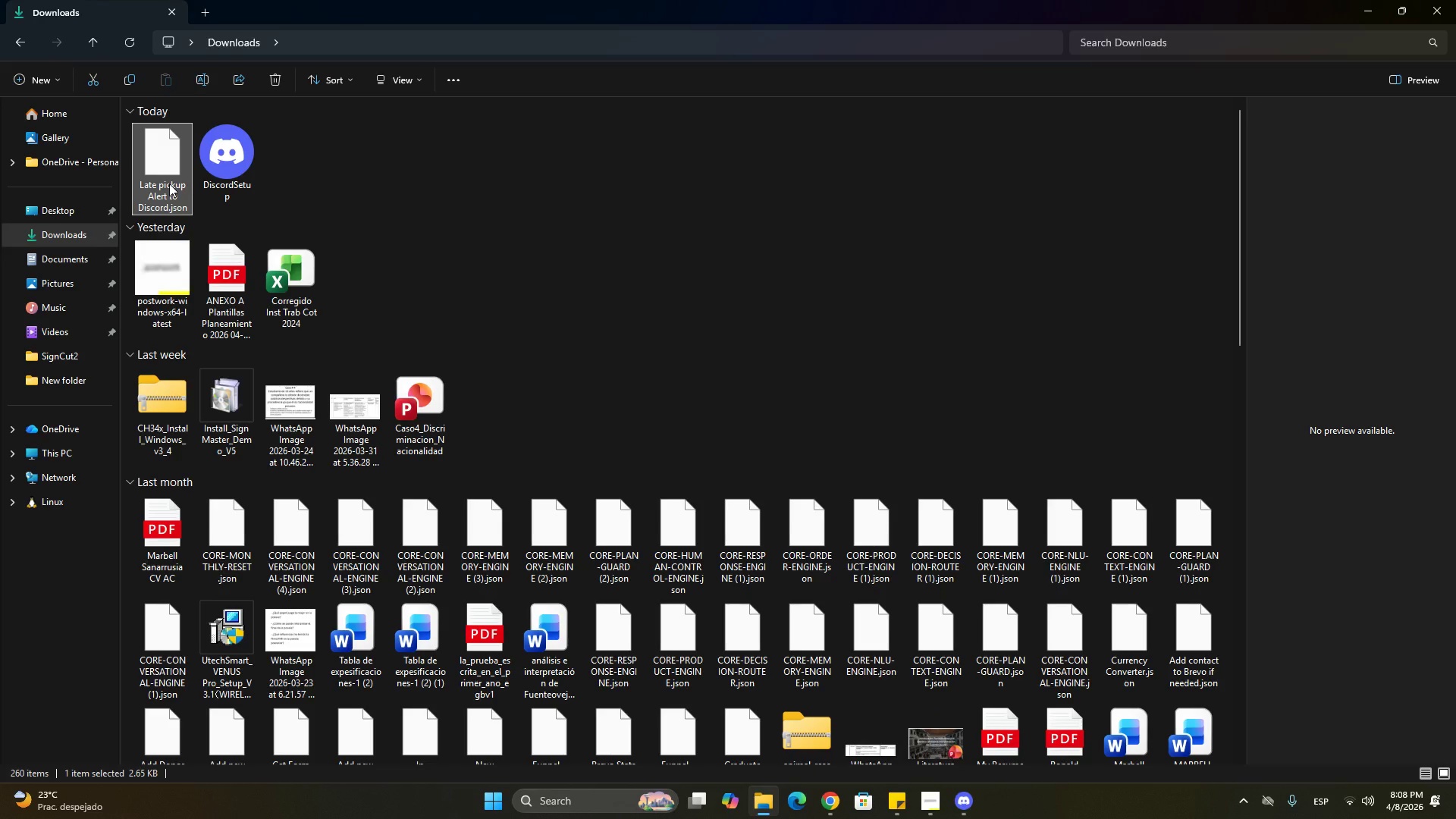 
key(Delete)
 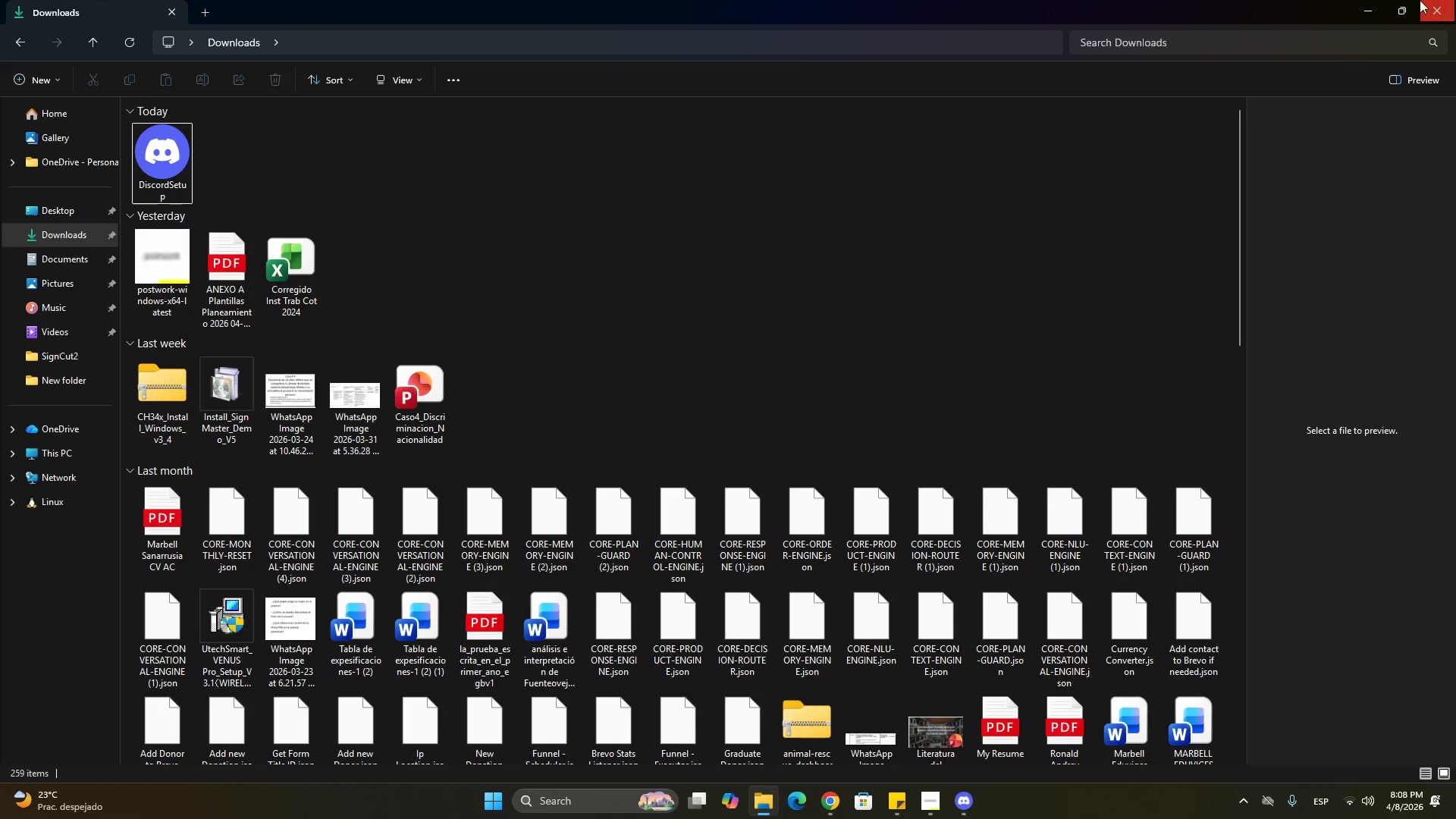 
left_click([1373, 0])
 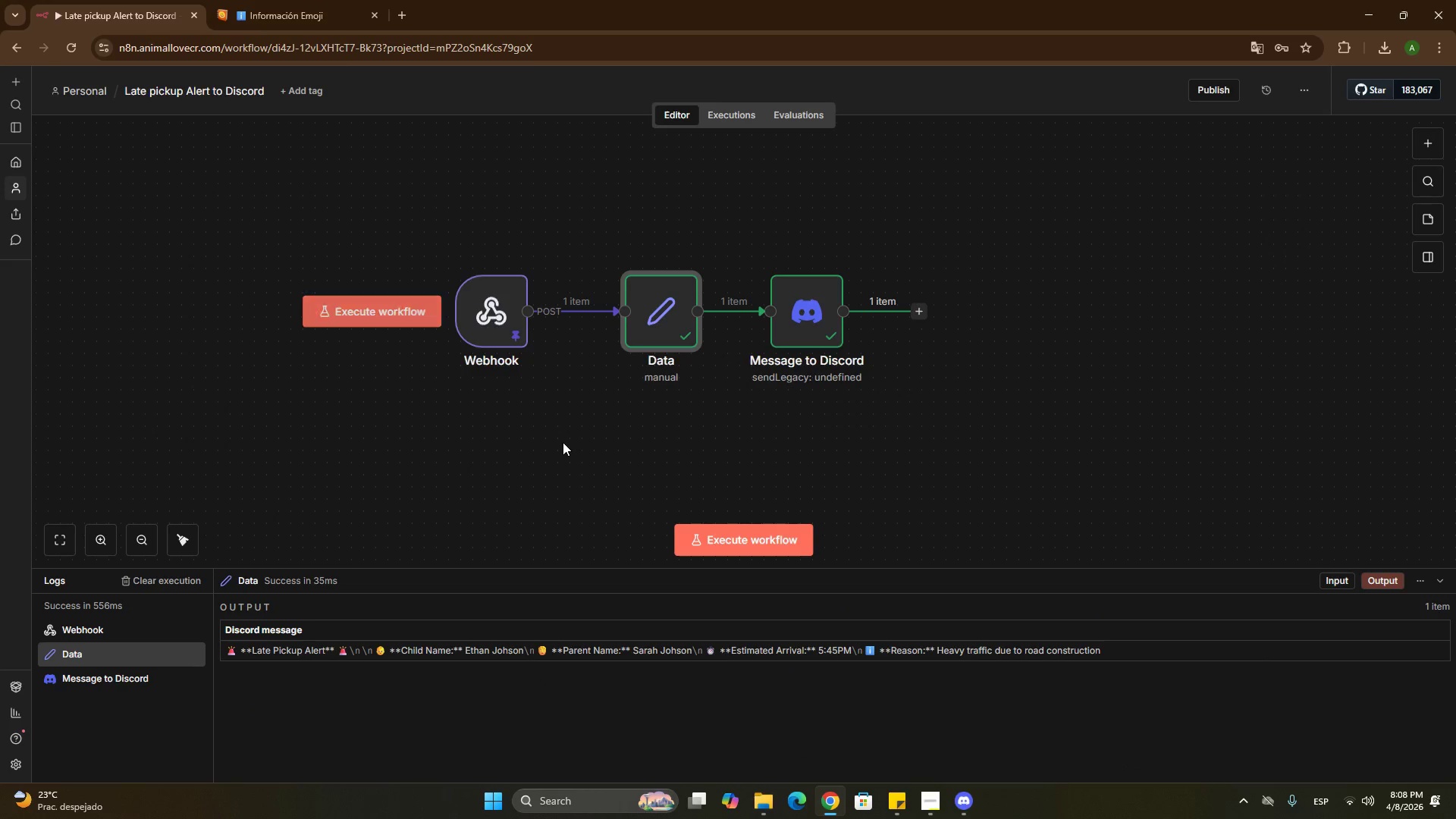 
double_click([802, 324])
 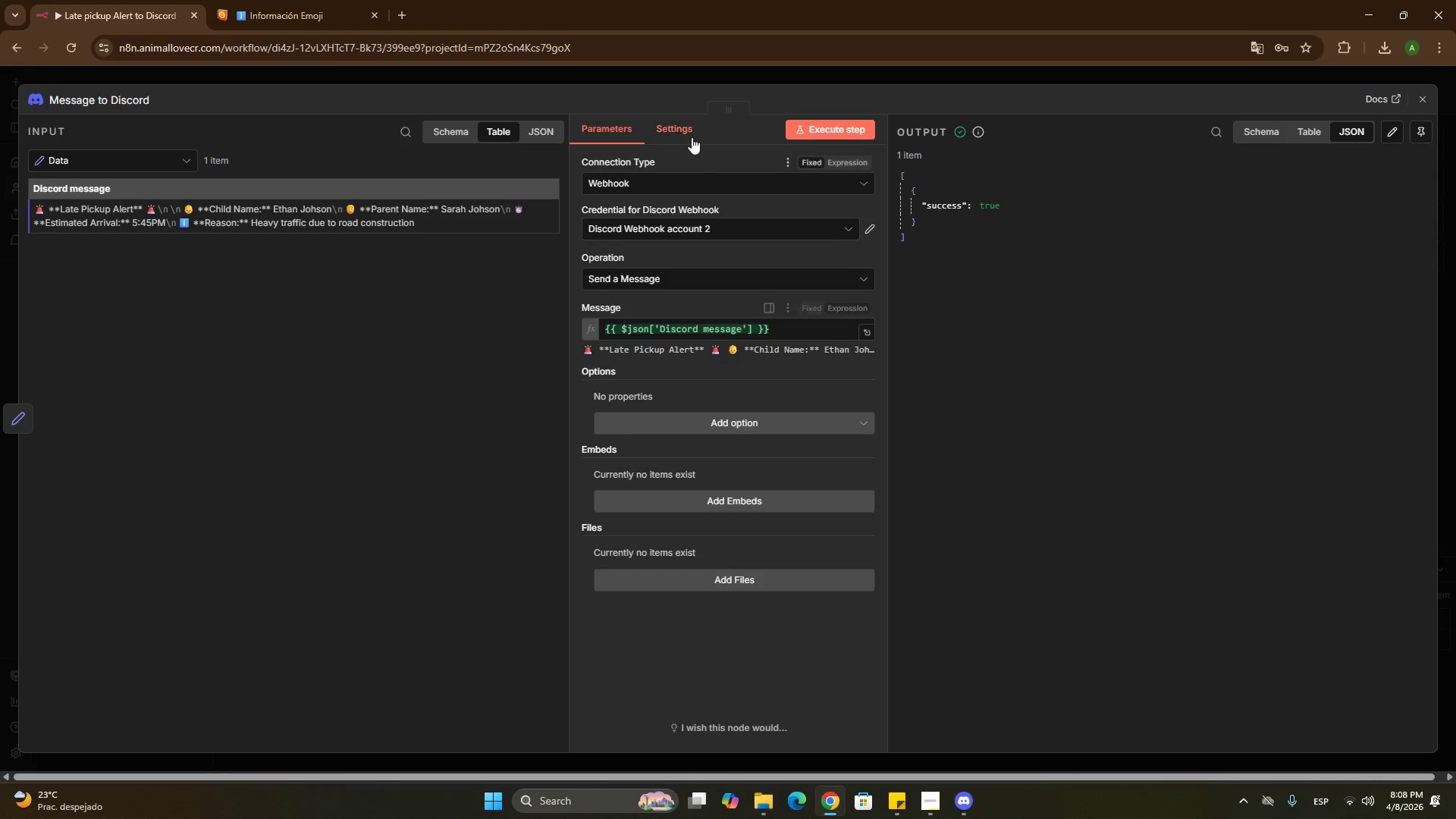 
left_click([607, 71])
 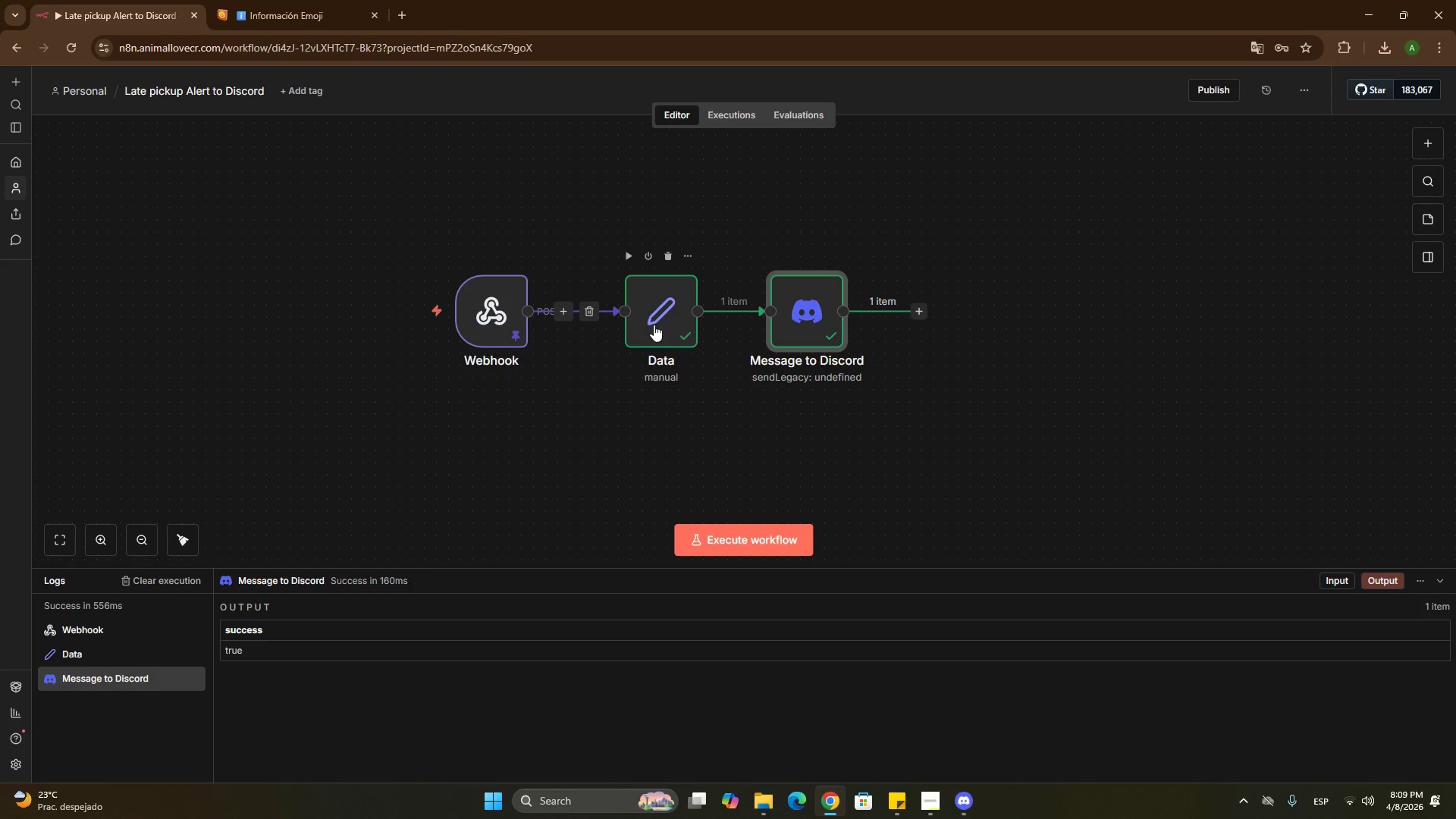 
double_click([654, 325])
 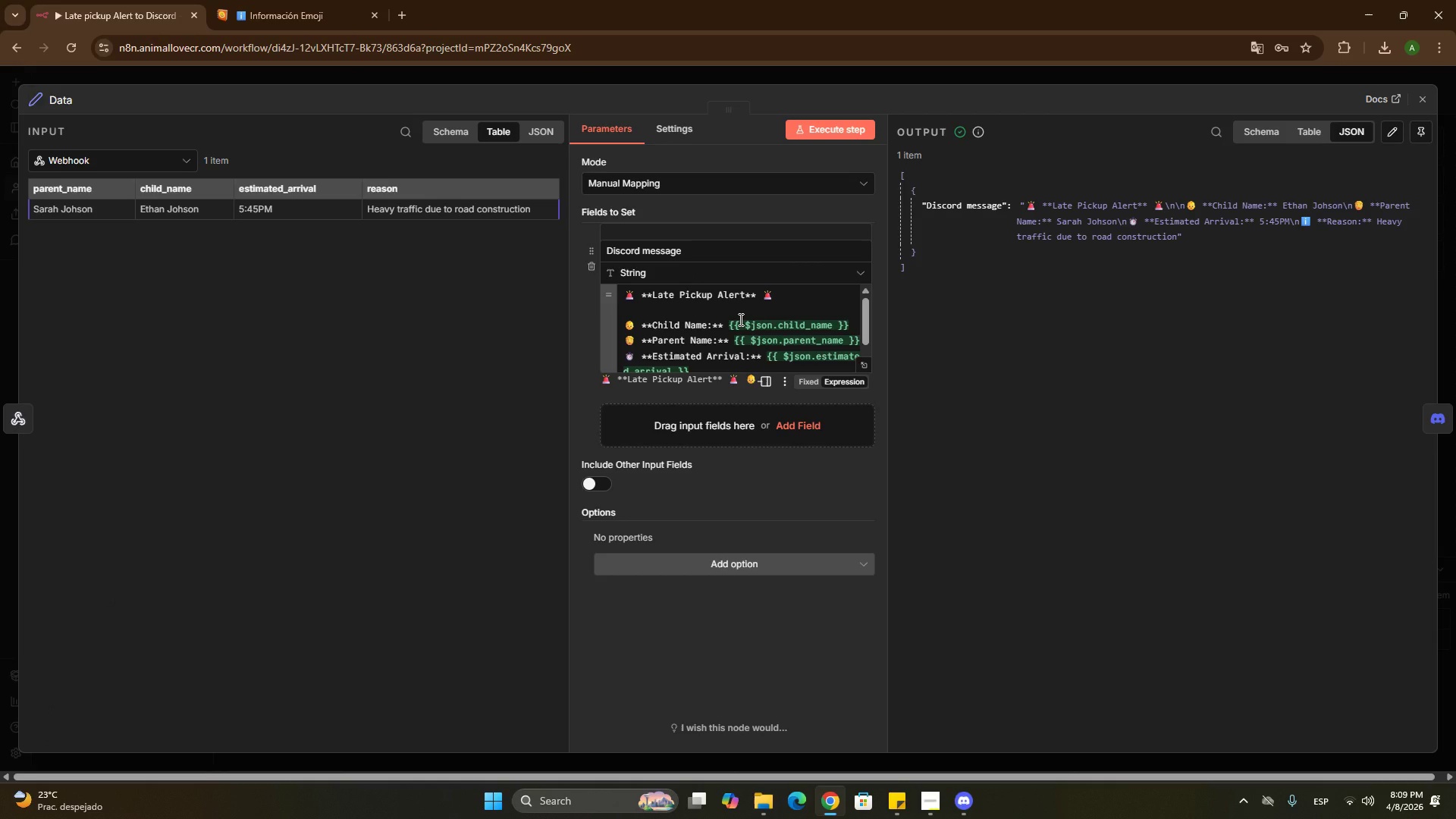 
scroll: coordinate [739, 319], scroll_direction: down, amount: 6.0
 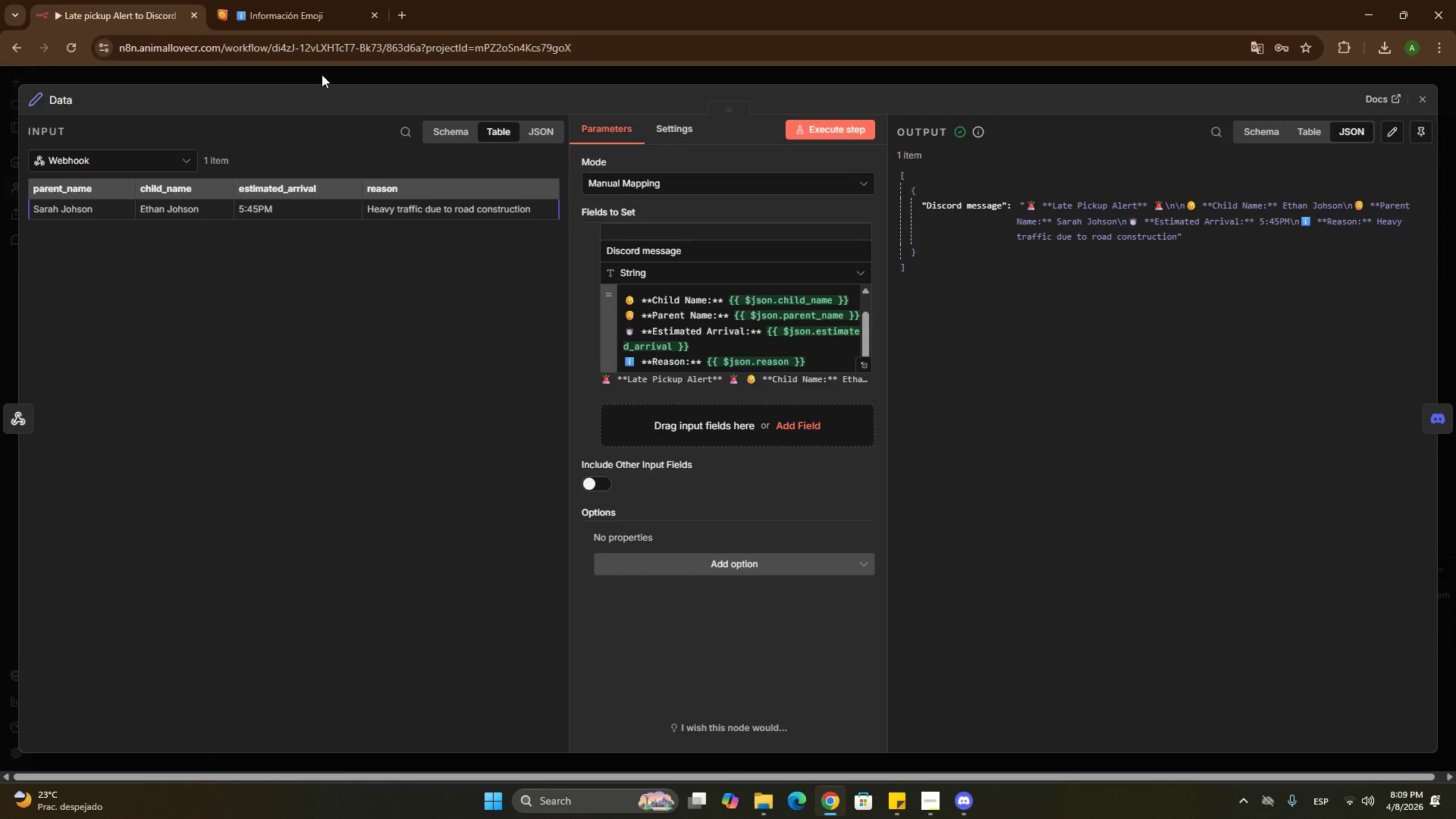 
left_click([322, 74])
 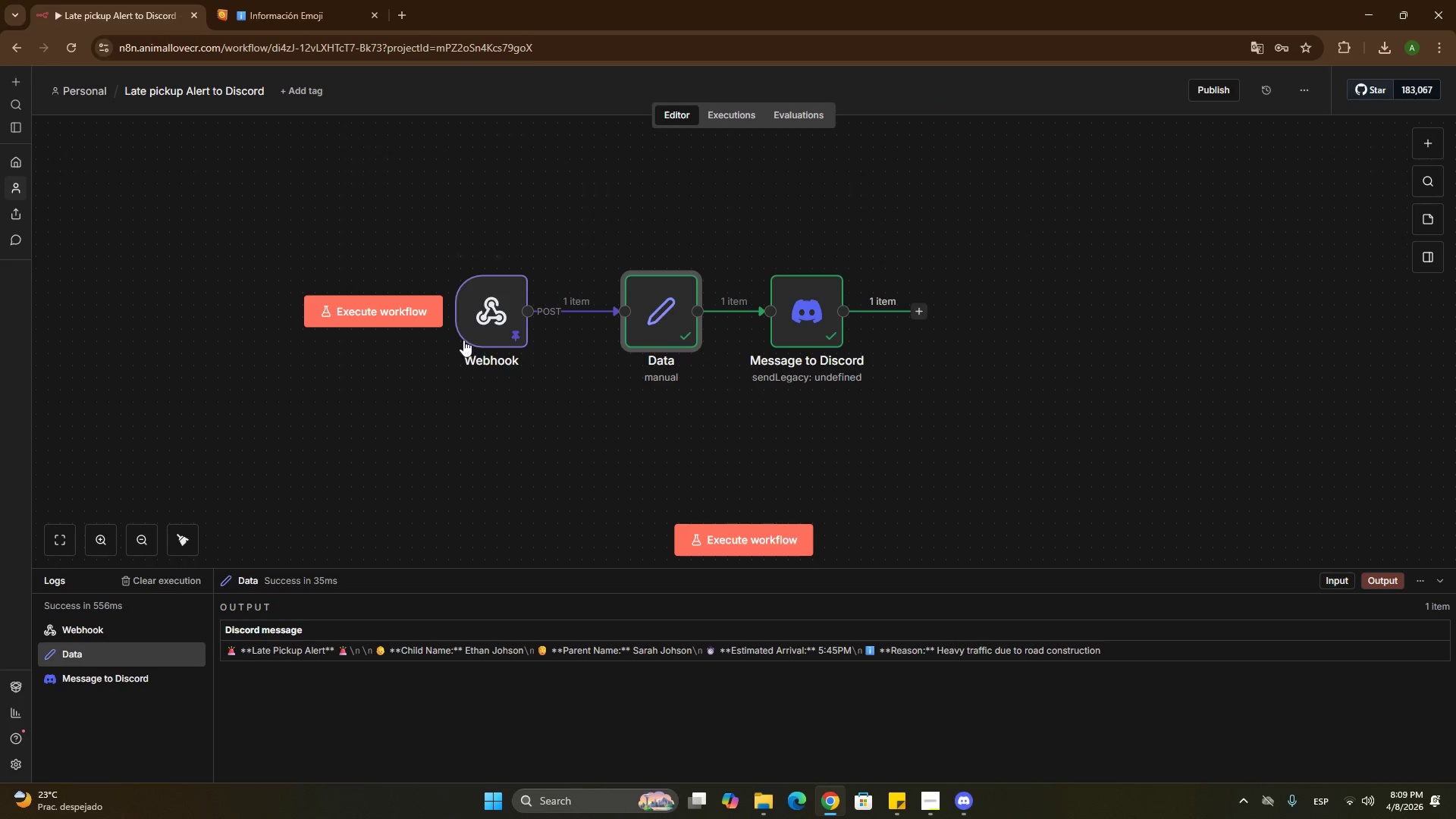 
double_click([500, 300])
 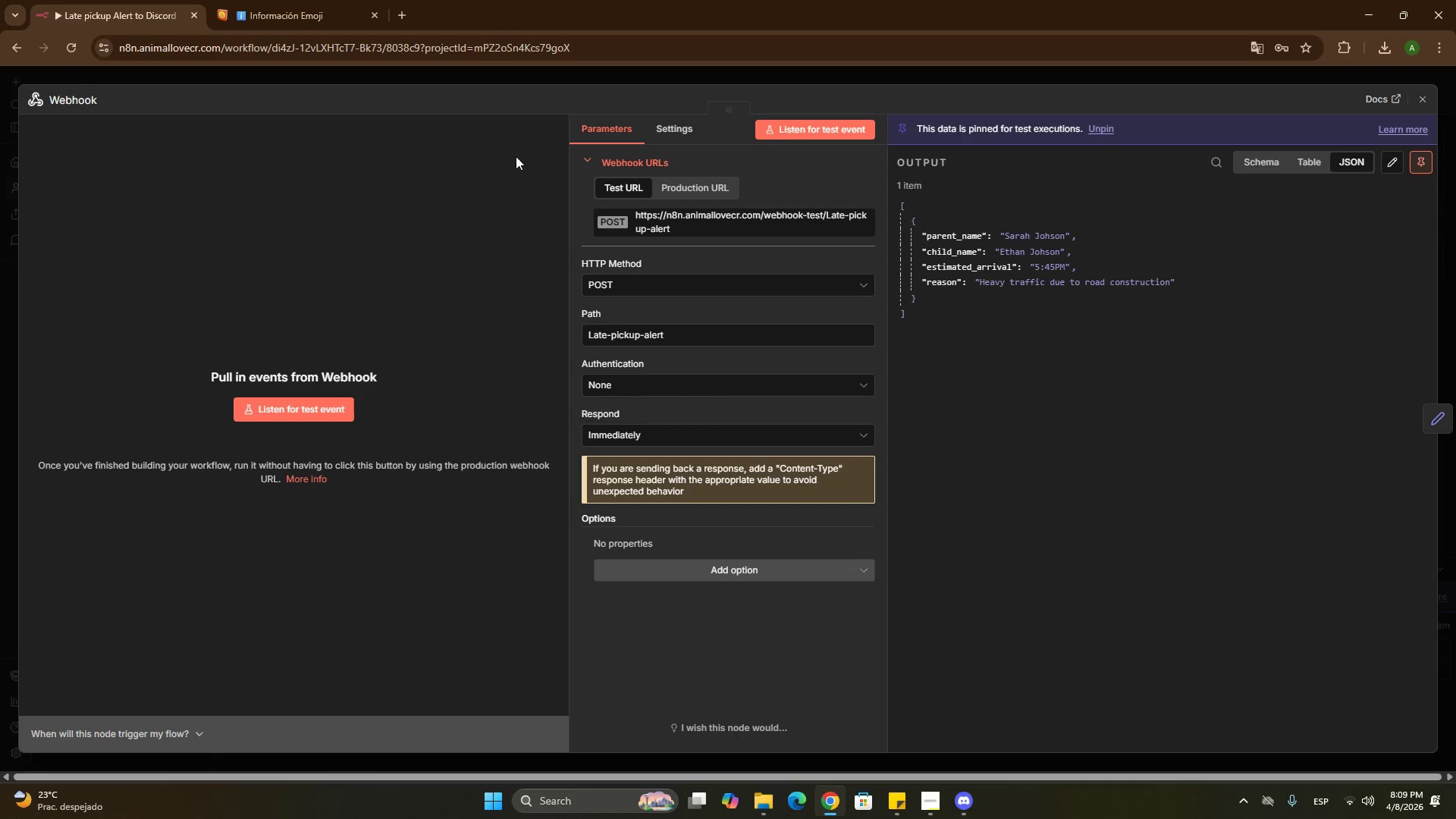 
left_click([480, 81])
 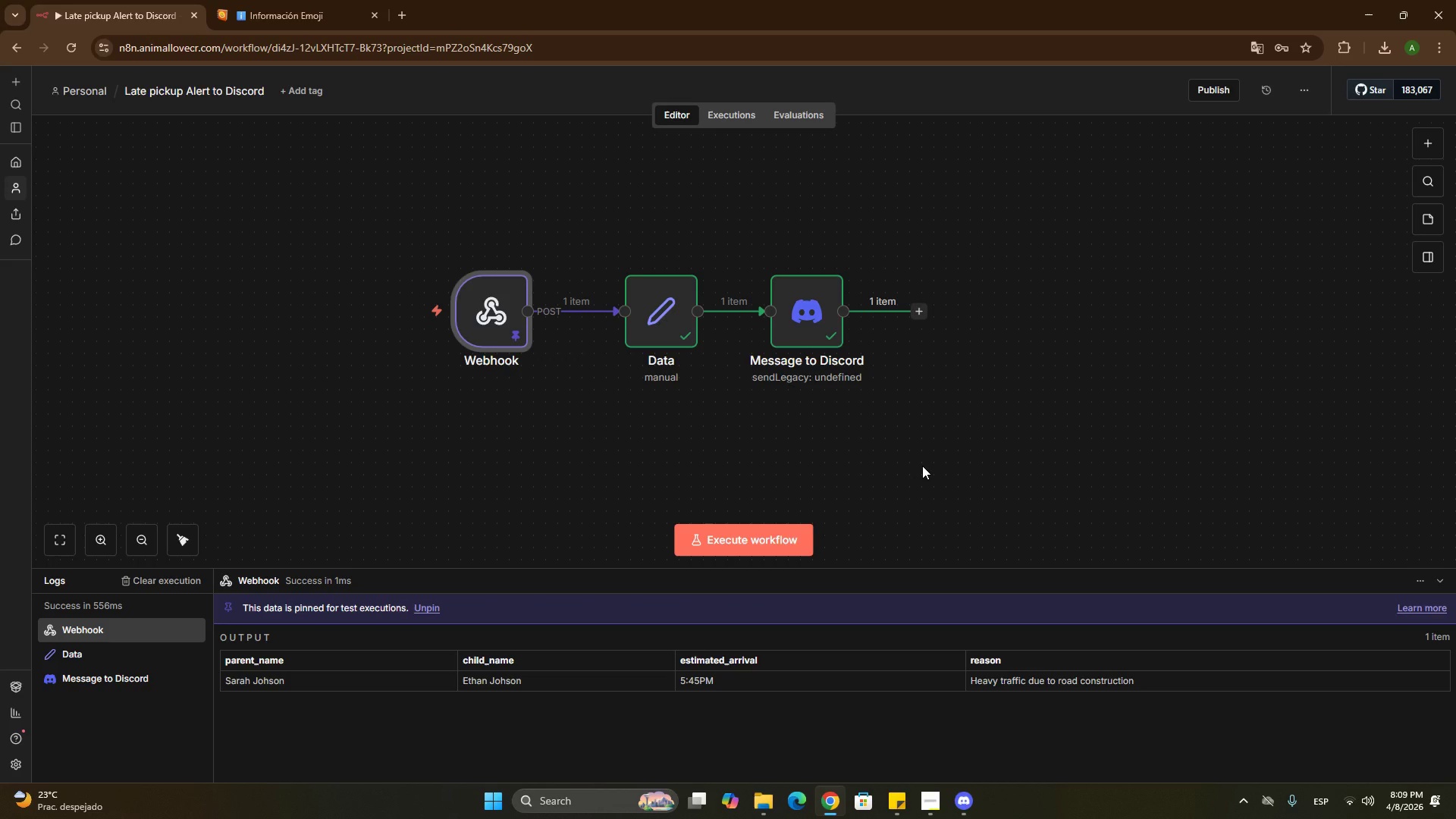 
wait(24.92)
 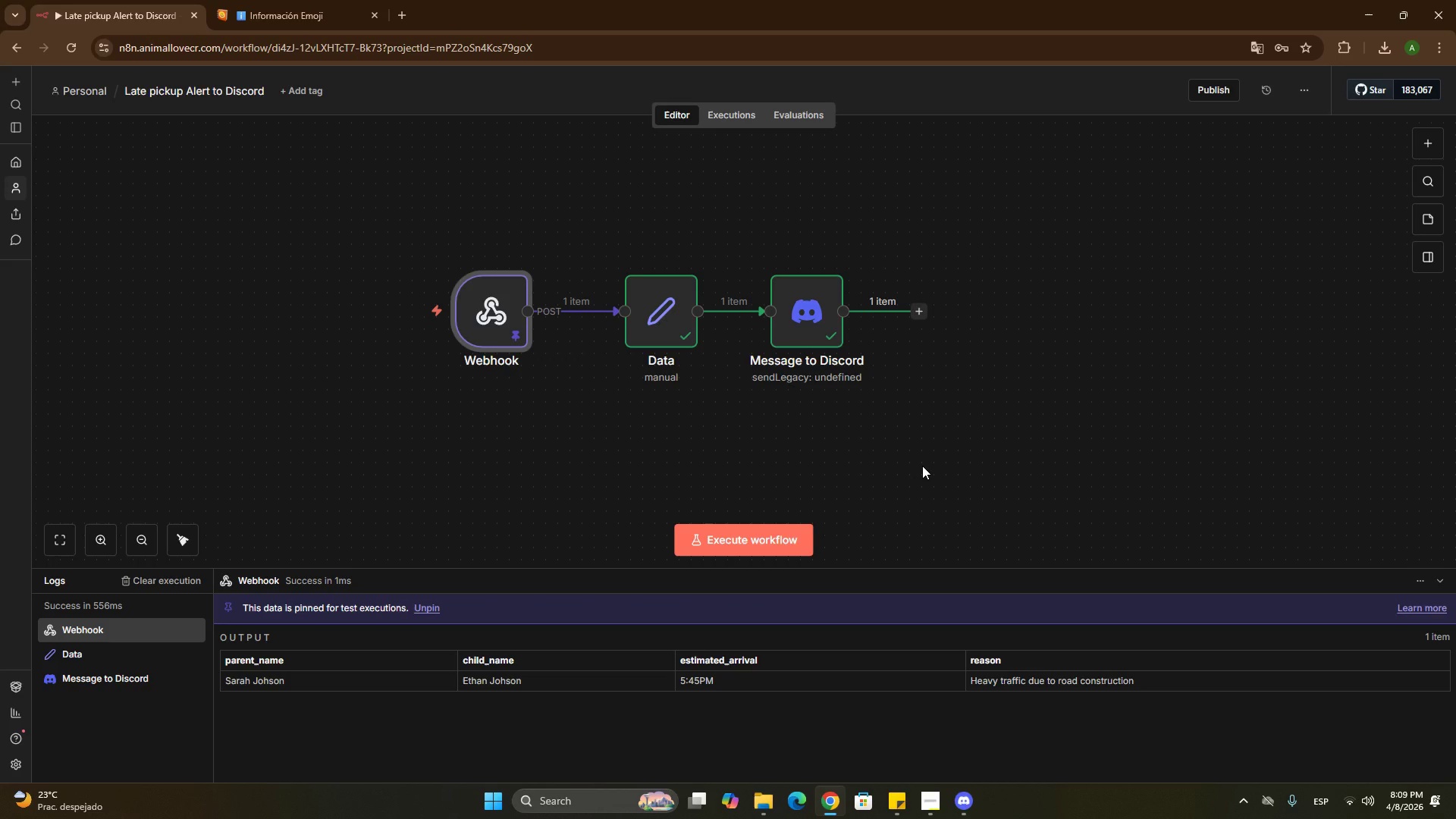 
left_click([927, 312])
 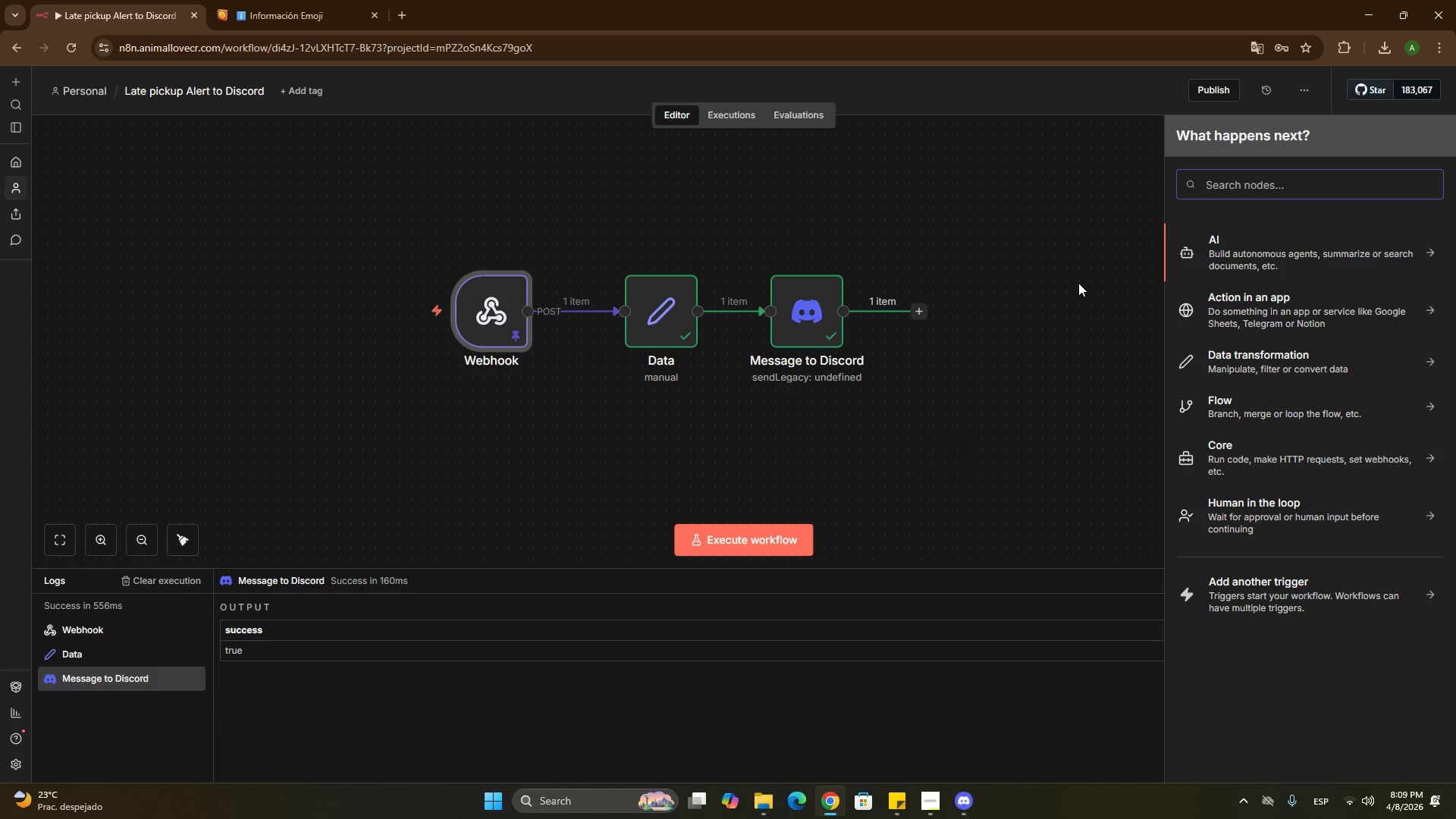 
type(tab)
 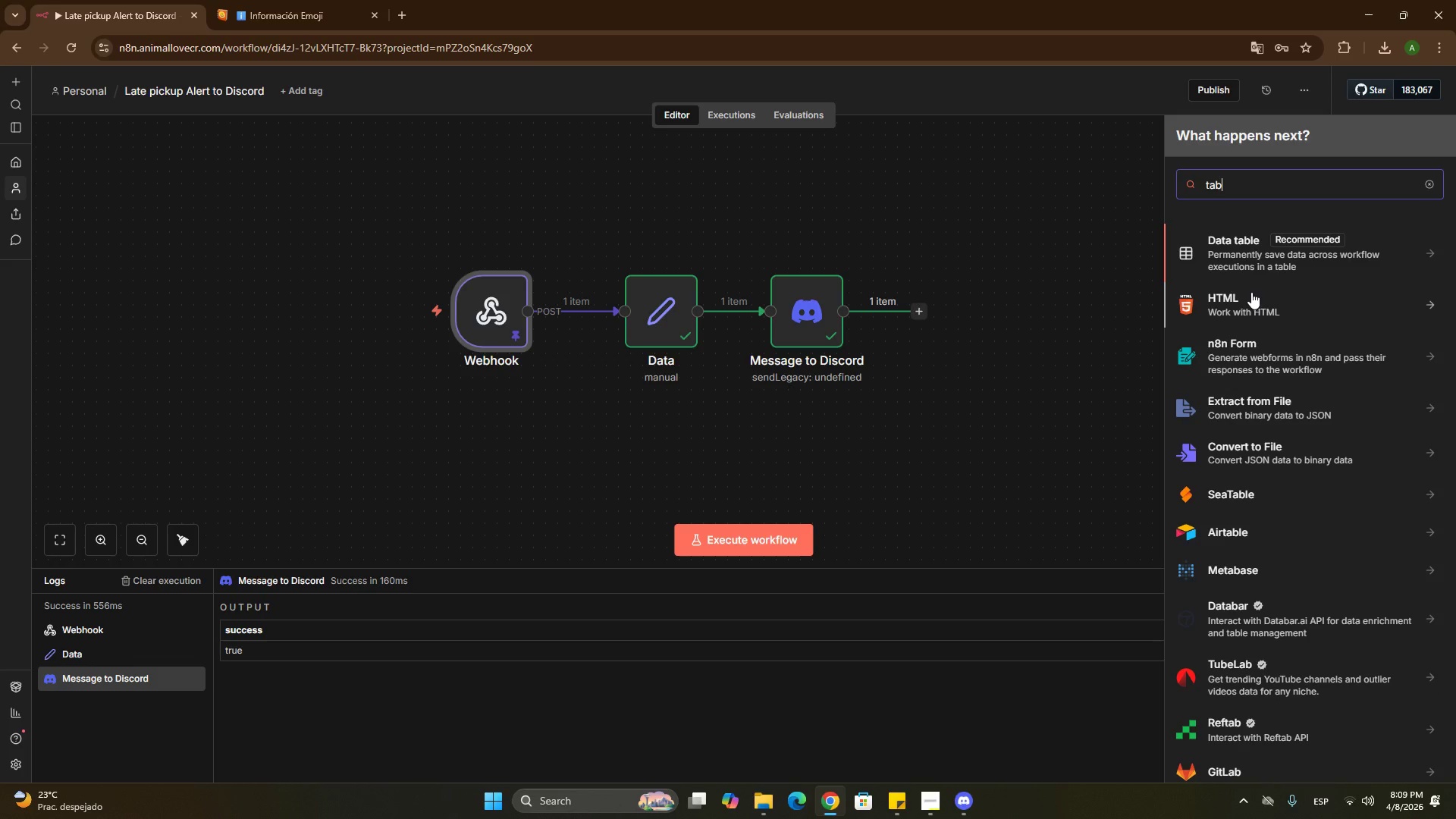 
left_click([1241, 259])
 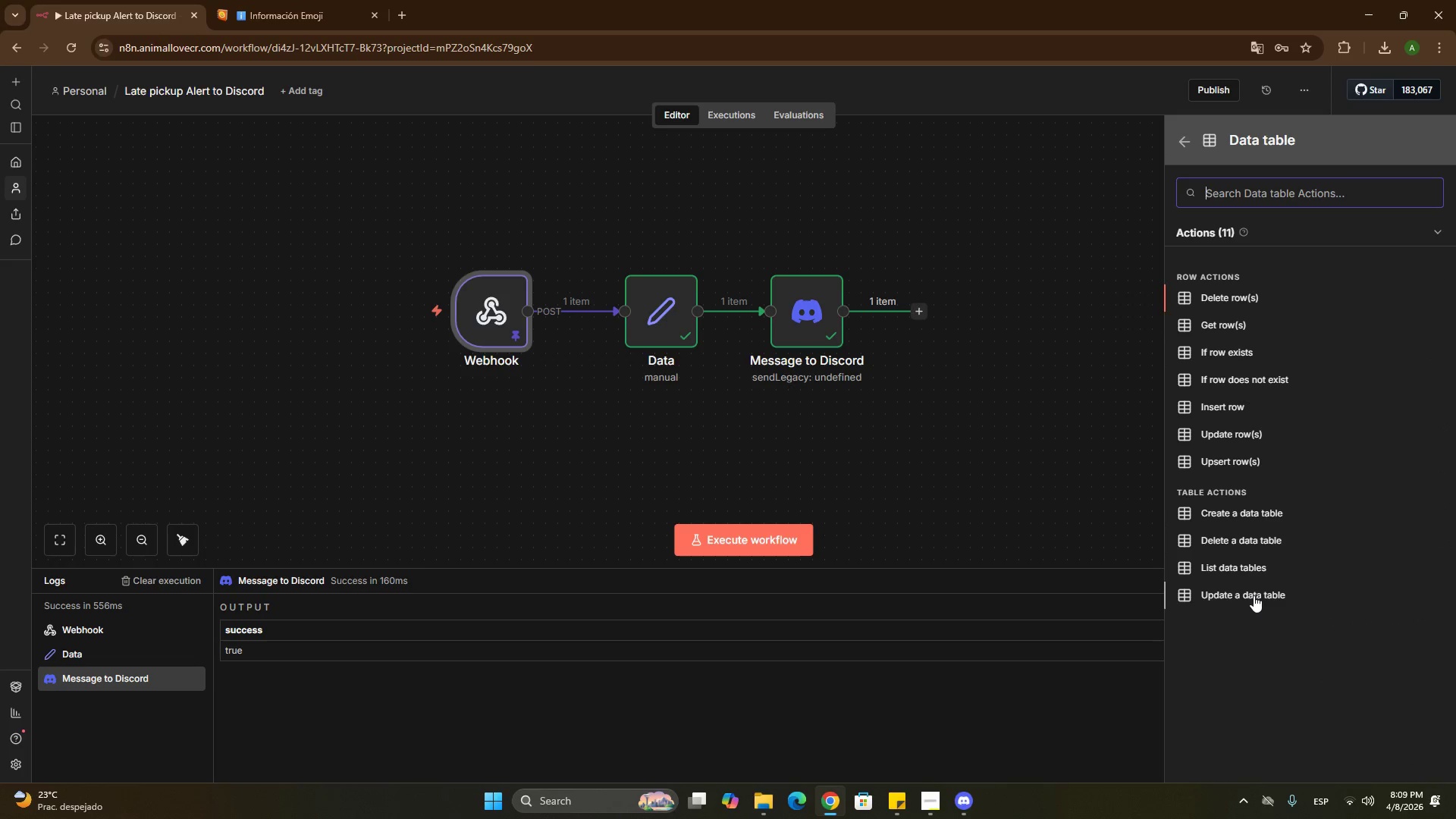 
wait(11.59)
 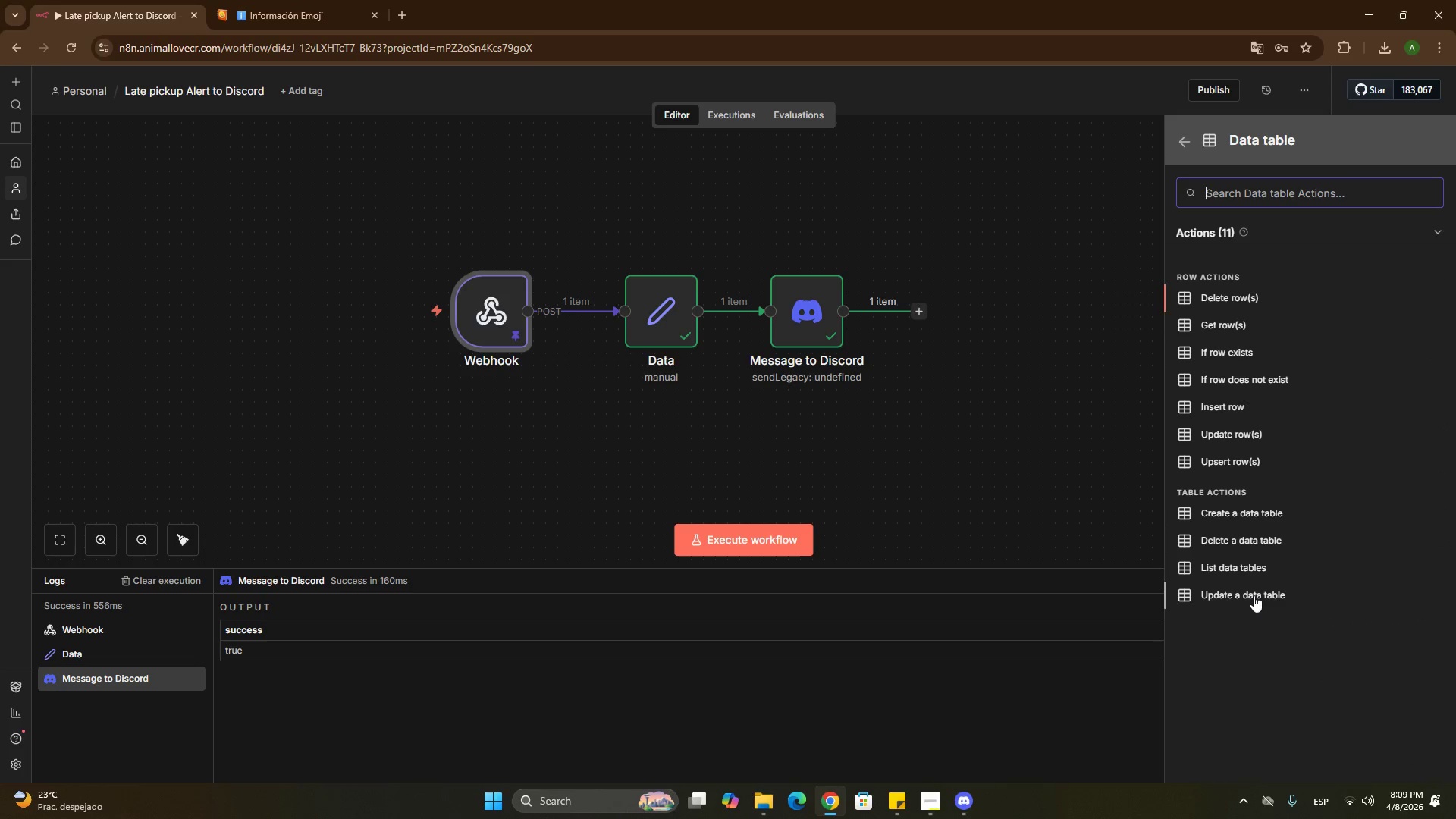 
left_click([1213, 521])
 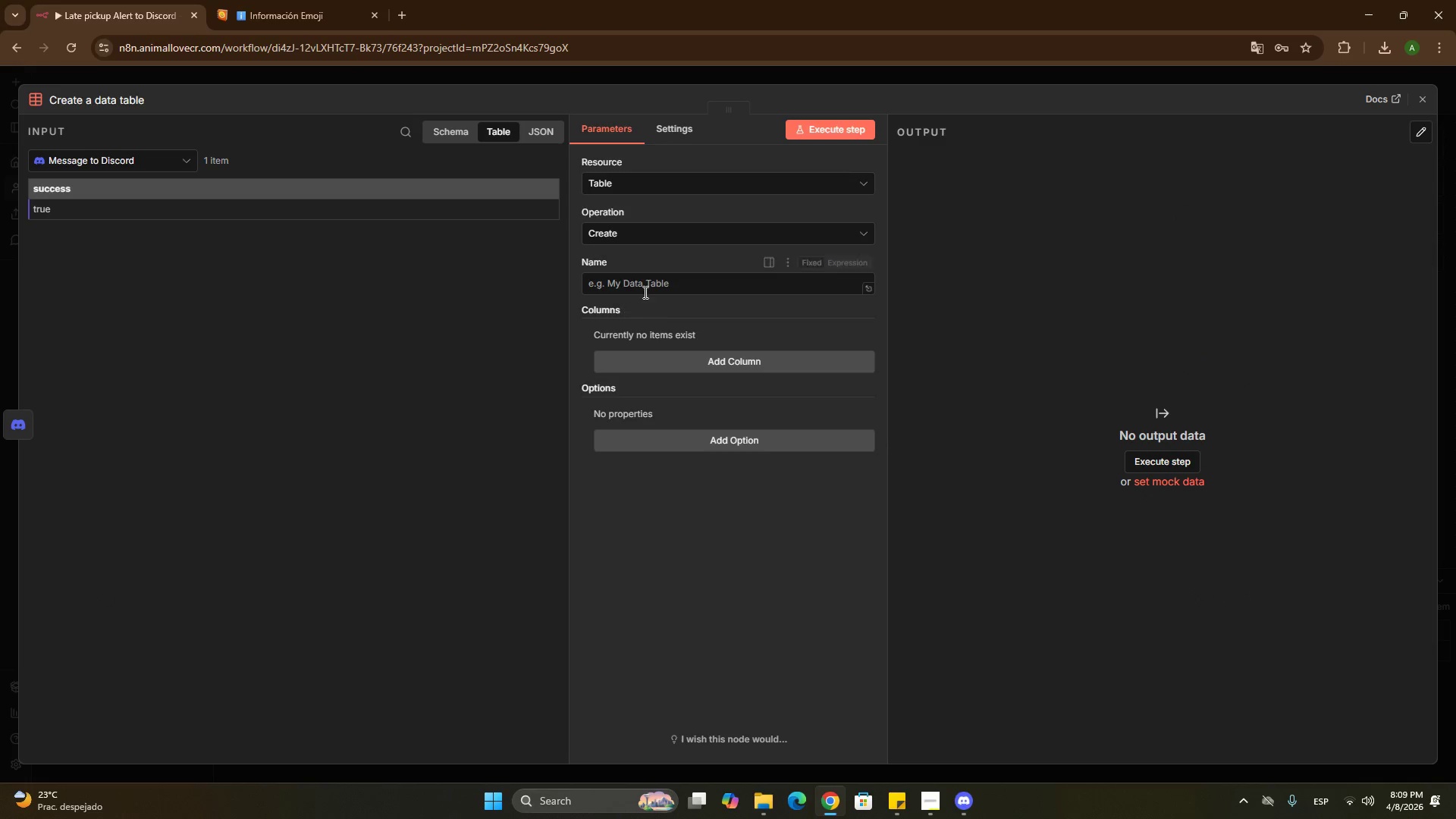 
left_click([642, 279])
 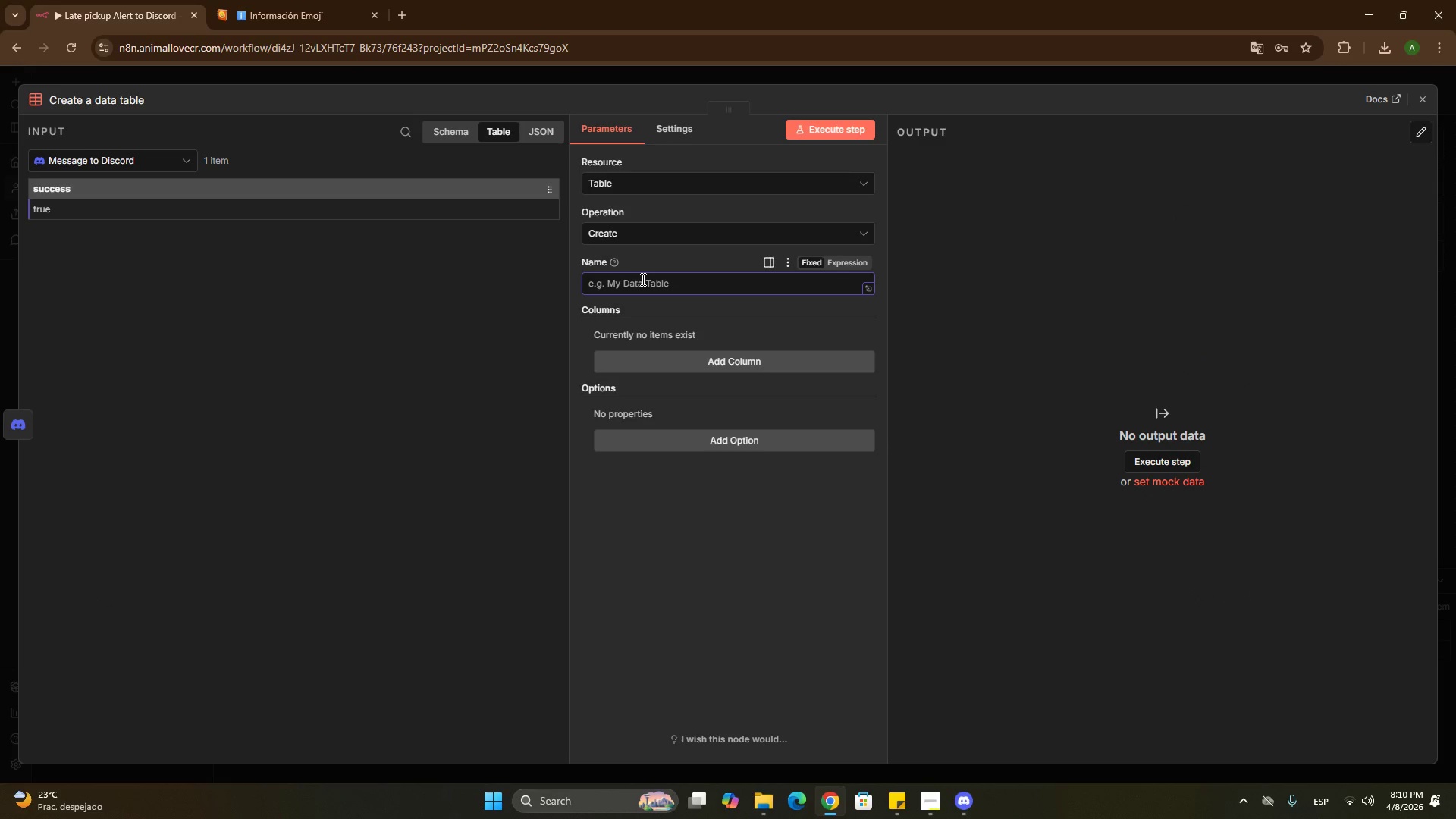 
hold_key(key=ShiftLeft, duration=1.5)
 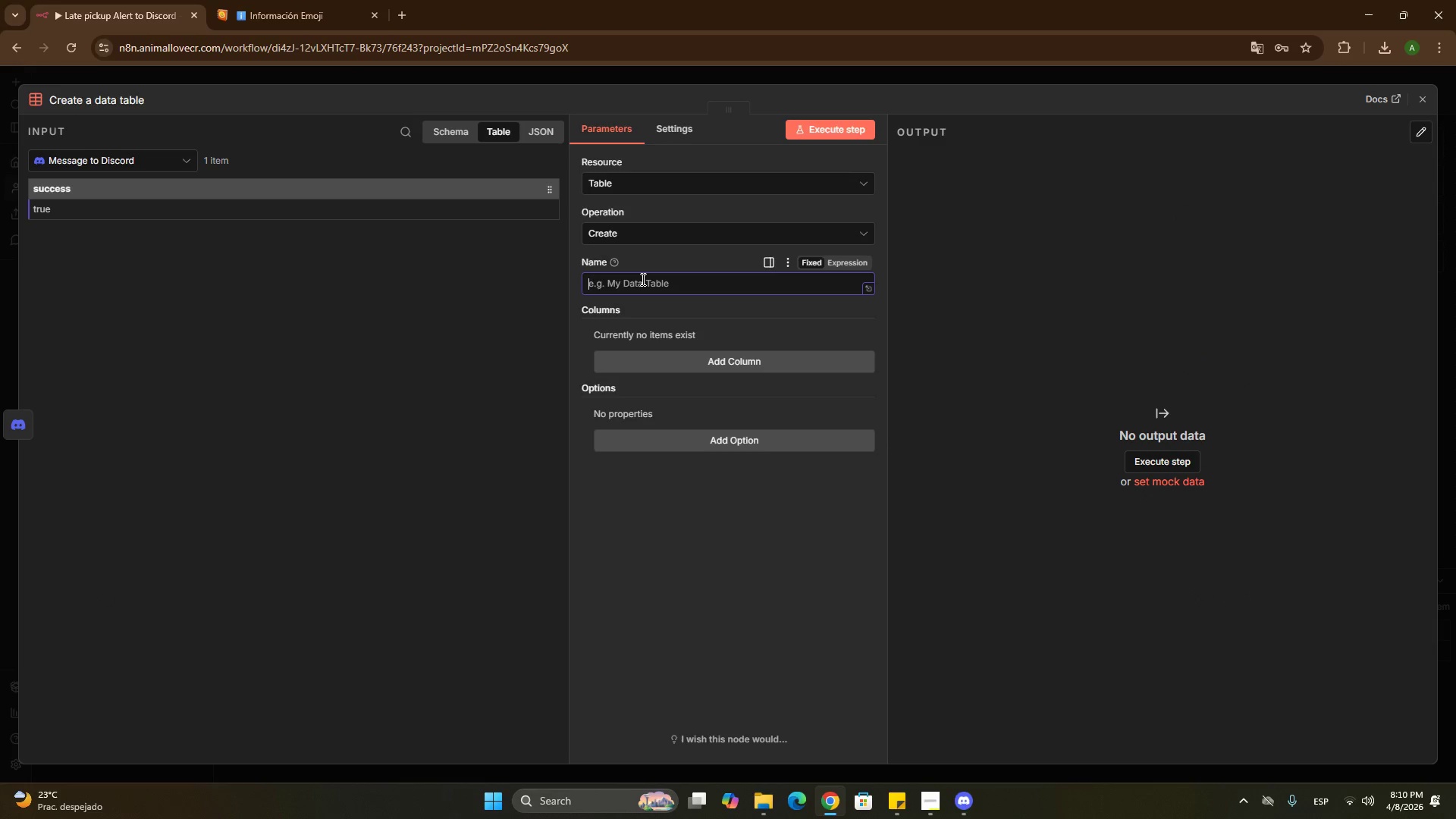 
hold_key(key=ShiftLeft, duration=1.52)
 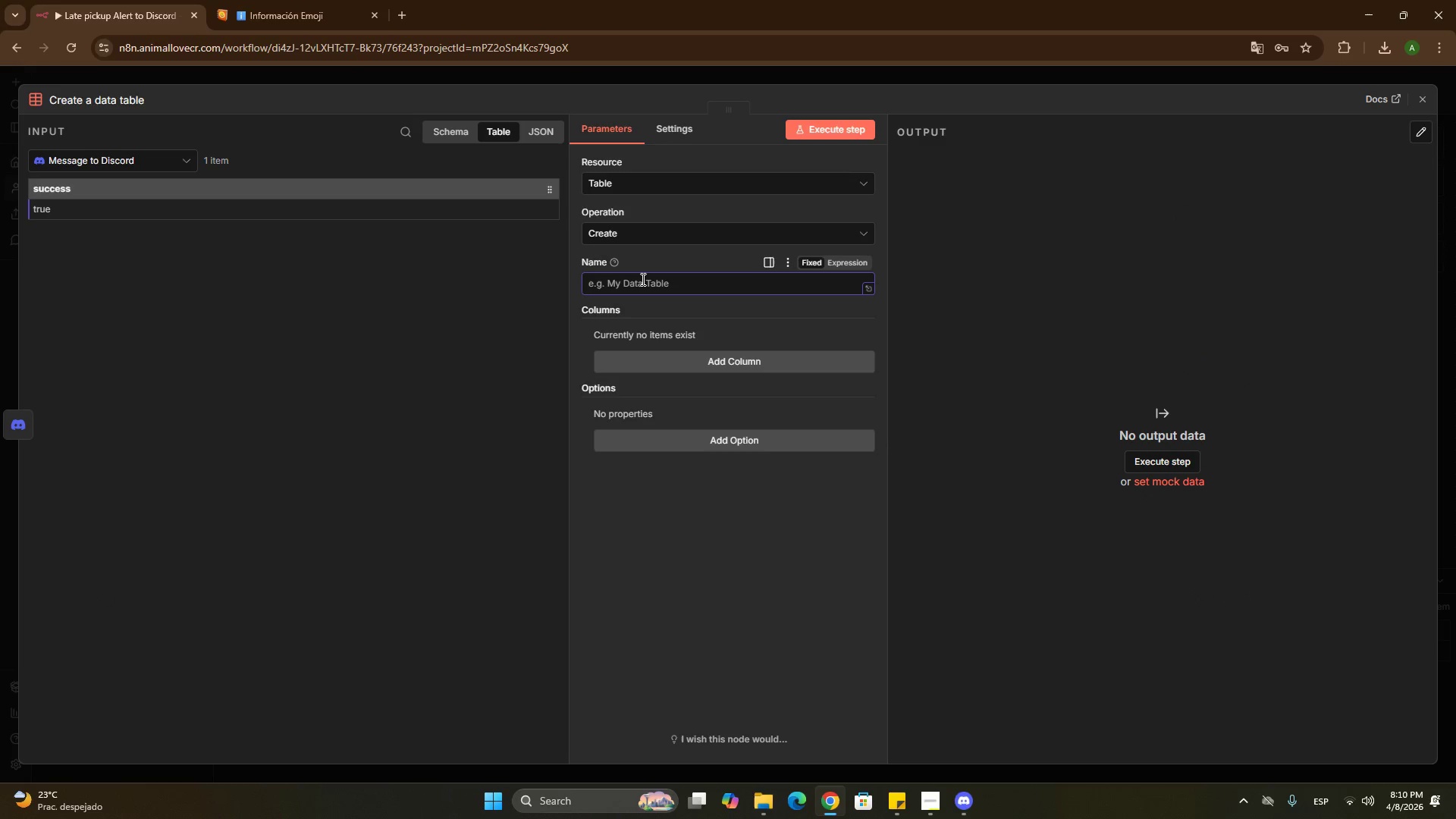 
hold_key(key=ShiftLeft, duration=1.51)
 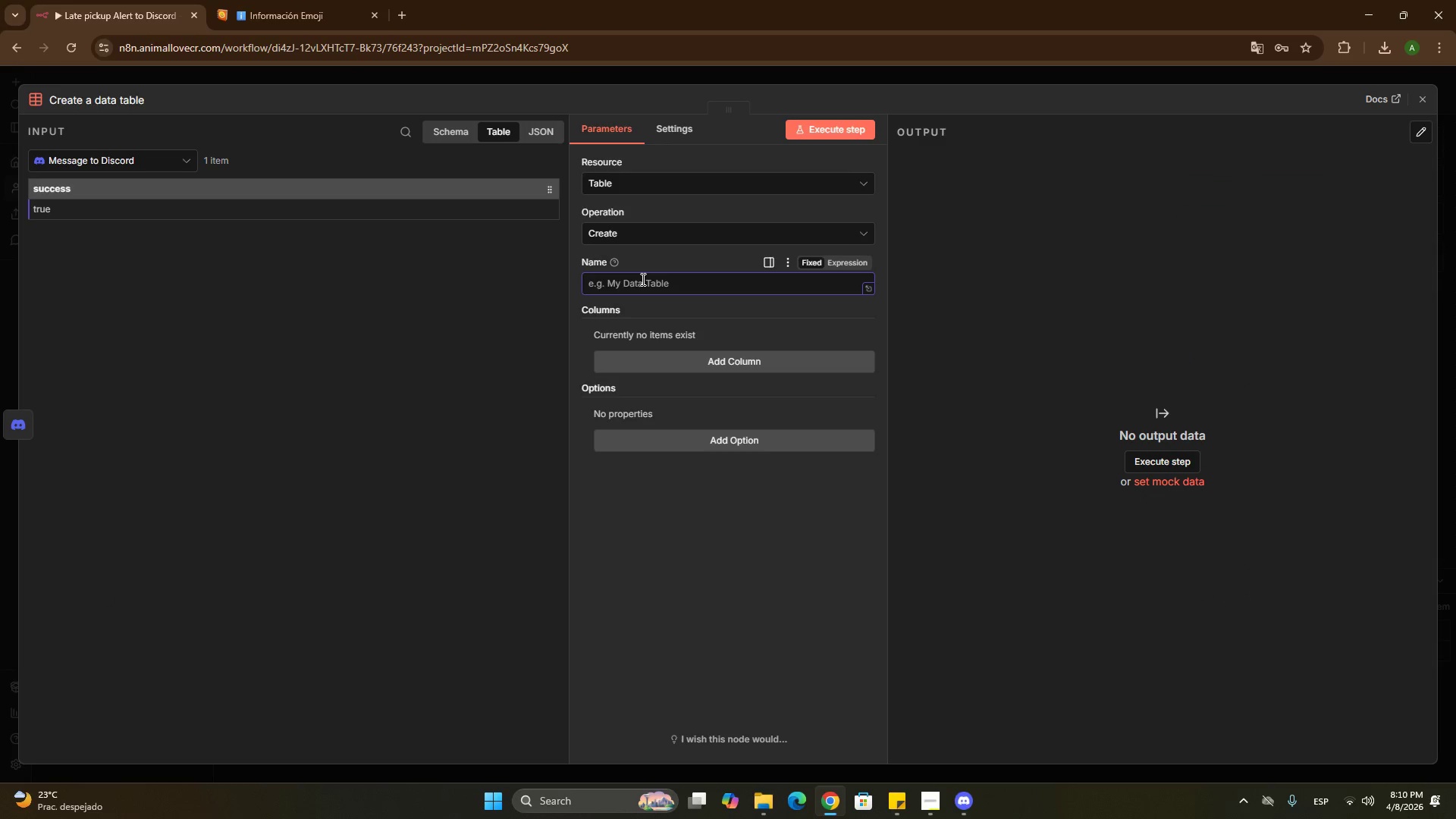 
type(Late pickups HIstory)
 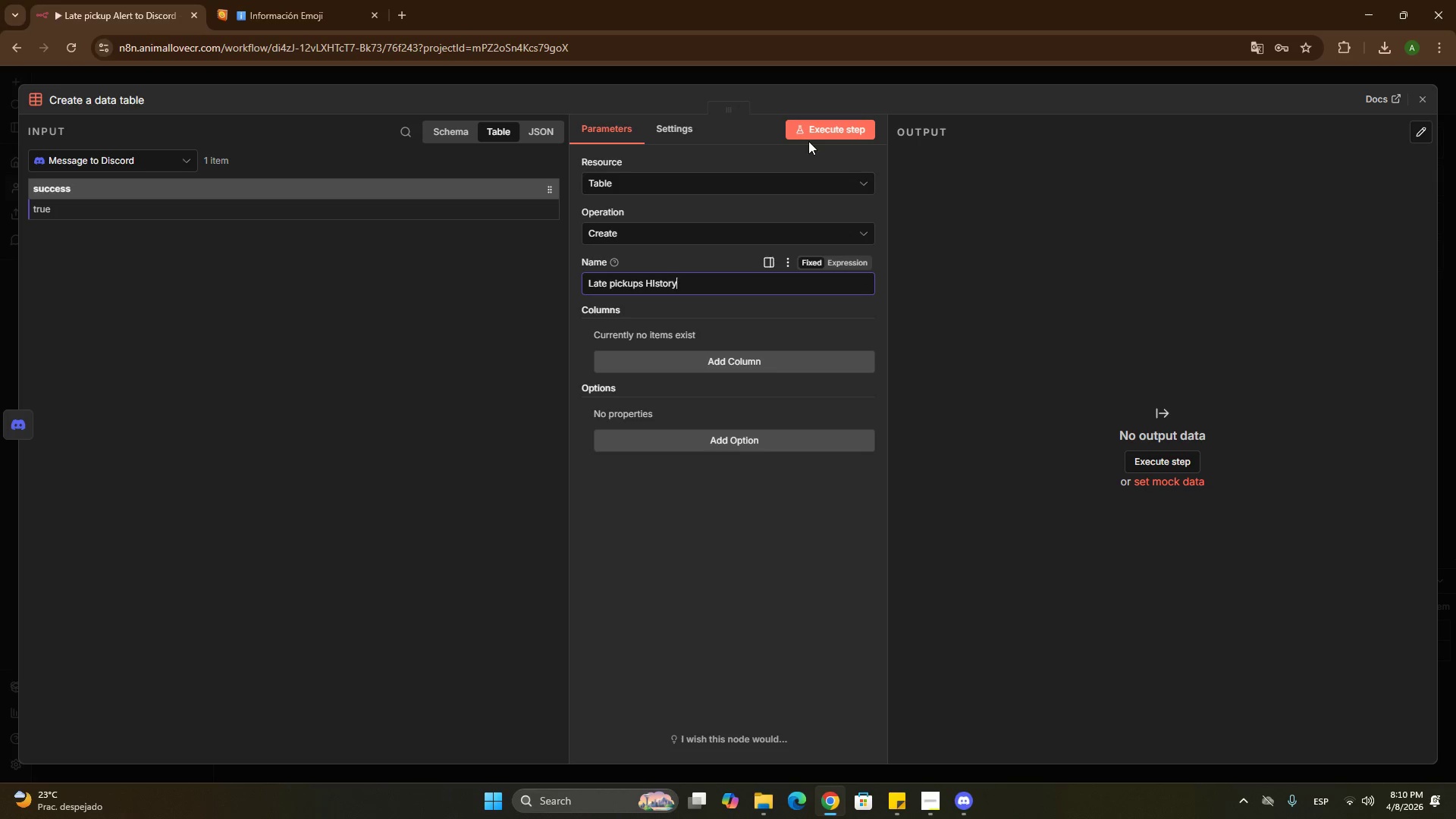 
left_click([656, 279])
 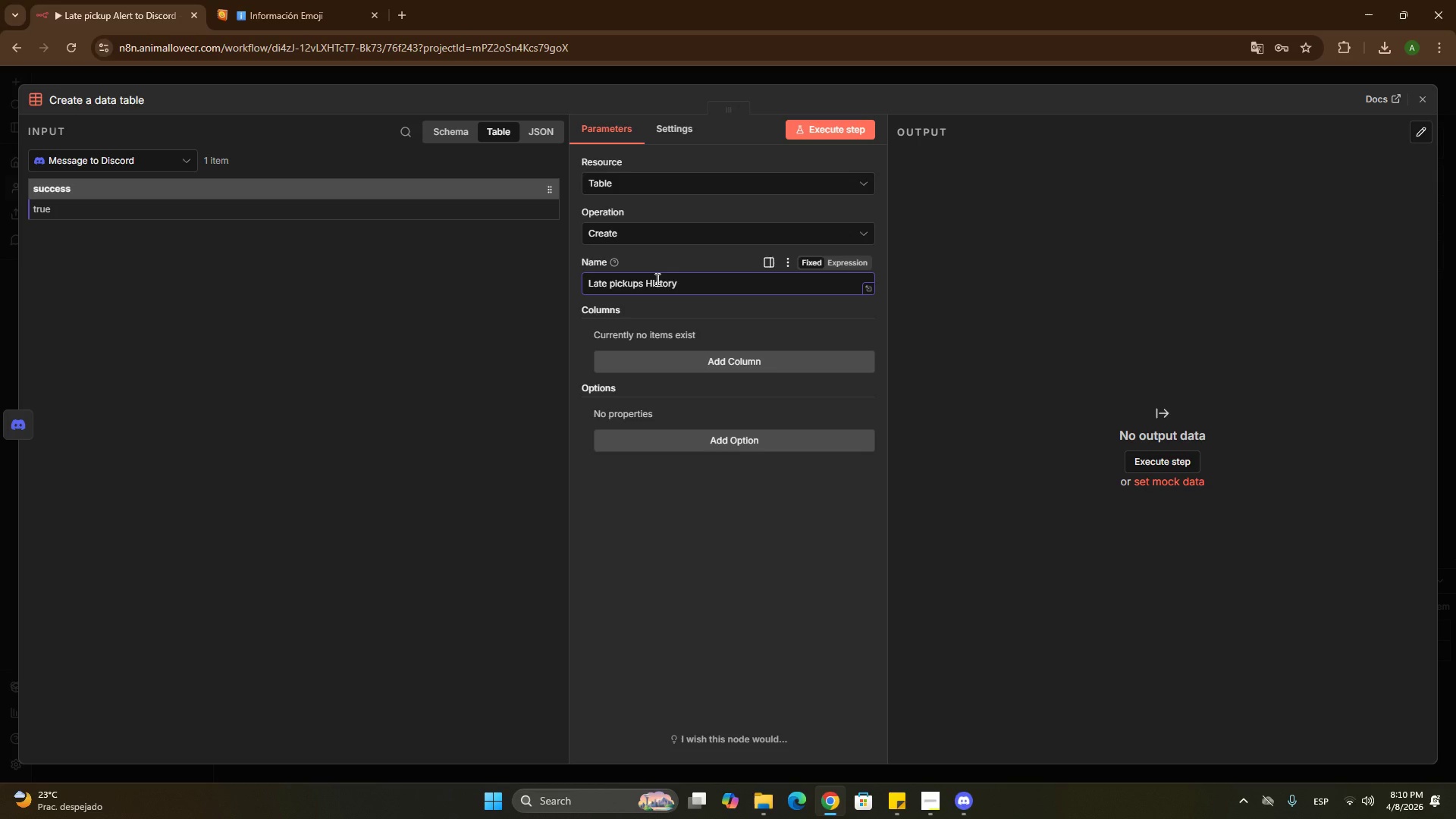 
key(Backspace)
 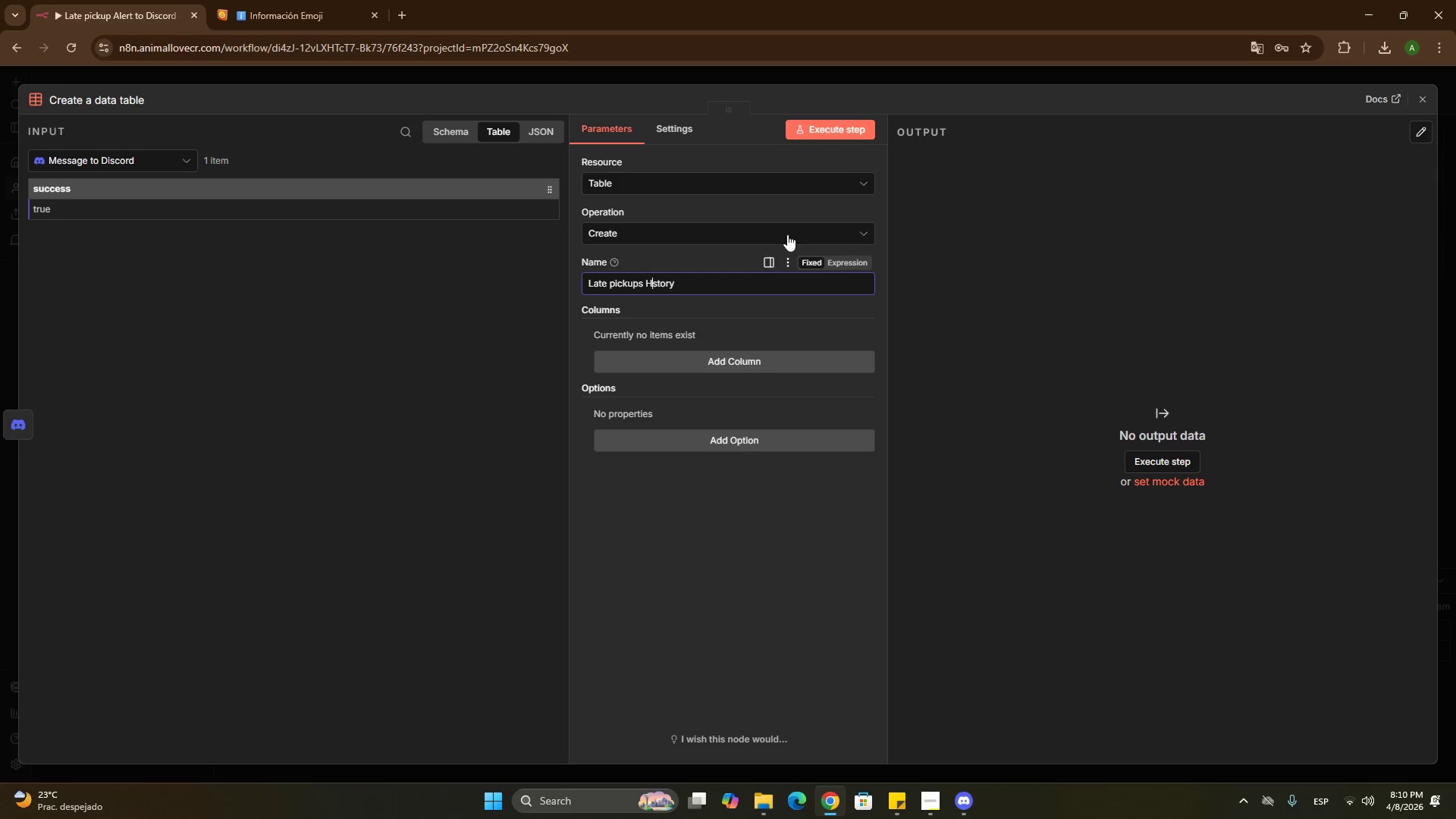 
key(I)
 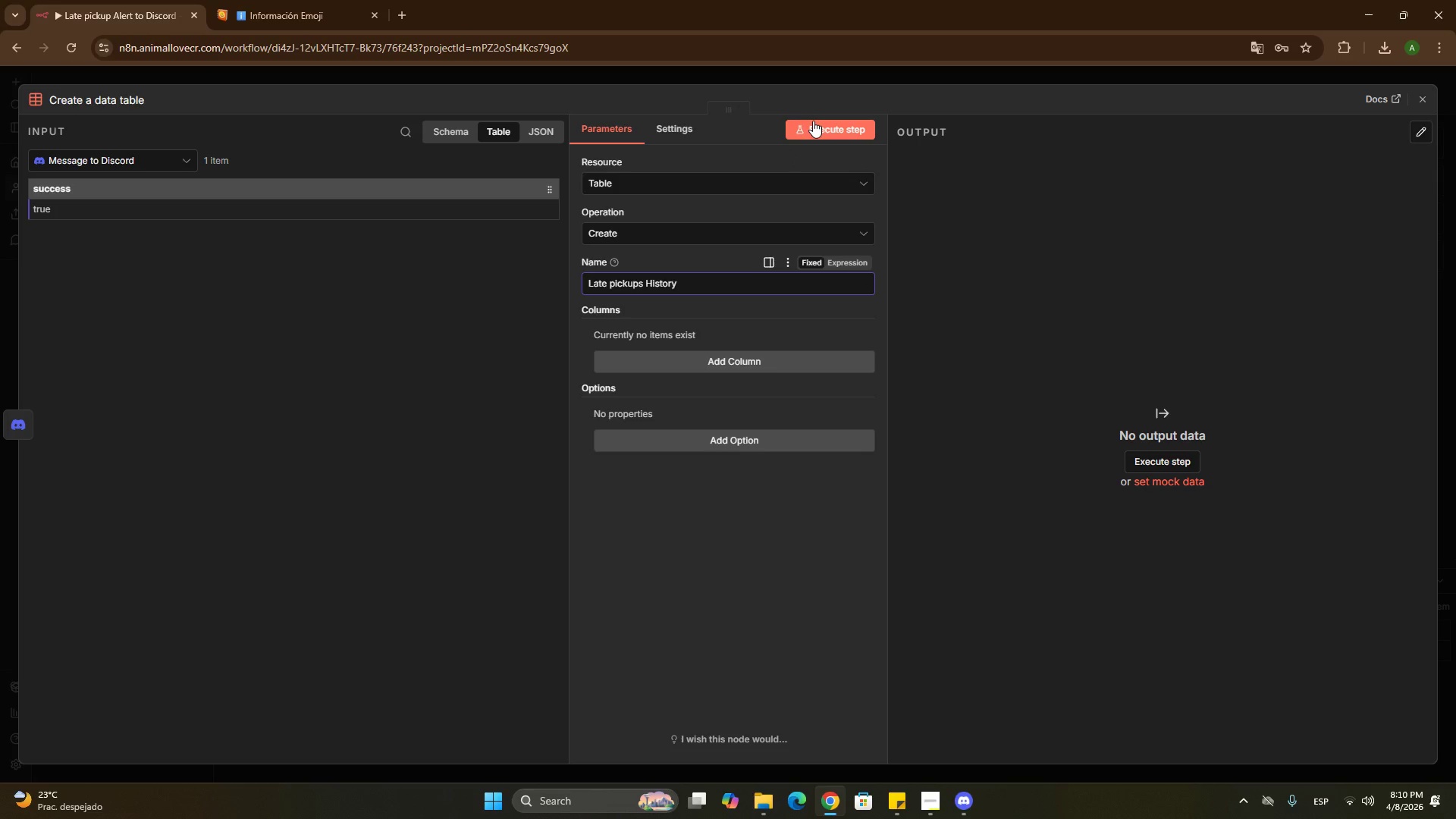 
left_click([807, 77])
 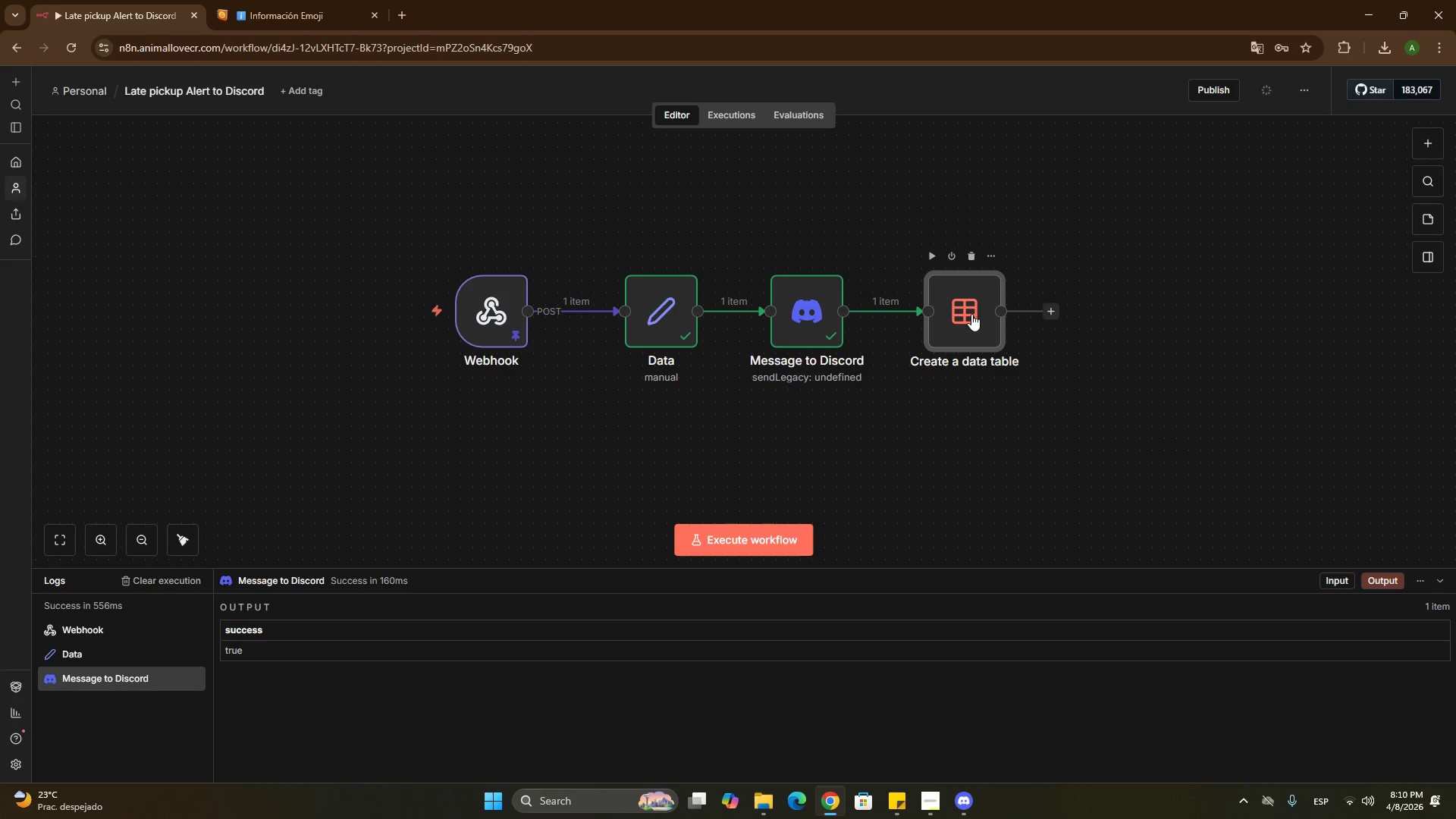 
left_click([971, 314])
 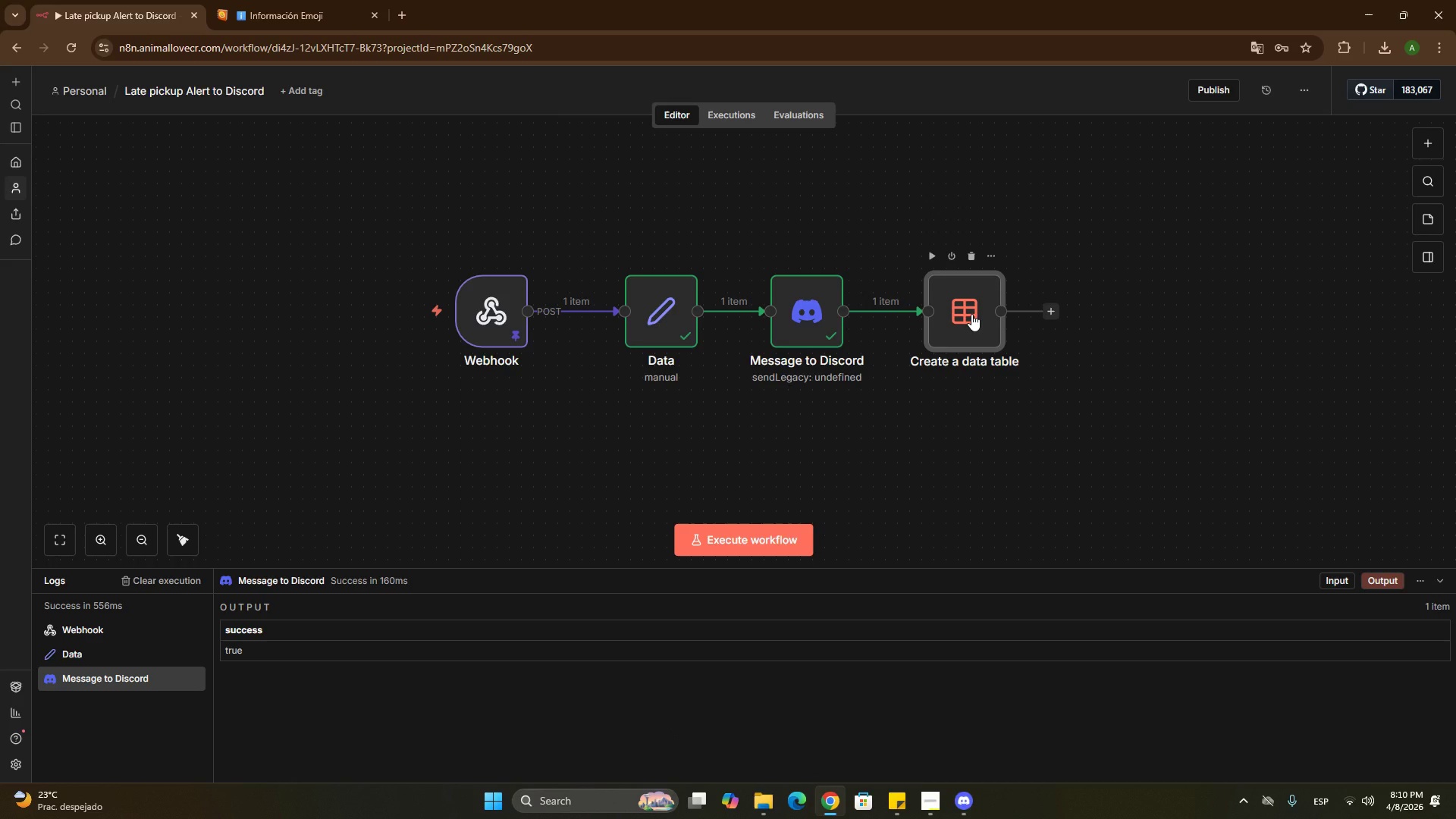 
left_click([971, 314])
 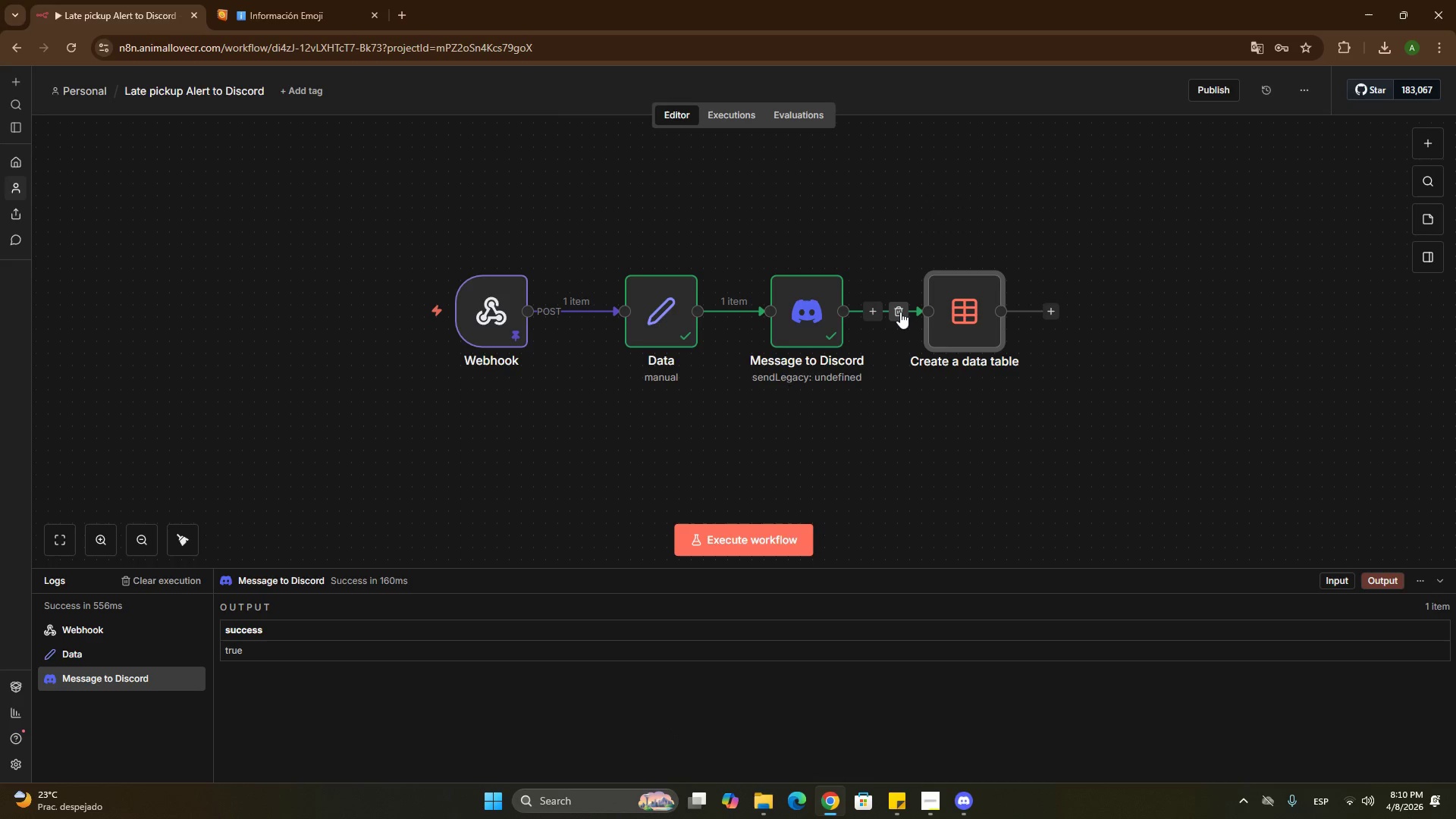 
double_click([972, 309])
 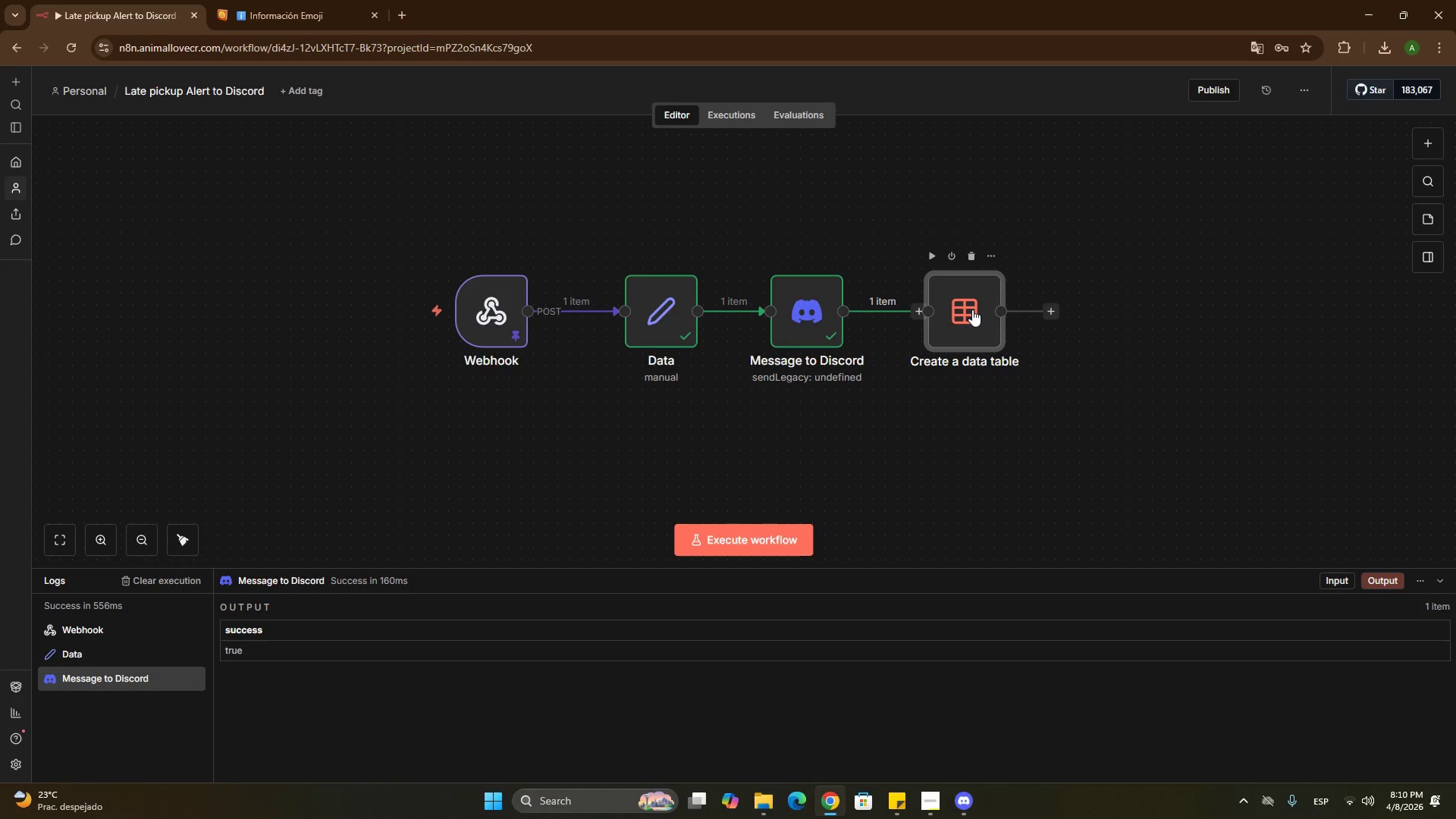 
triple_click([972, 309])
 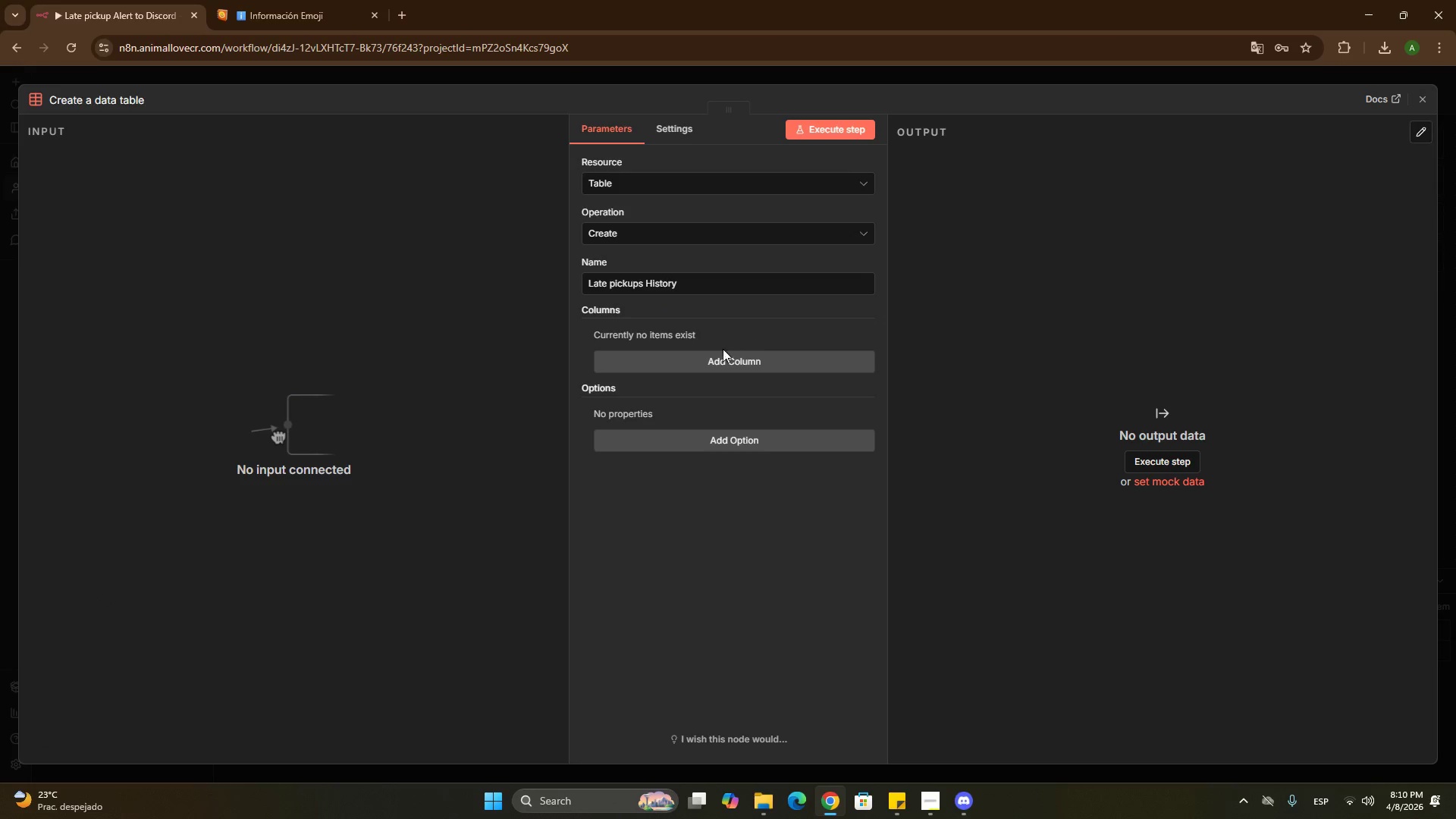 
left_click([720, 357])
 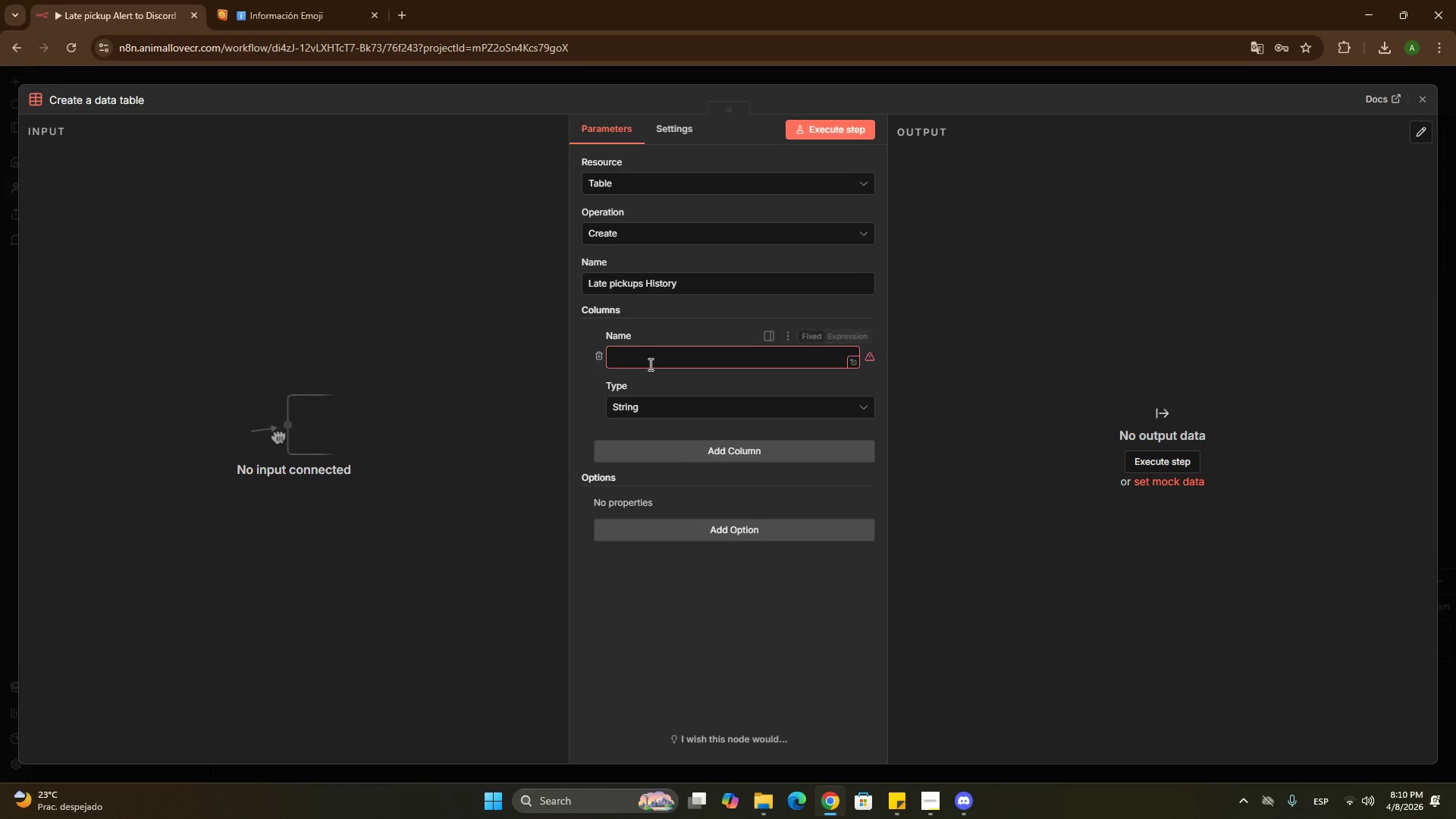 
left_click([648, 353])
 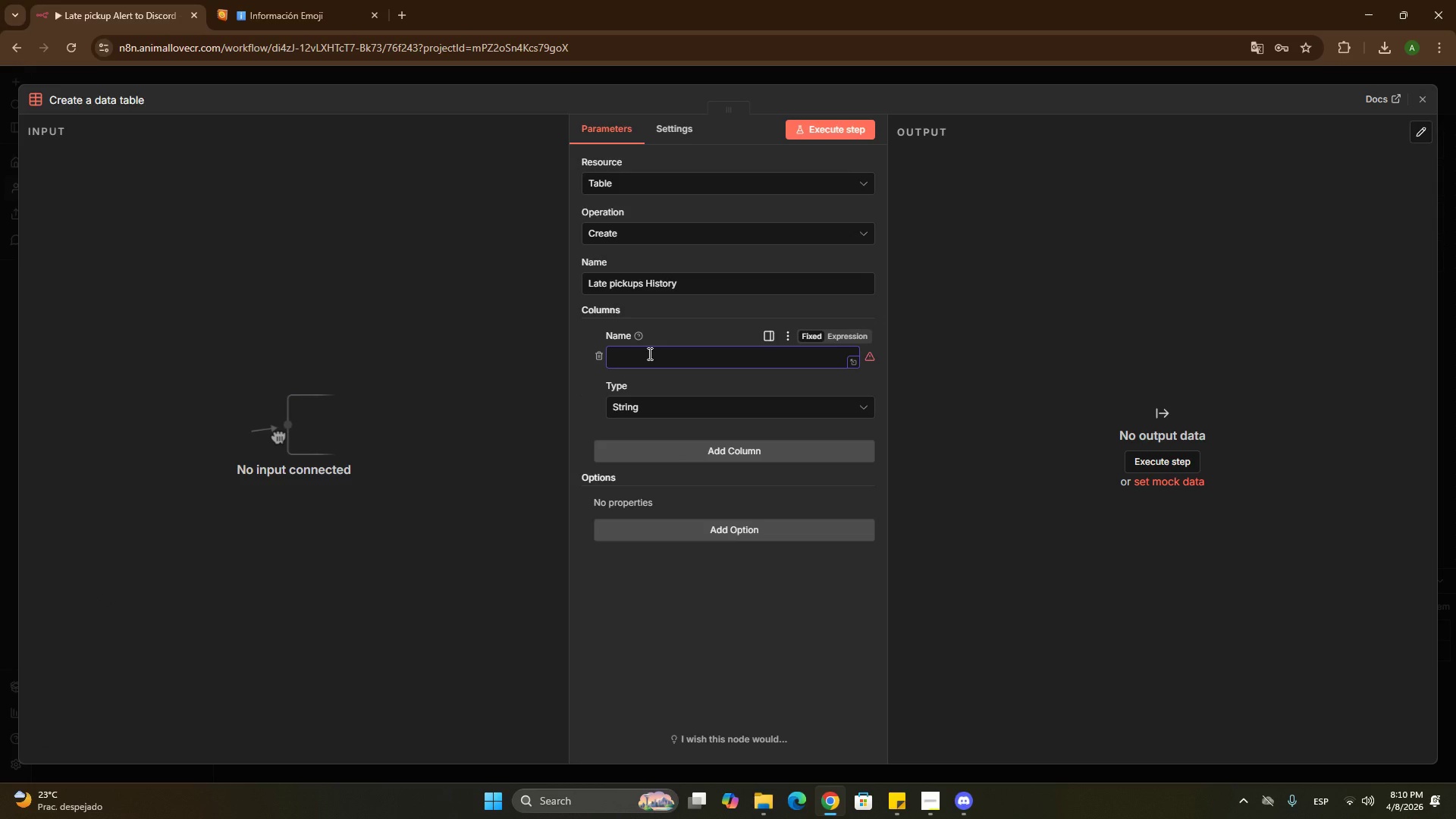 
type(Child Name)
 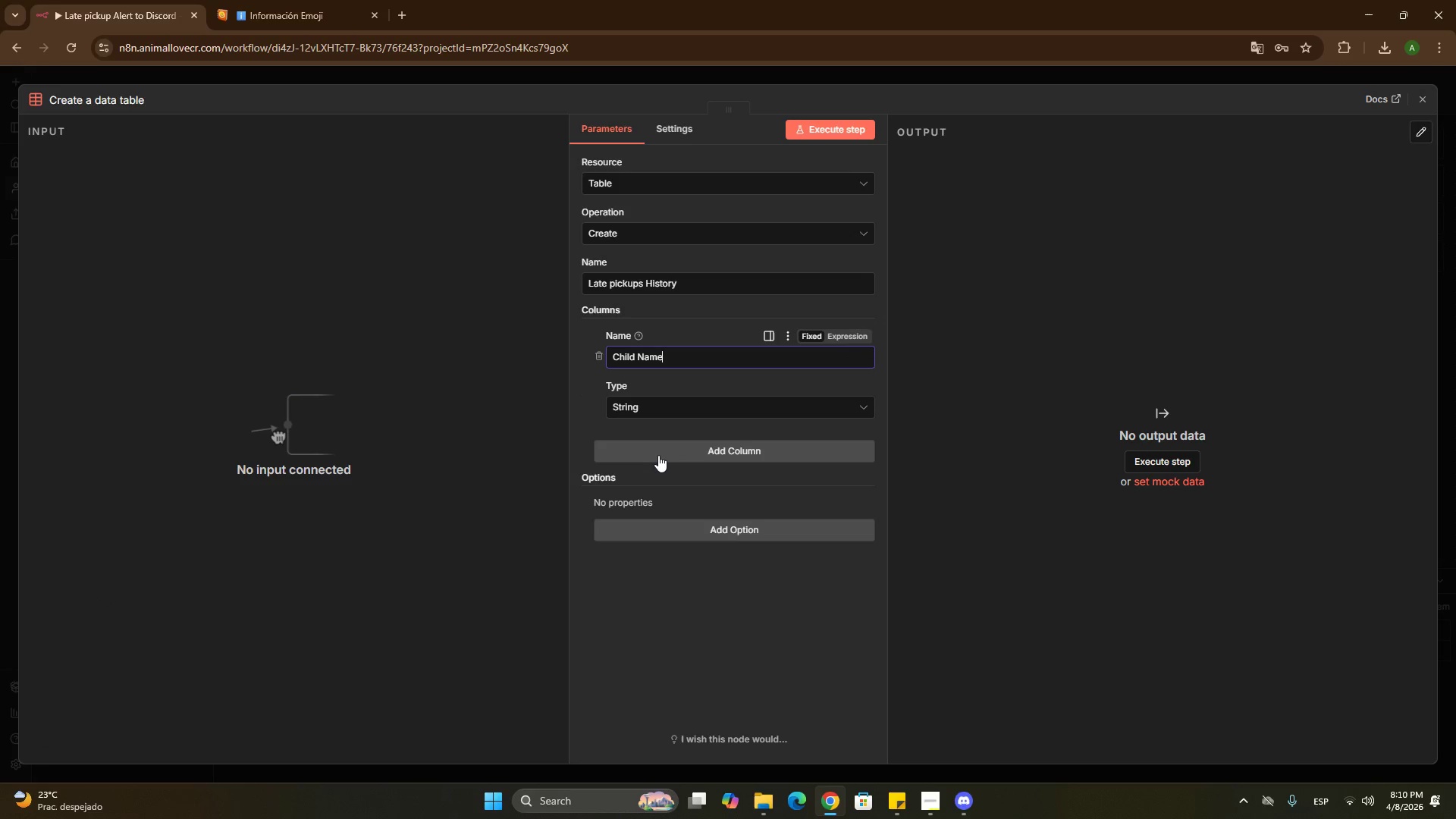 
left_click([659, 457])
 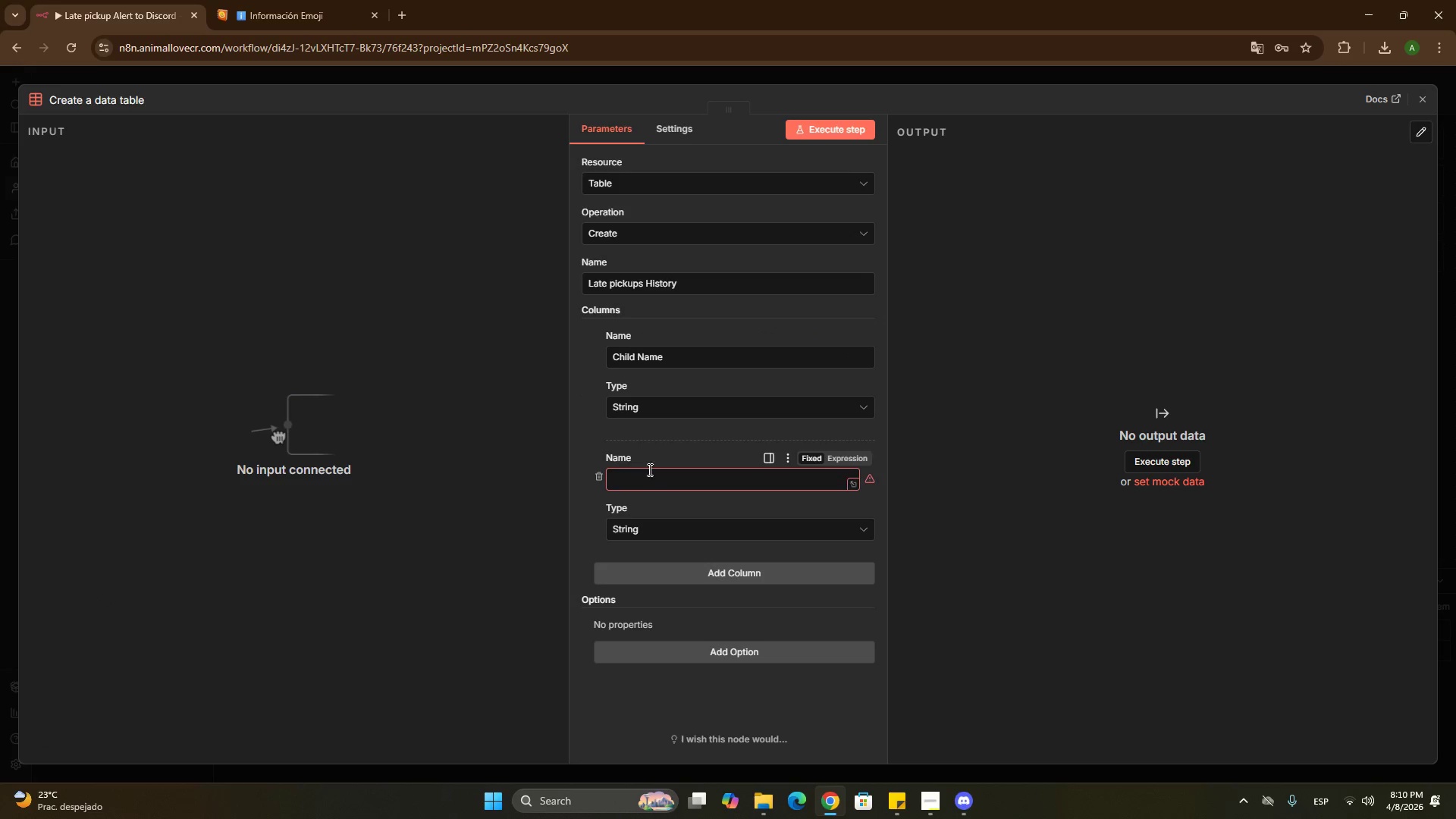 
left_click([647, 472])
 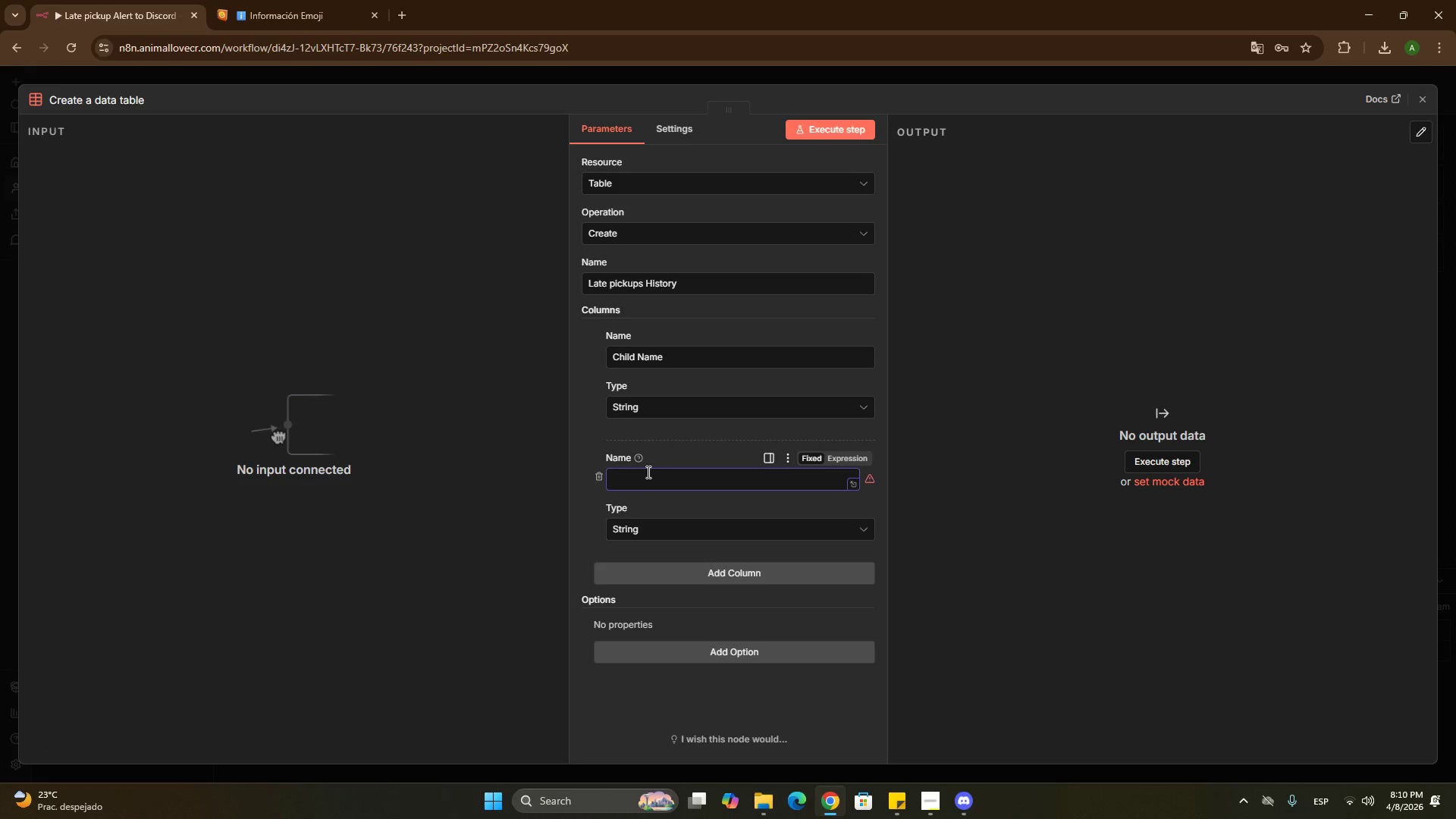 
type(PAre)
key(Backspace)
key(Backspace)
key(Backspace)
type(arent Name)
 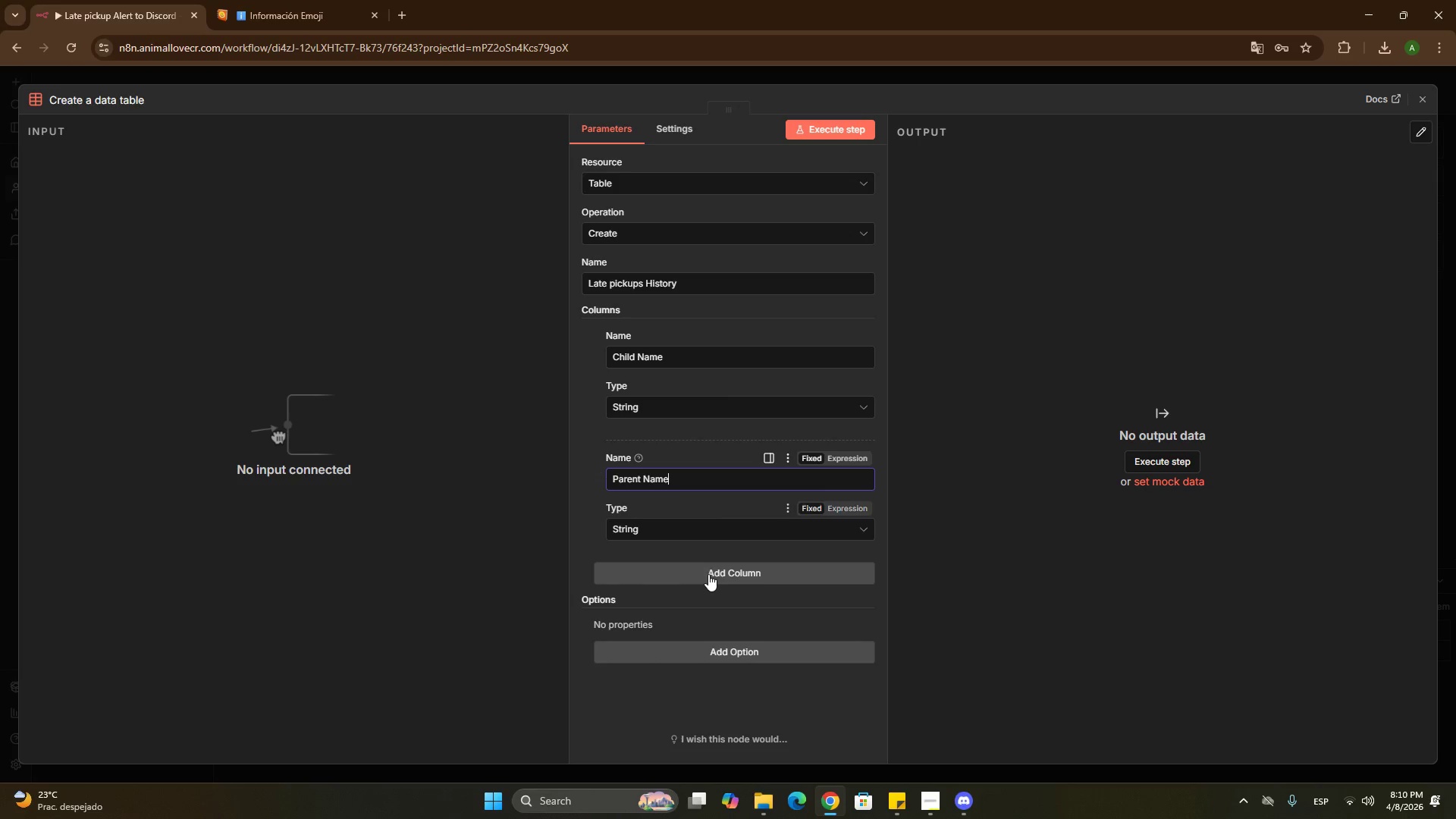 
left_click([708, 574])
 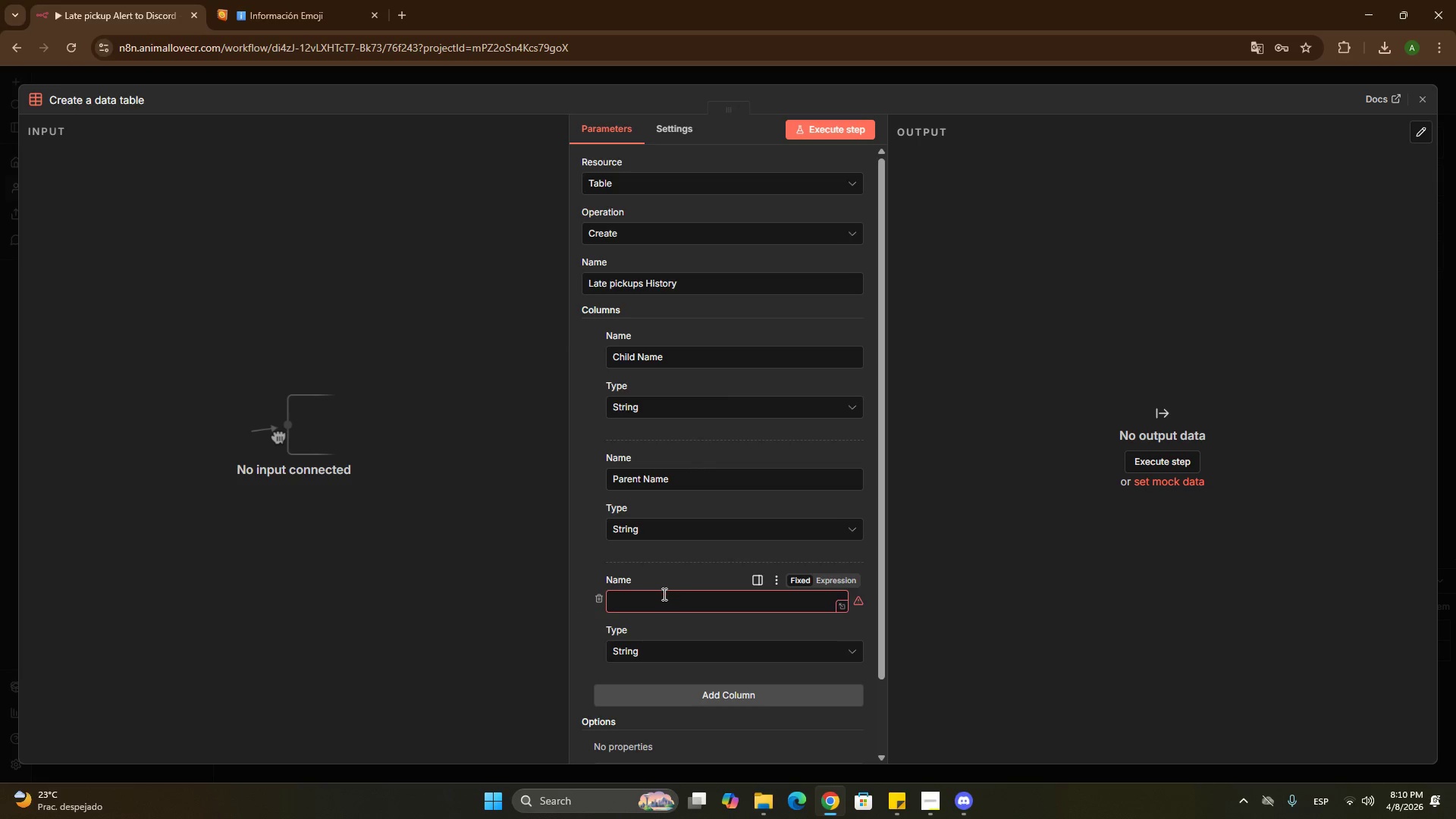 
left_click([662, 594])
 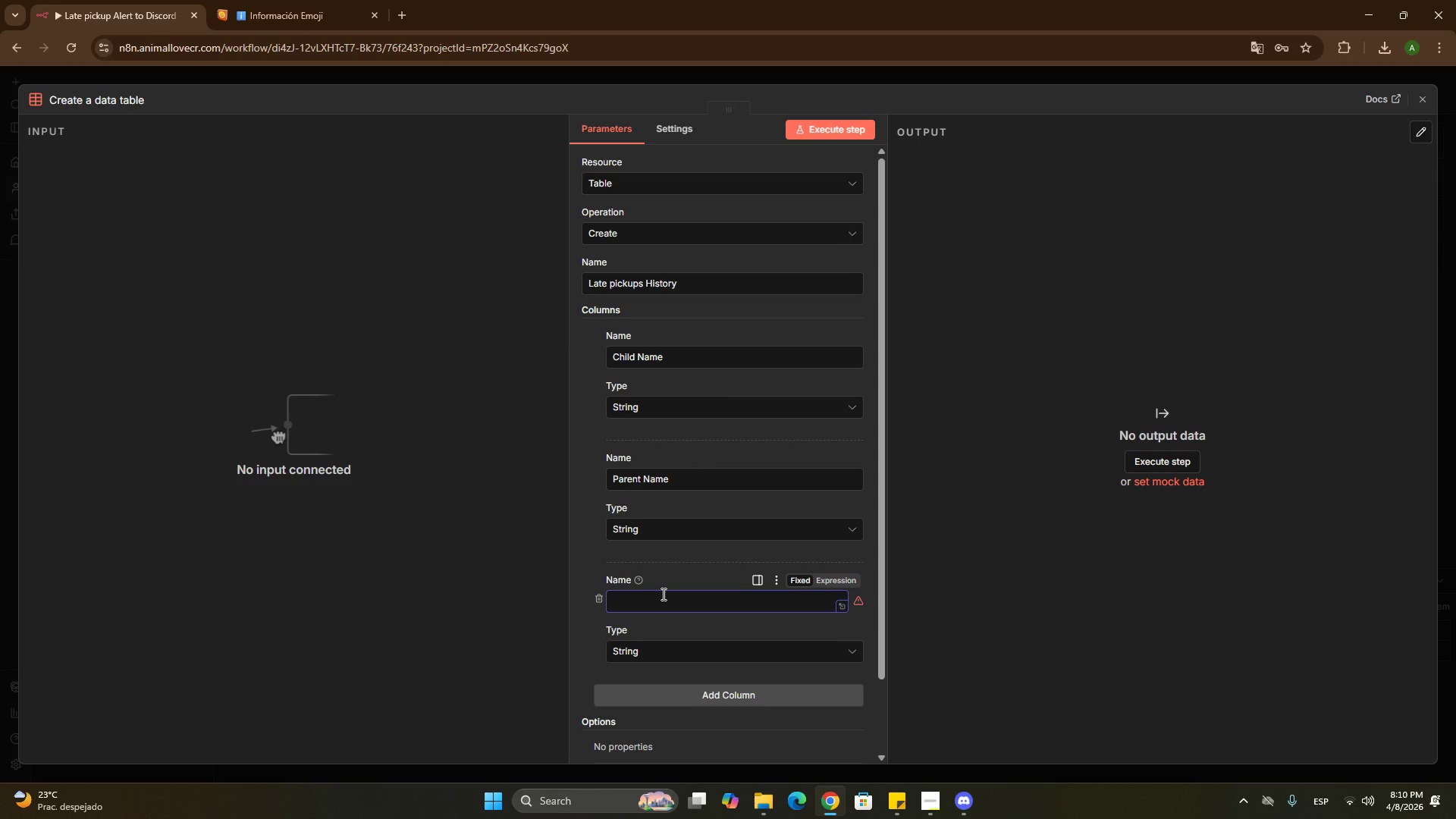 
type(Date)
 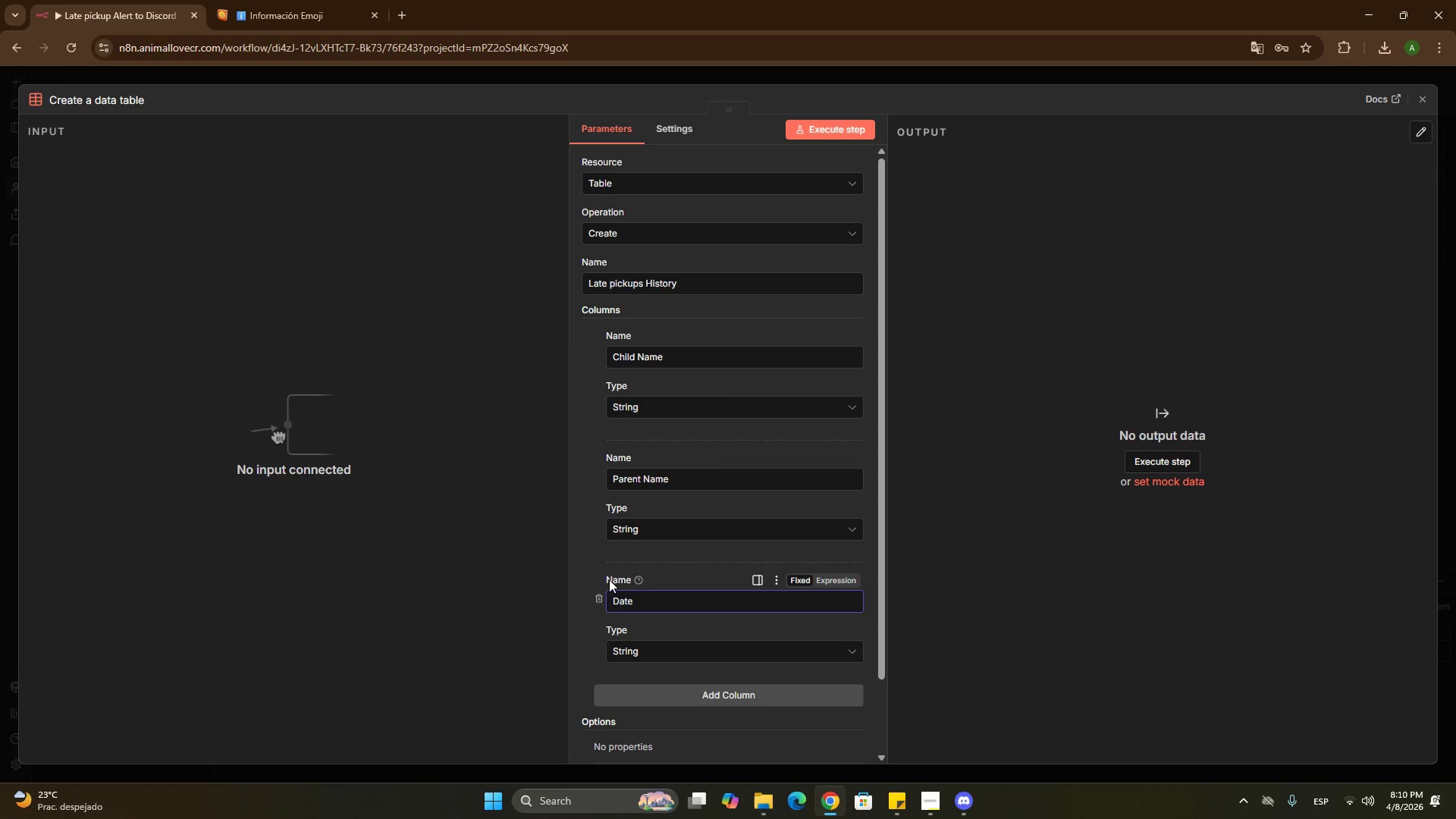 
left_click([597, 557])
 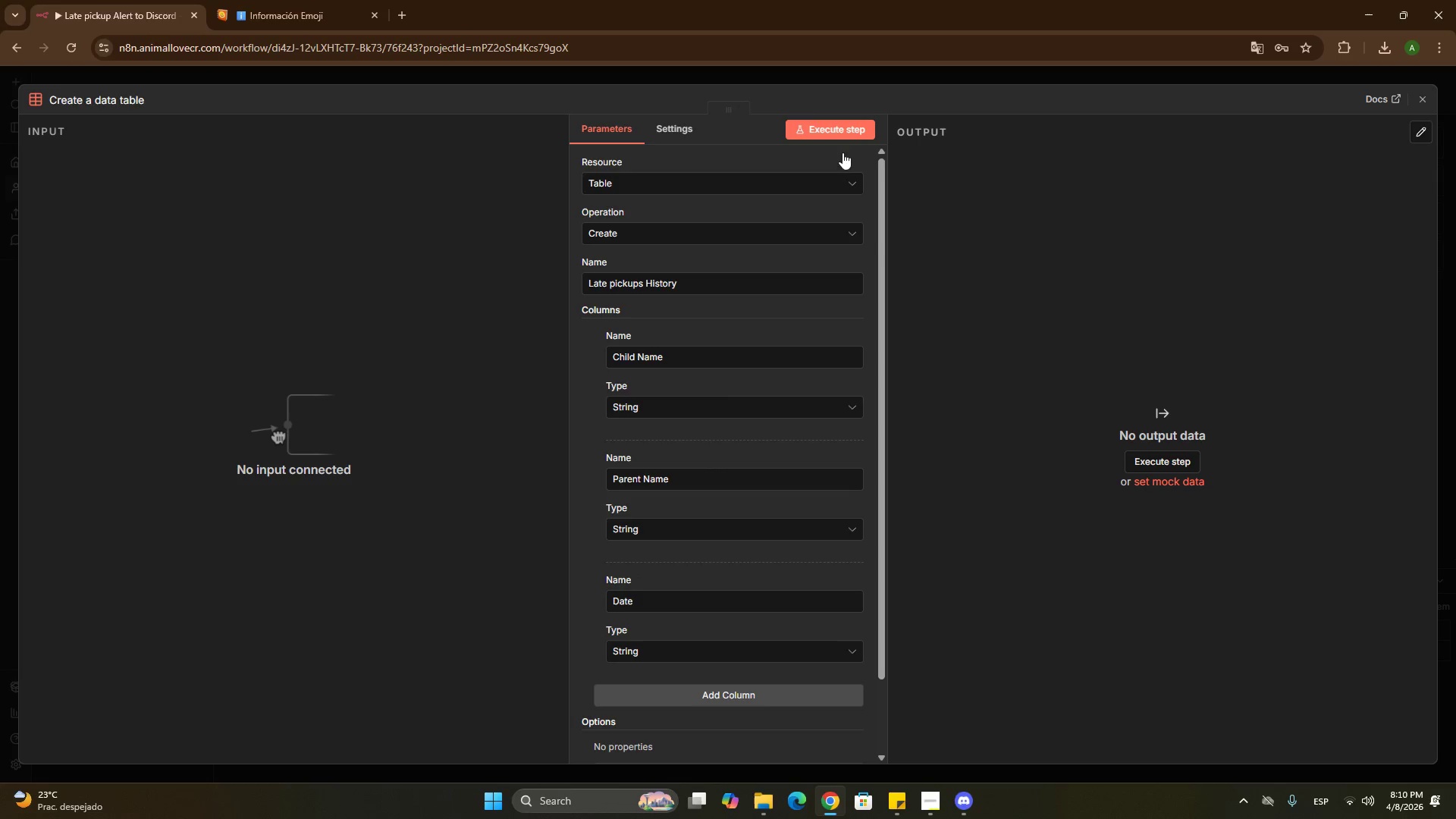 
wait(5.39)
 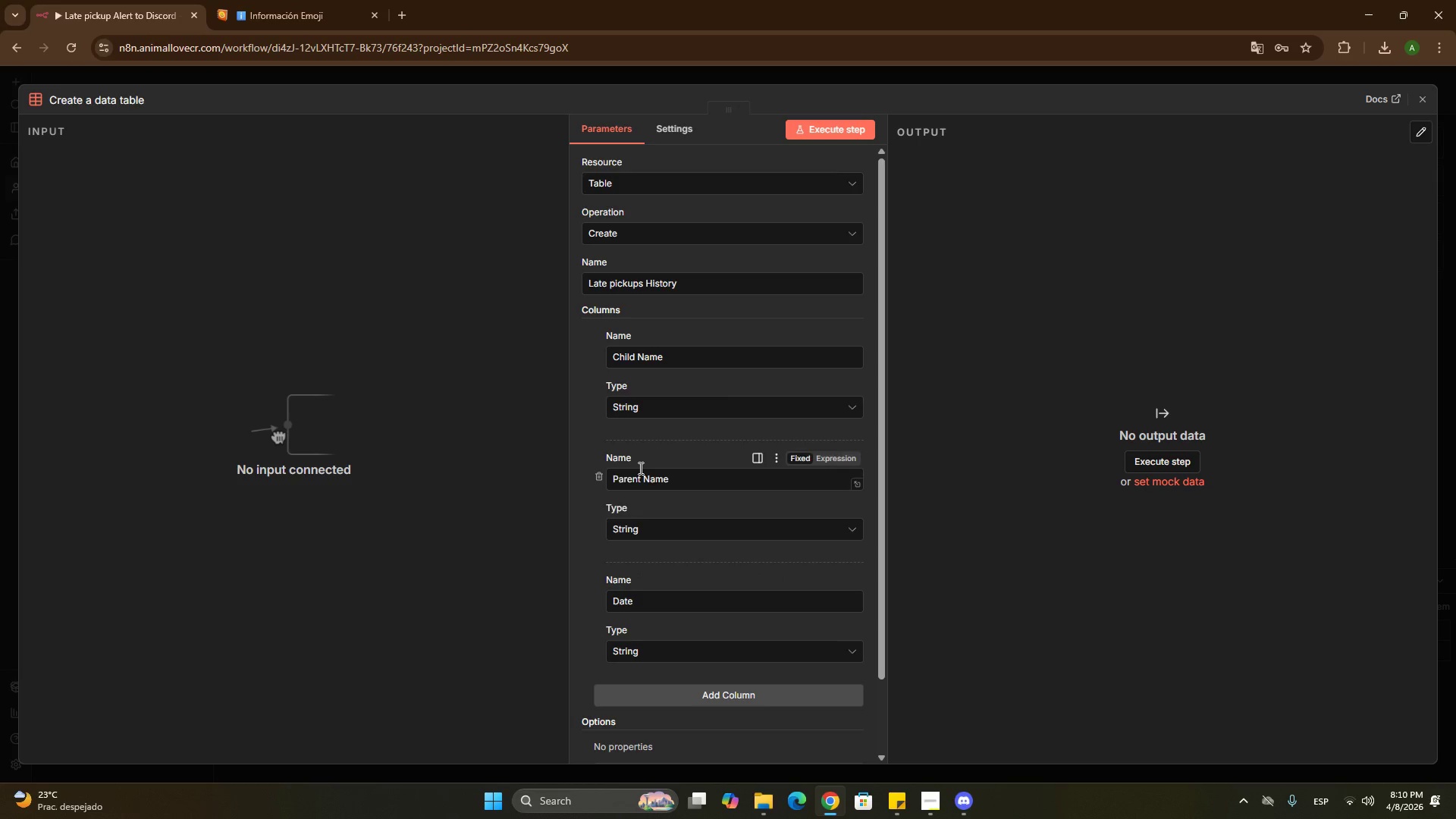 
left_click([821, 122])
 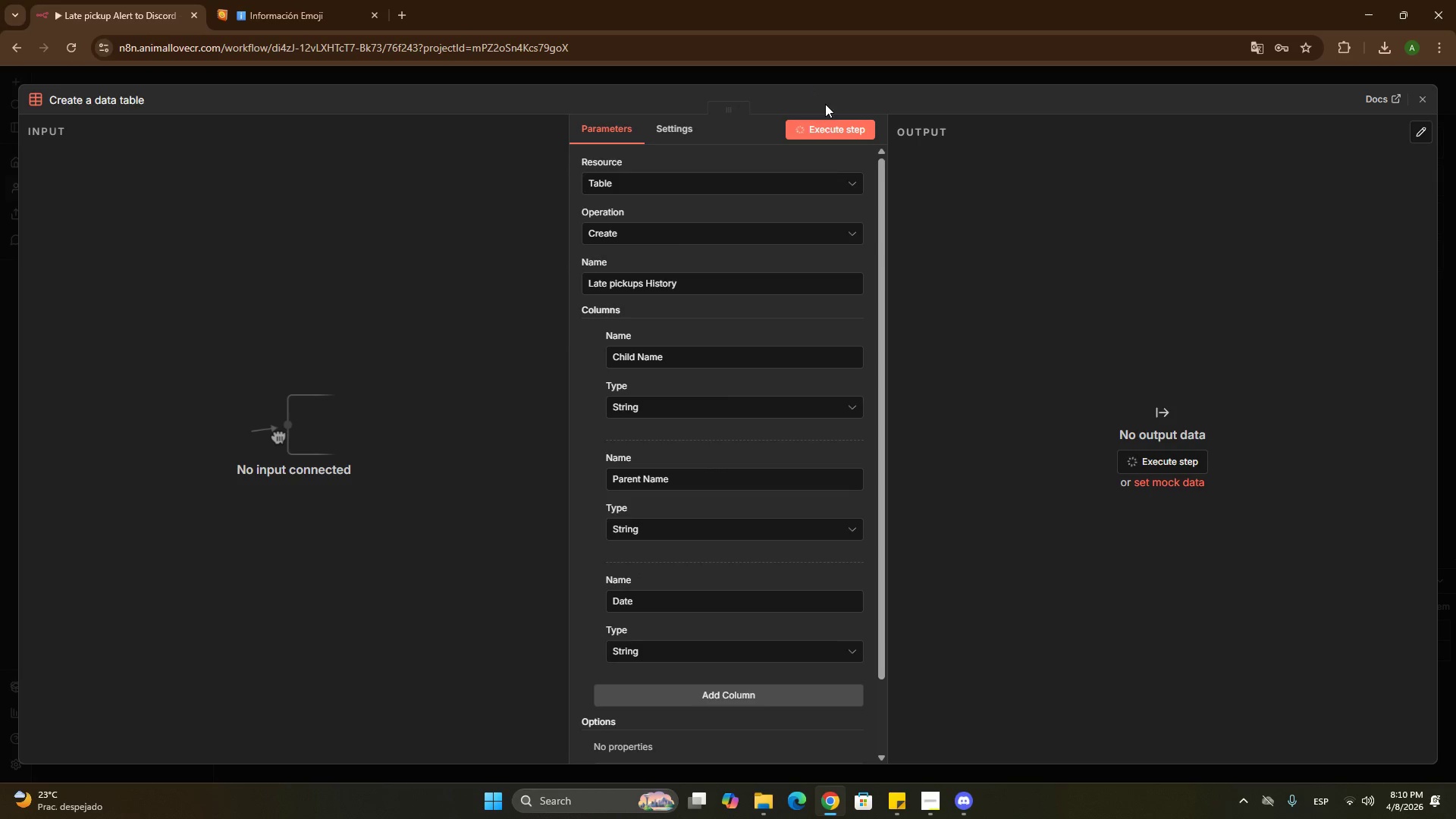 
mouse_move([845, 91])
 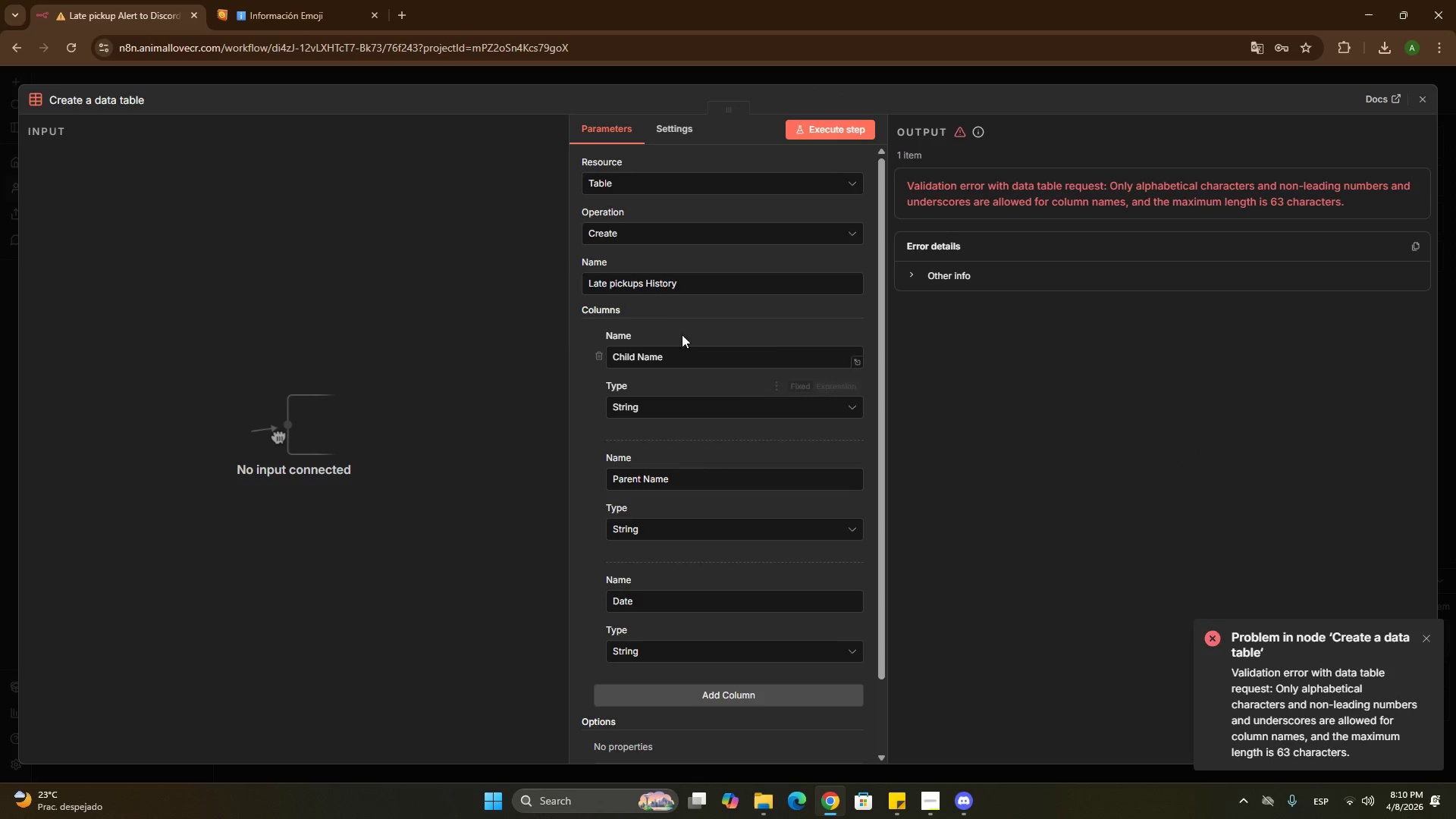 
left_click([637, 359])
 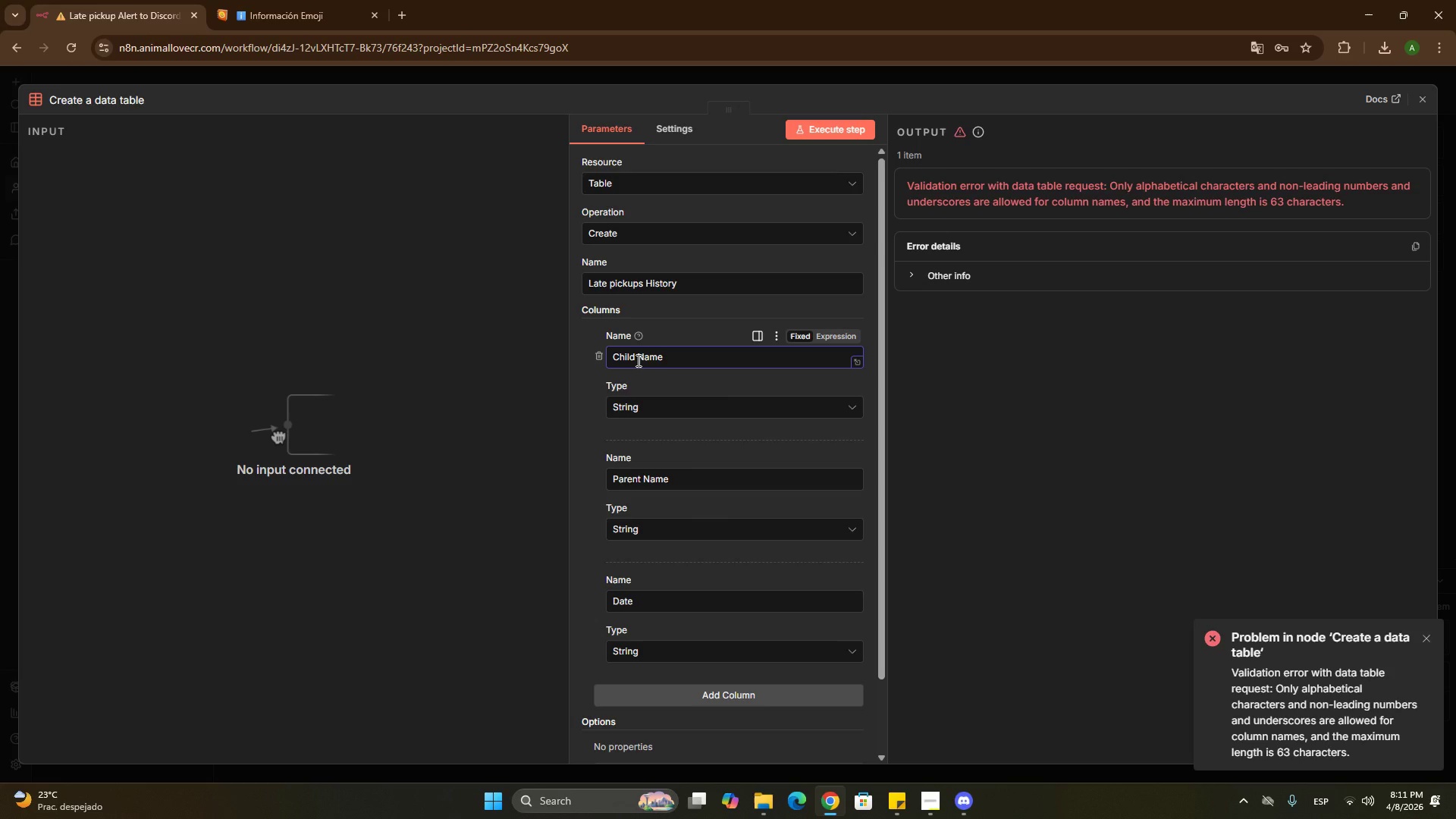 
key(Backspace)
 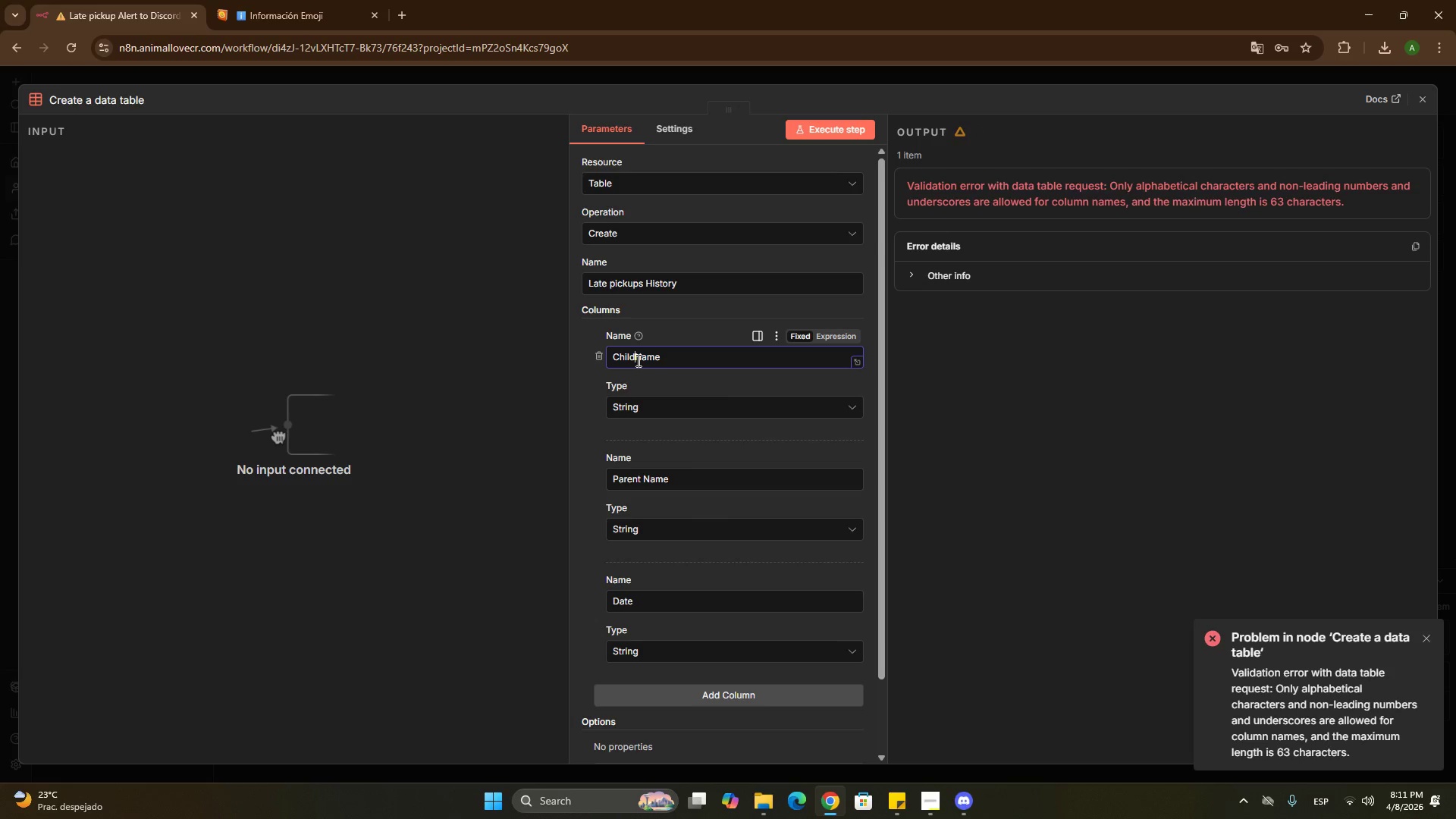 
key(Shift+ShiftRight)
 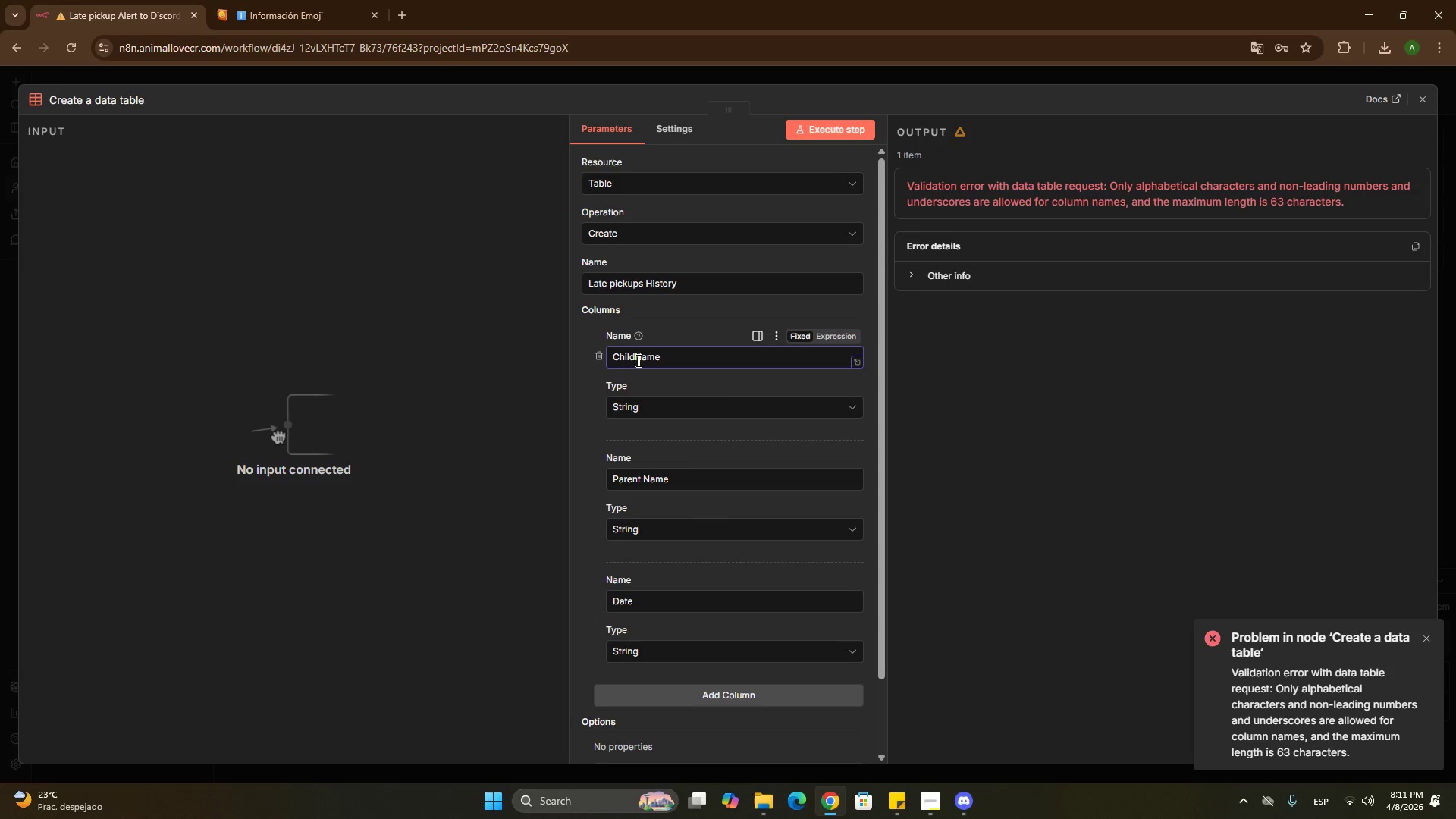 
key(Shift+Minus)
 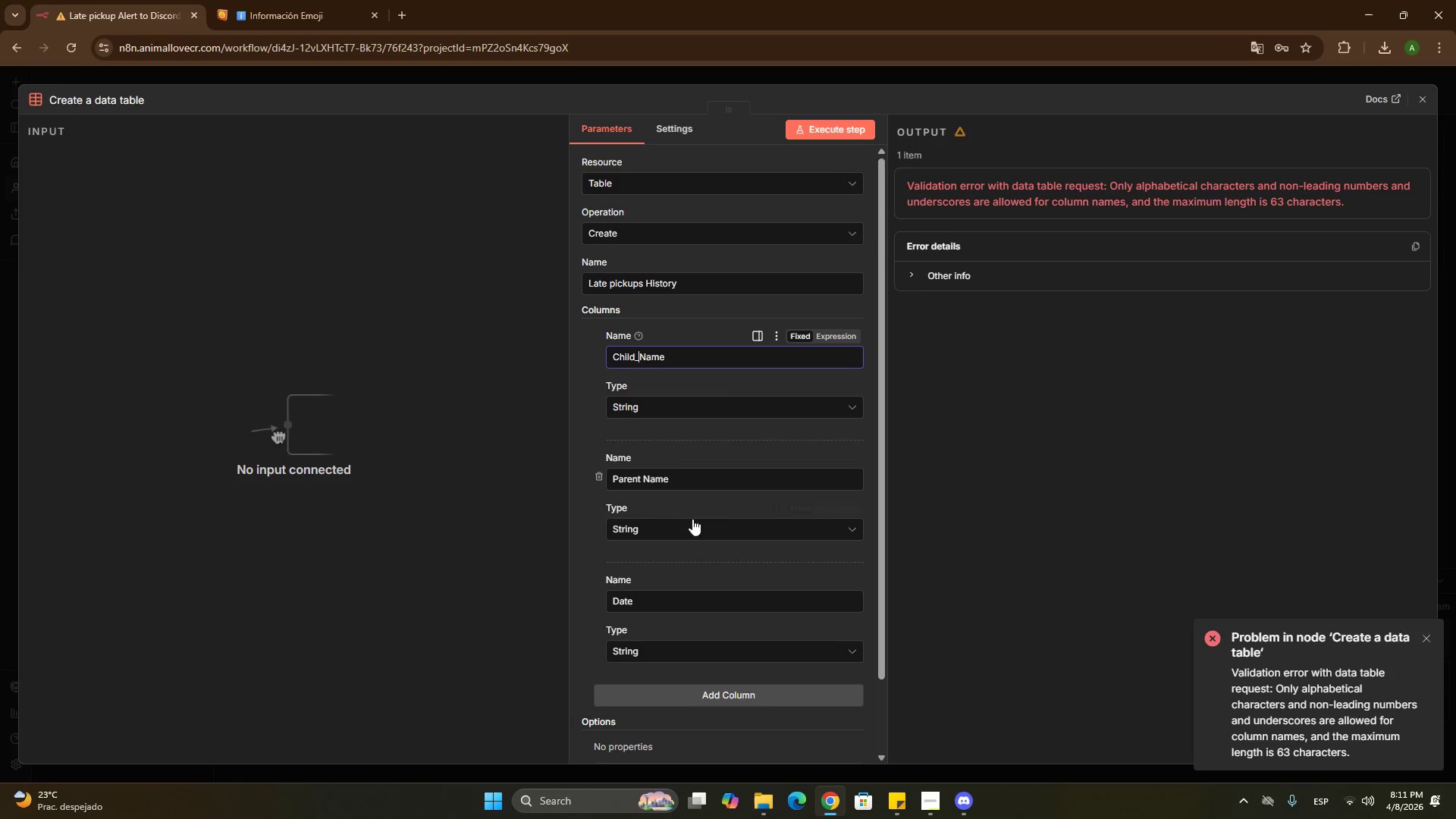 
left_click([645, 484])
 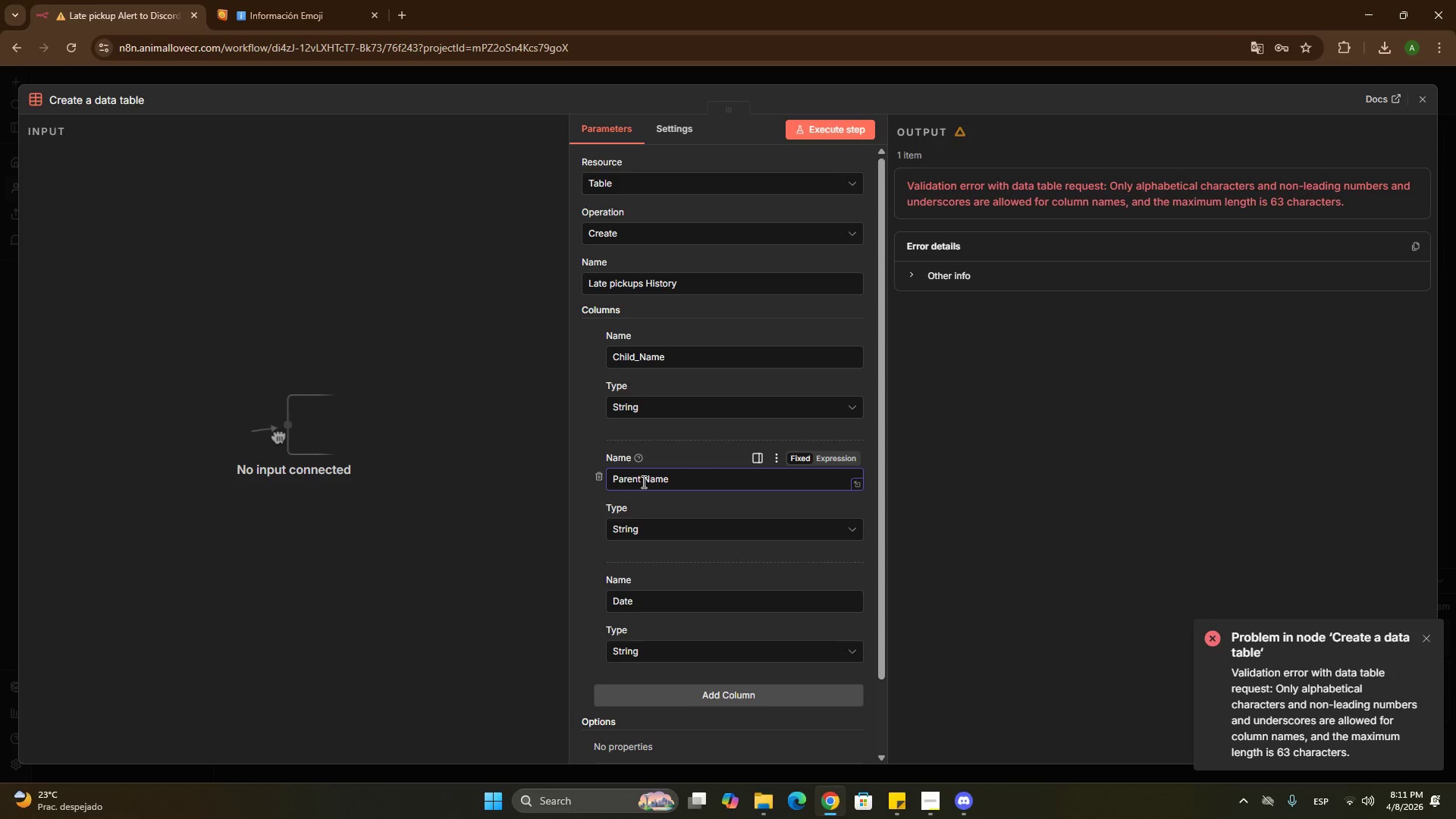 
key(Backspace)
 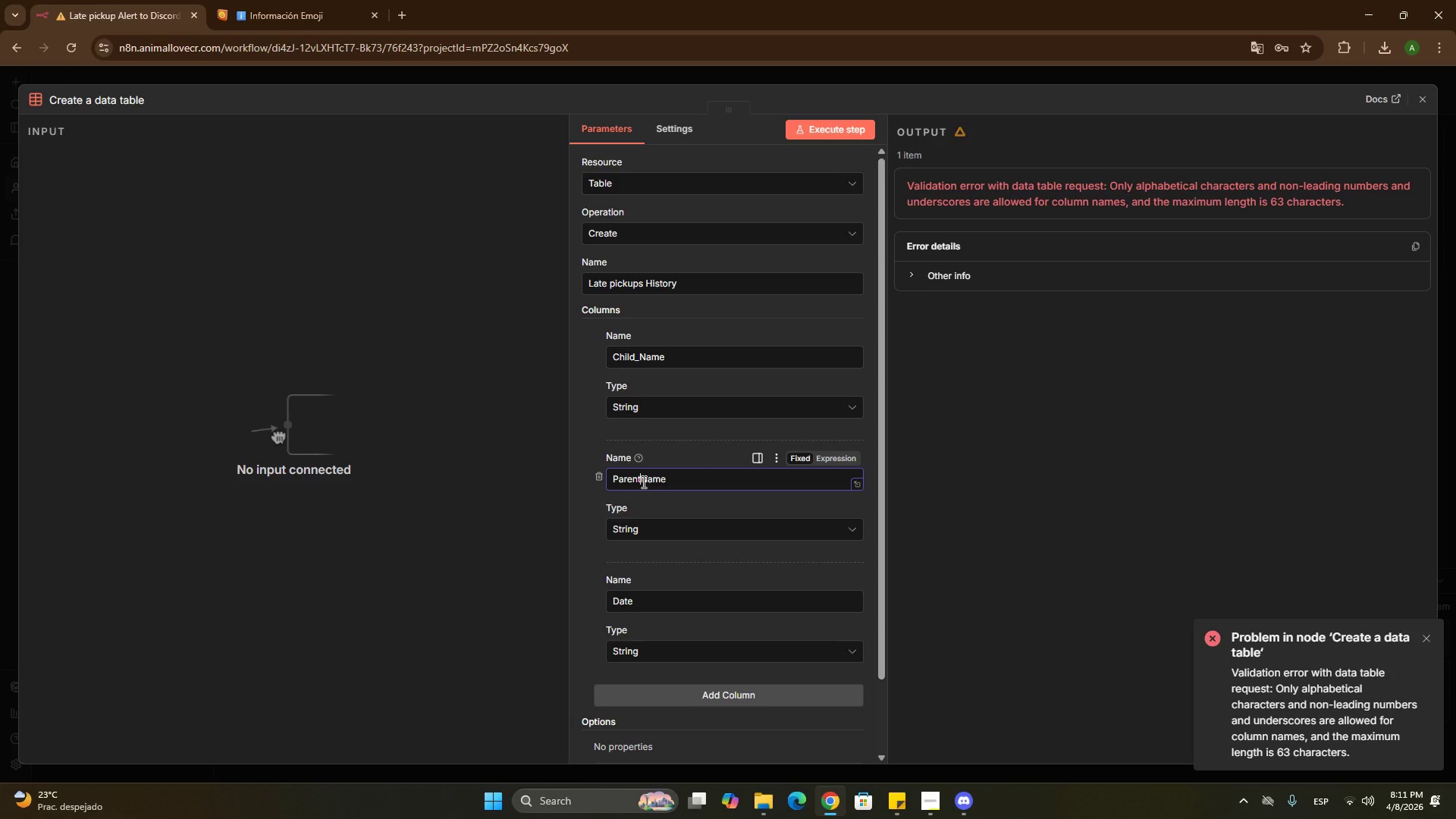 
key(Shift+ShiftRight)
 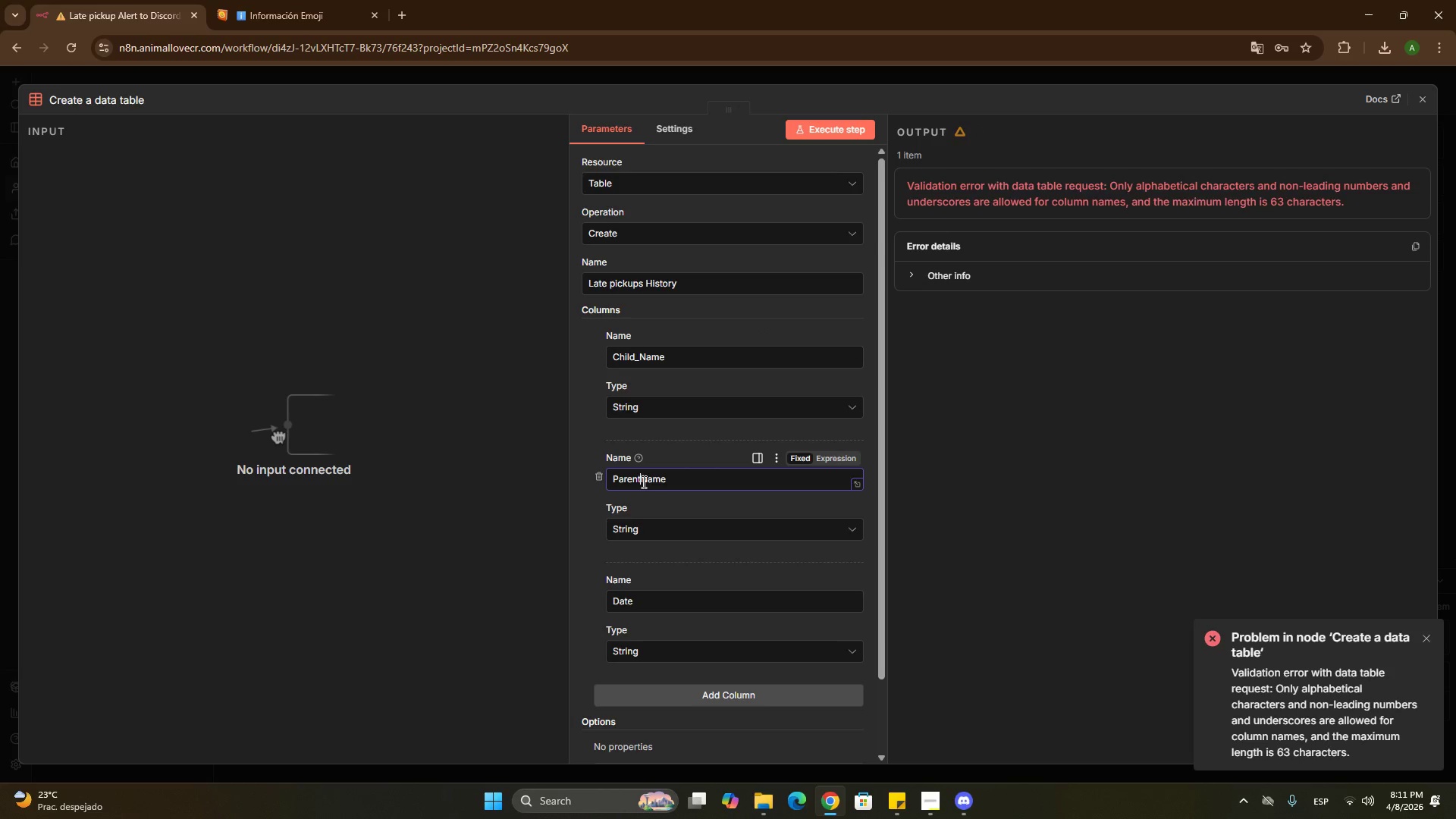 
key(Shift+Minus)
 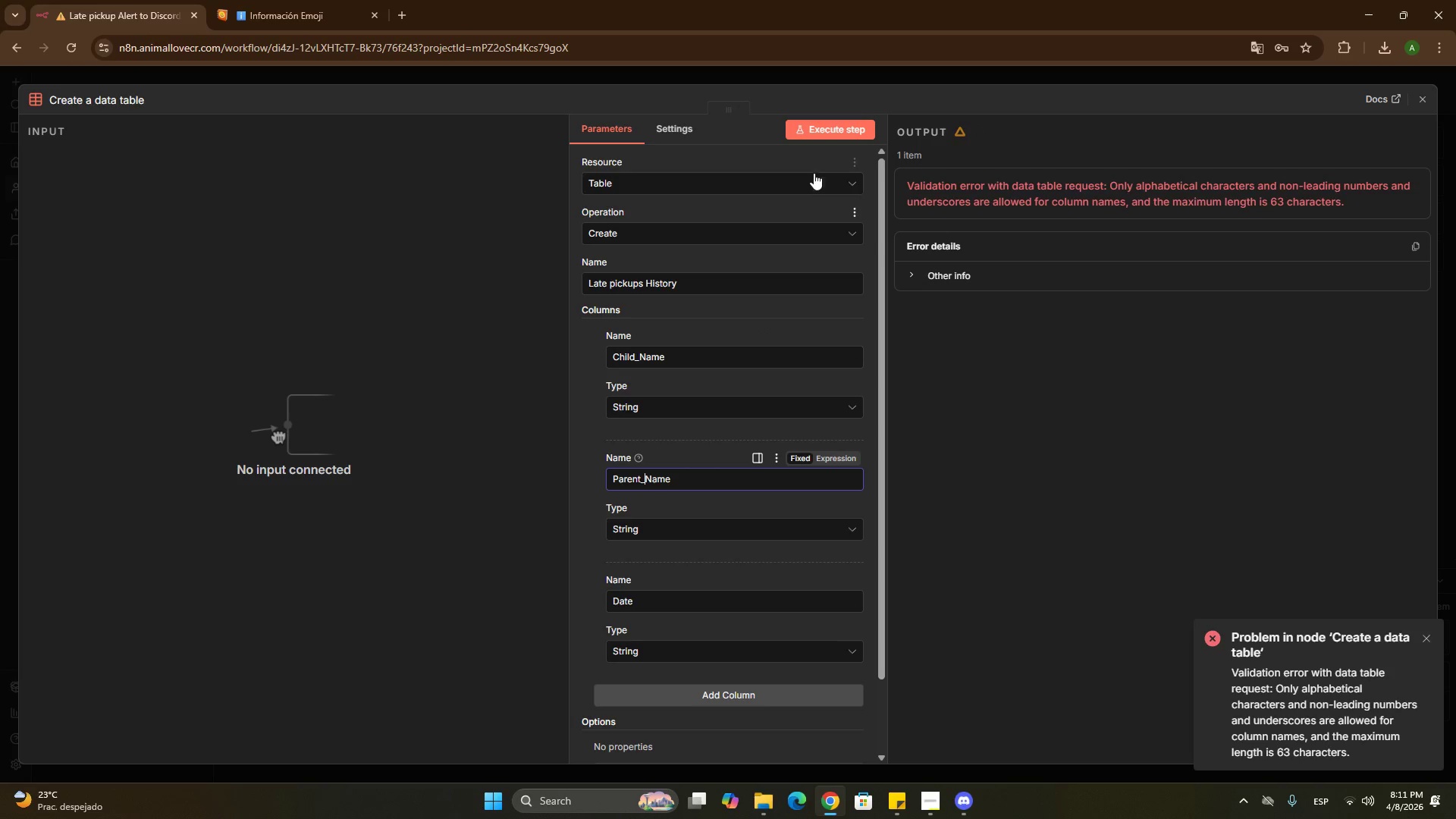 
double_click([814, 119])
 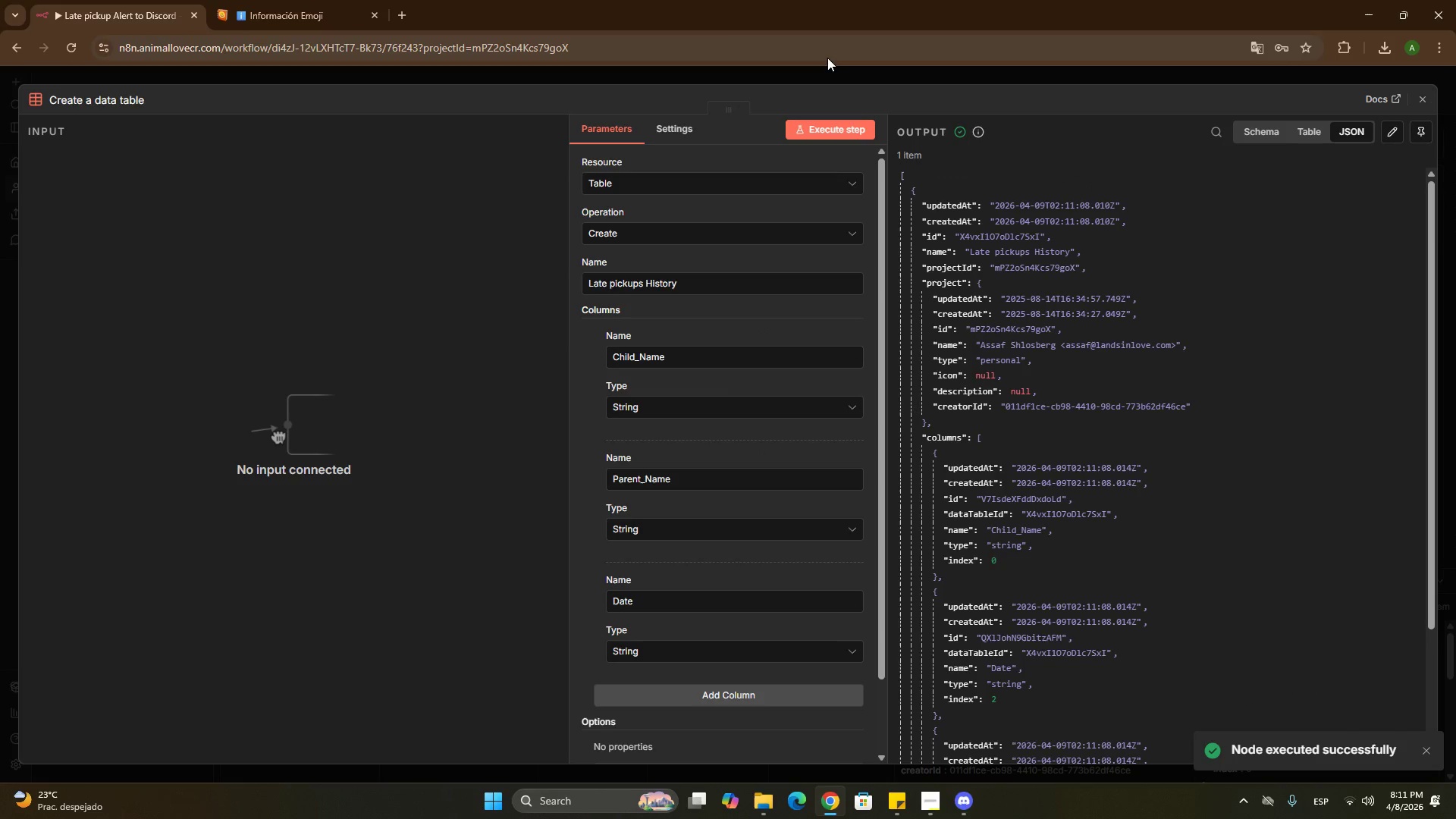 
left_click([825, 65])
 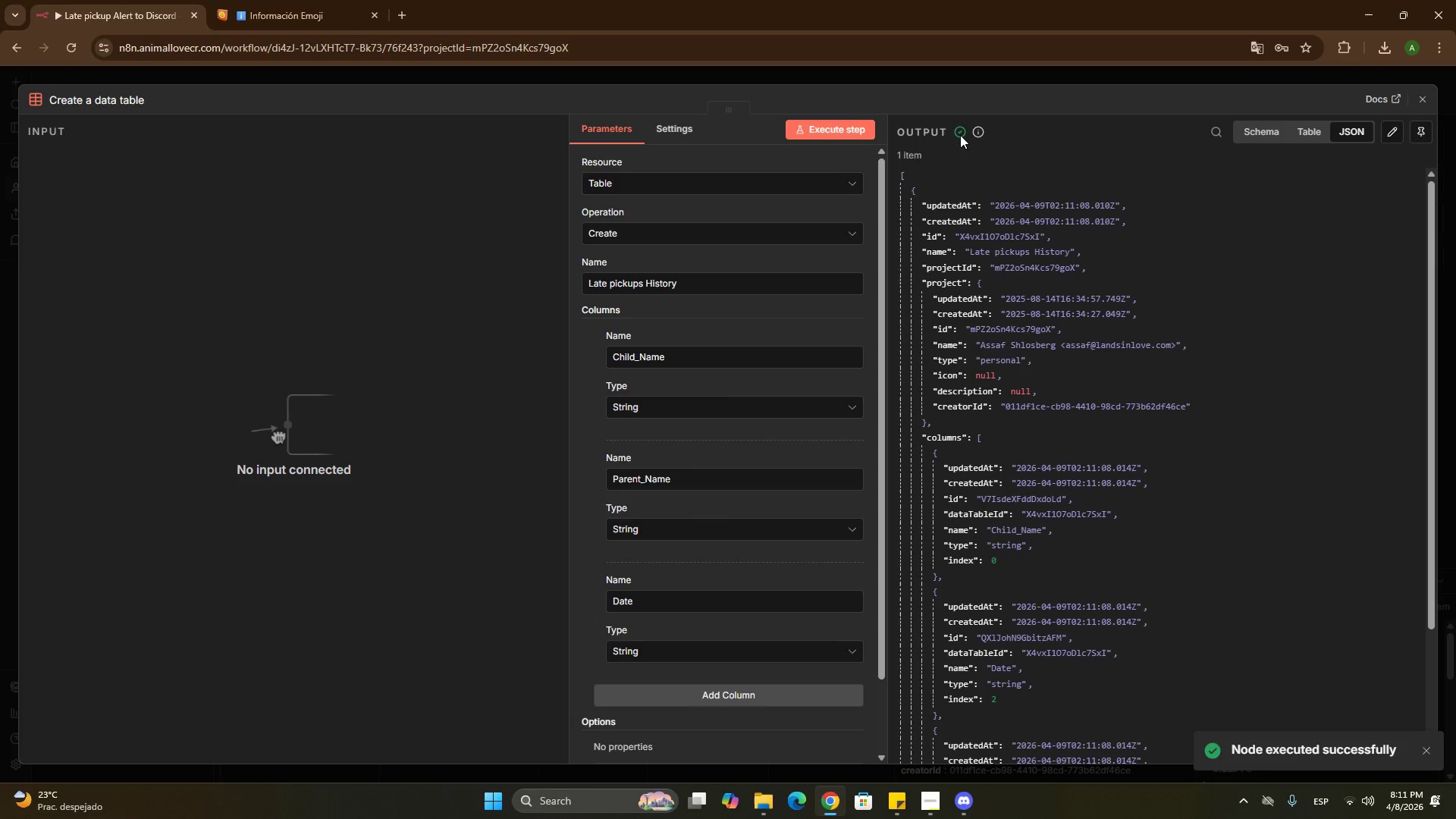 
wait(8.17)
 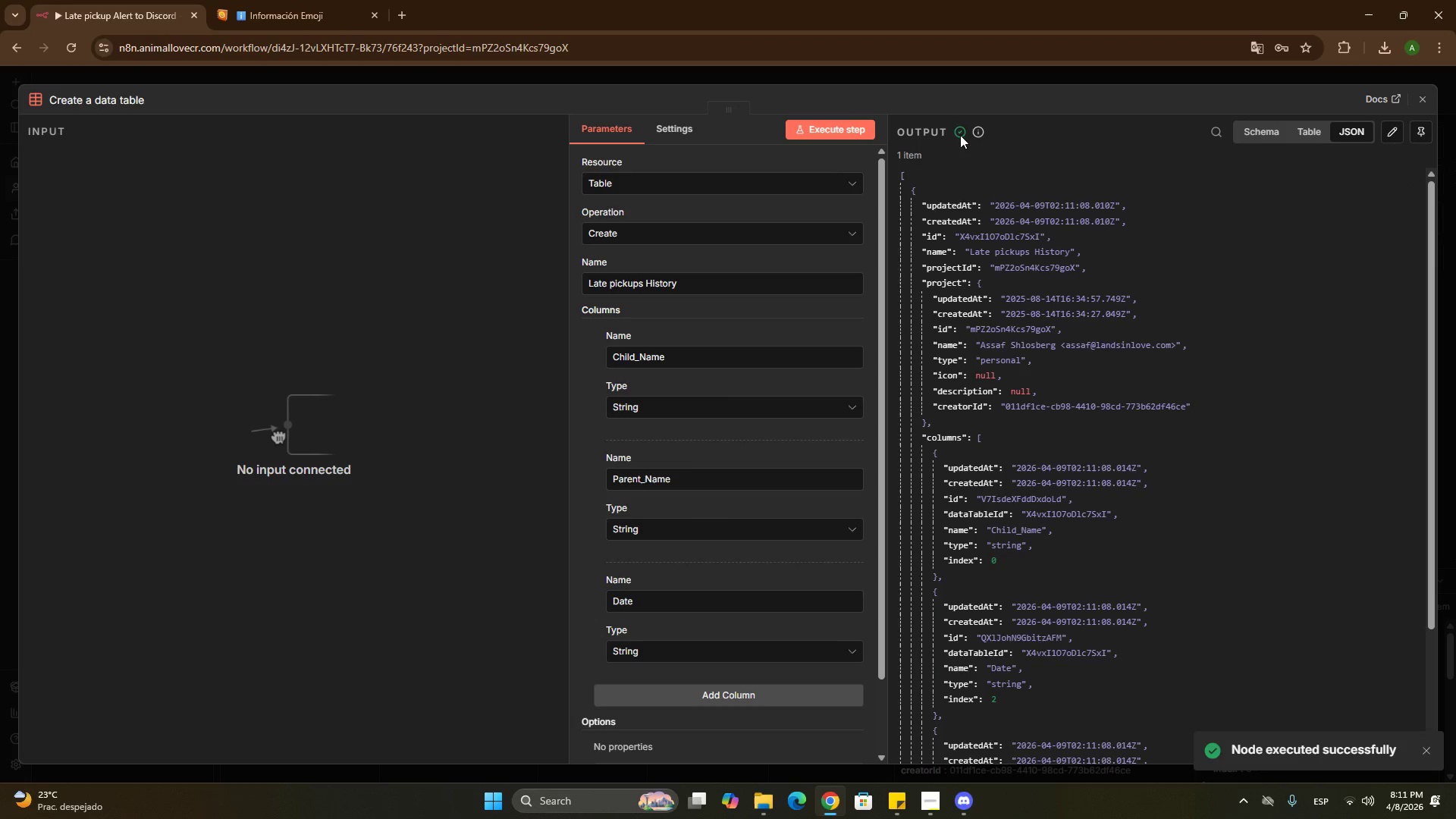 
left_click([900, 77])
 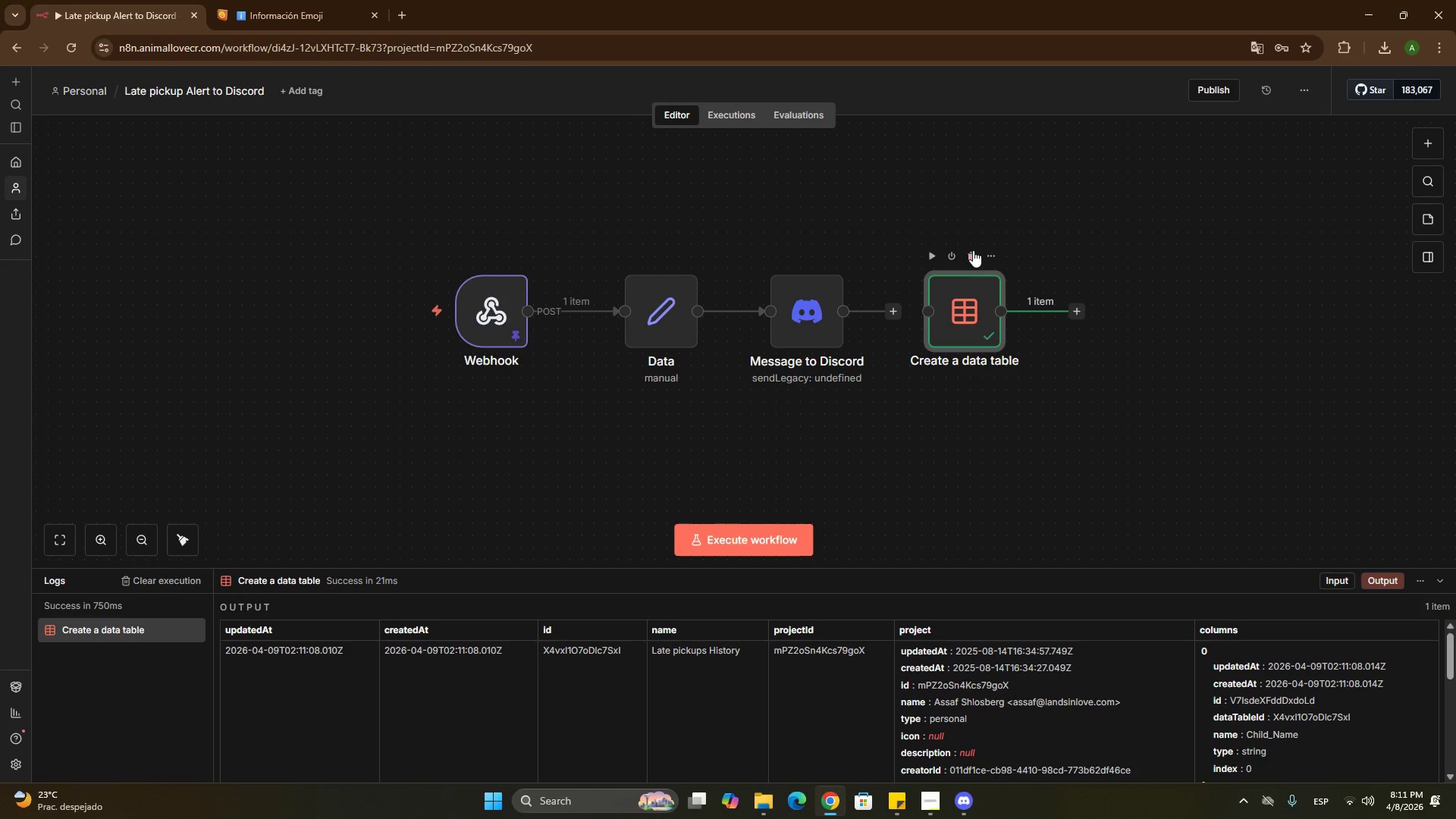 
left_click([973, 251])
 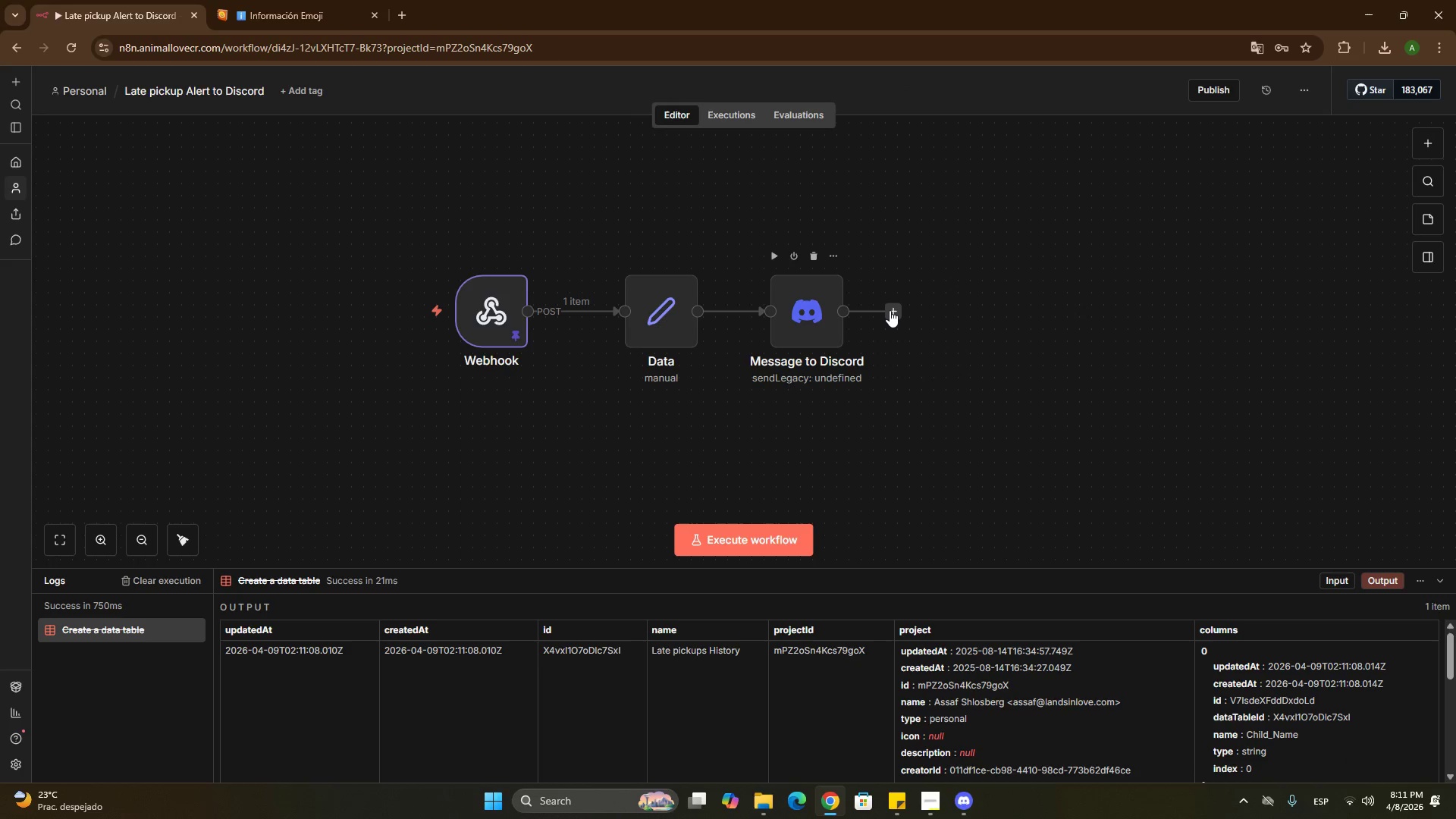 
left_click([890, 310])
 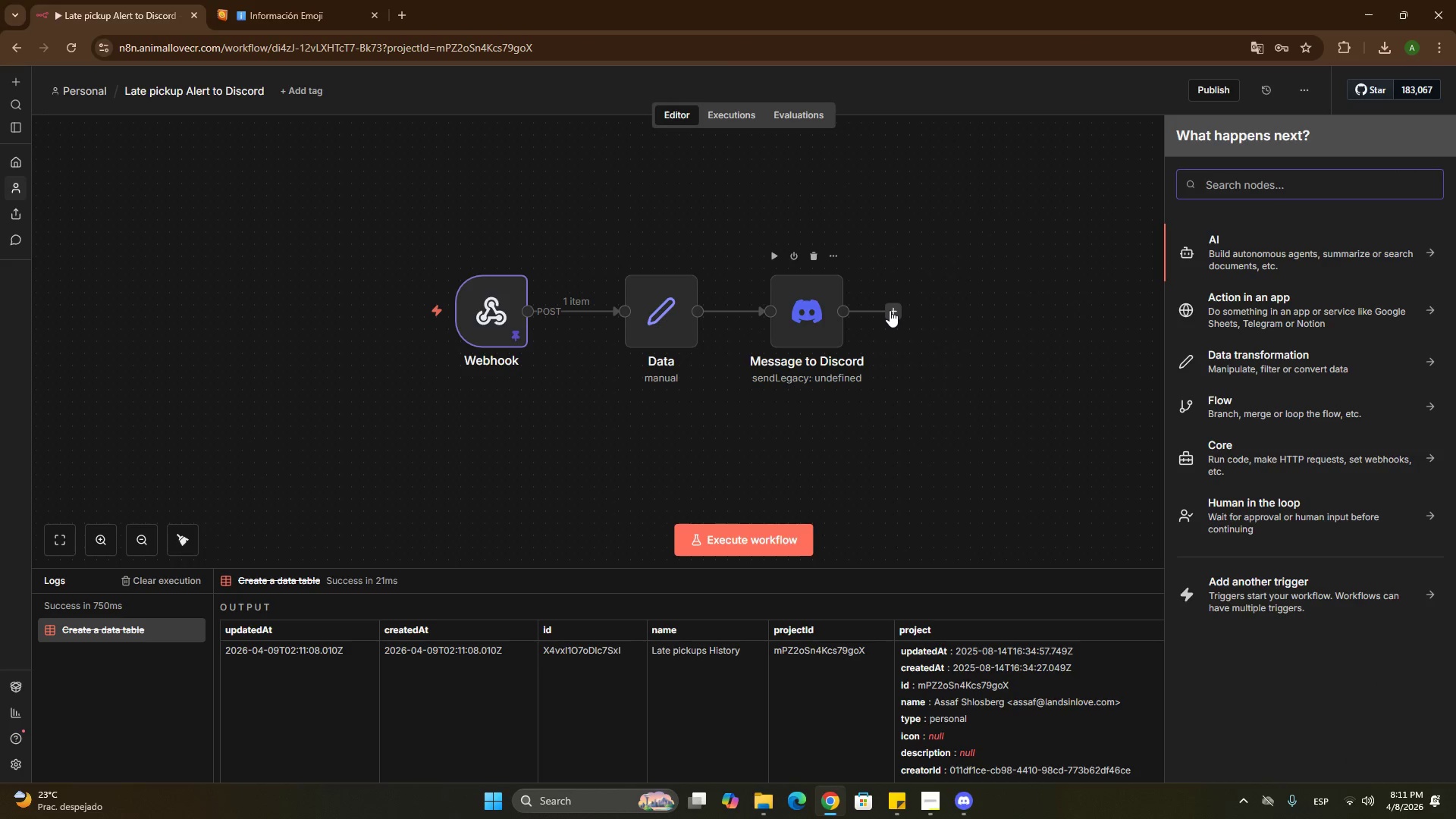 
type(his)
 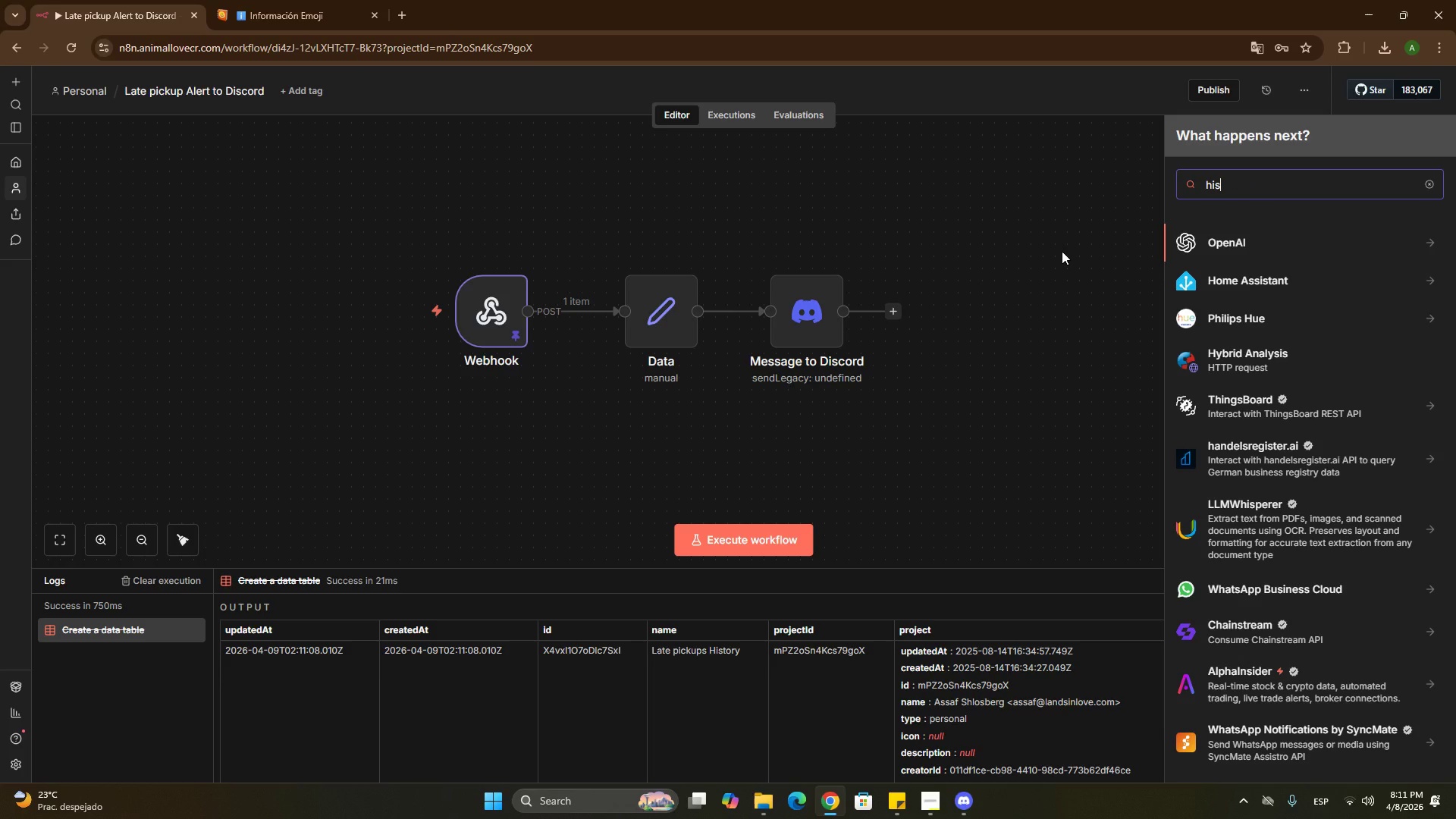 
type(to)
 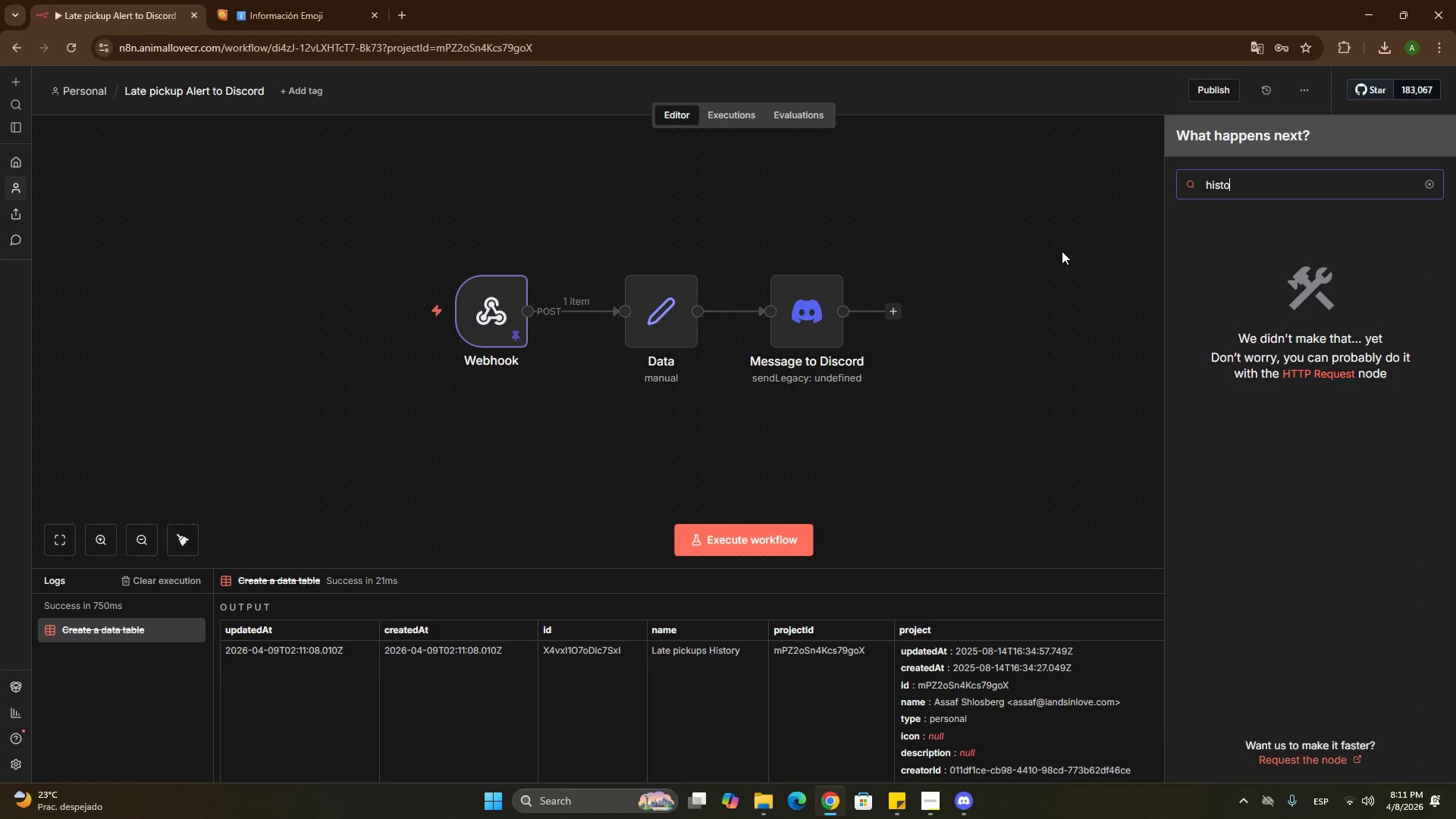 
hold_key(key=Backspace, duration=0.92)
 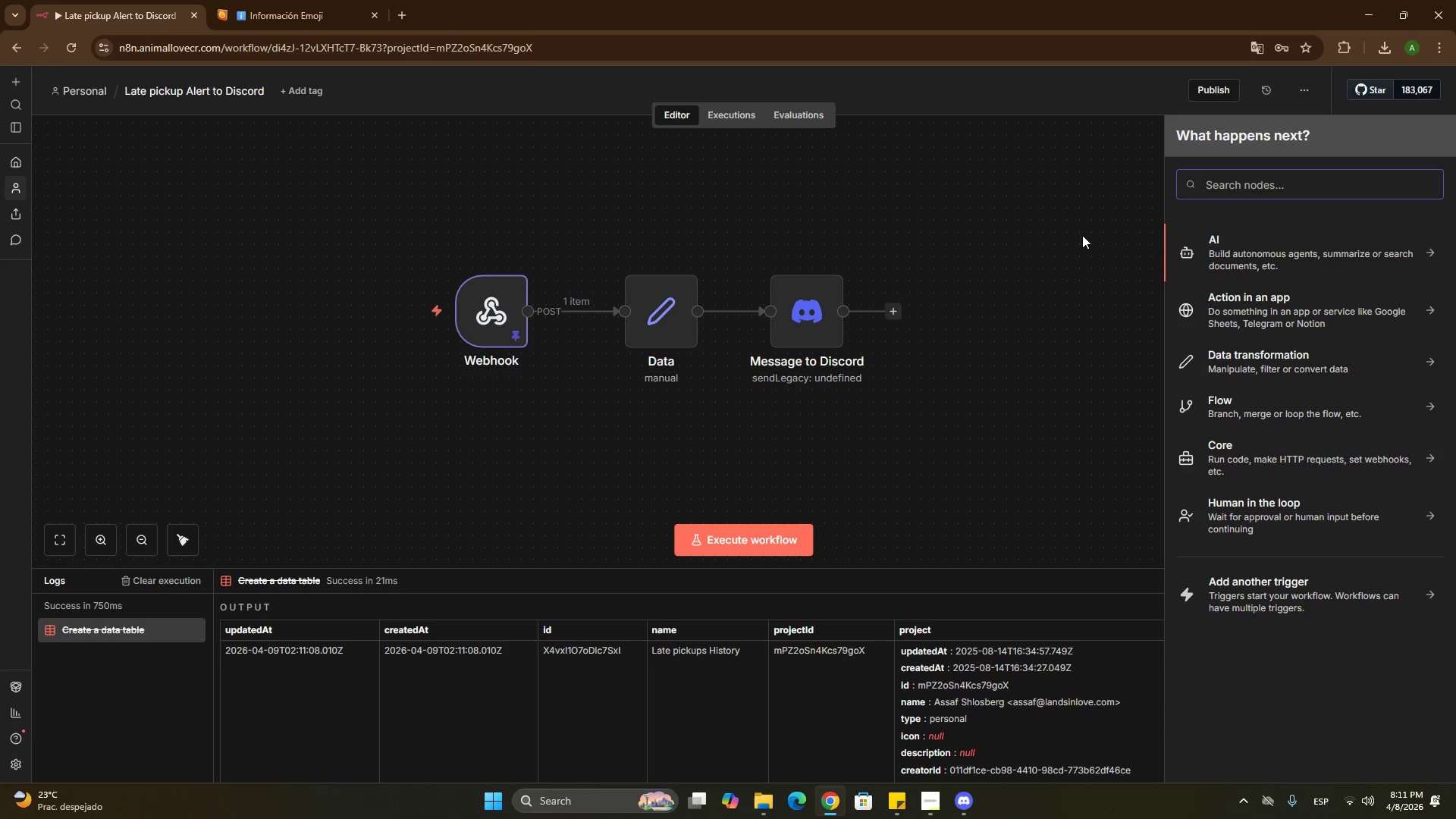 
type(tab)
 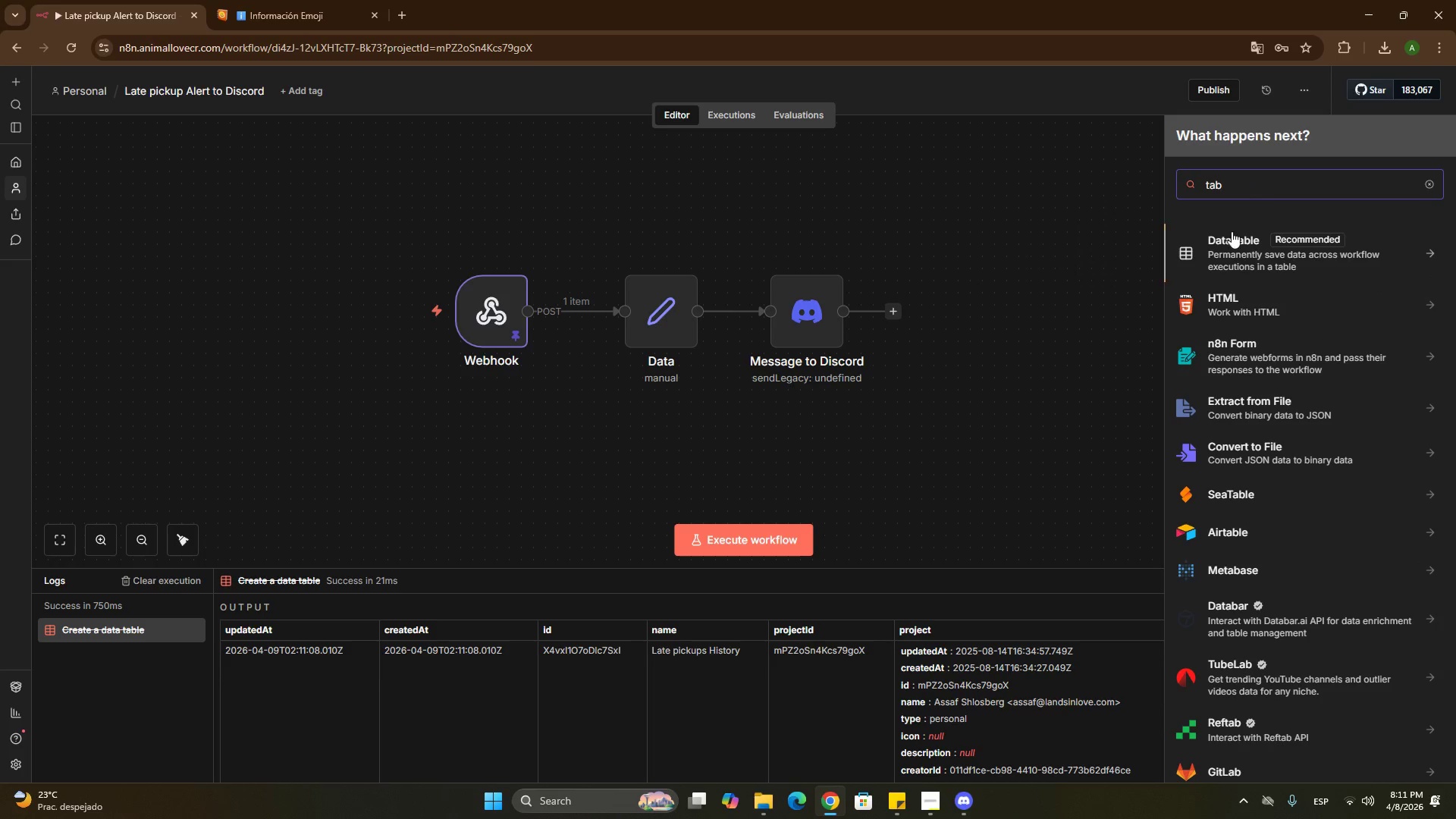 
left_click([1232, 235])
 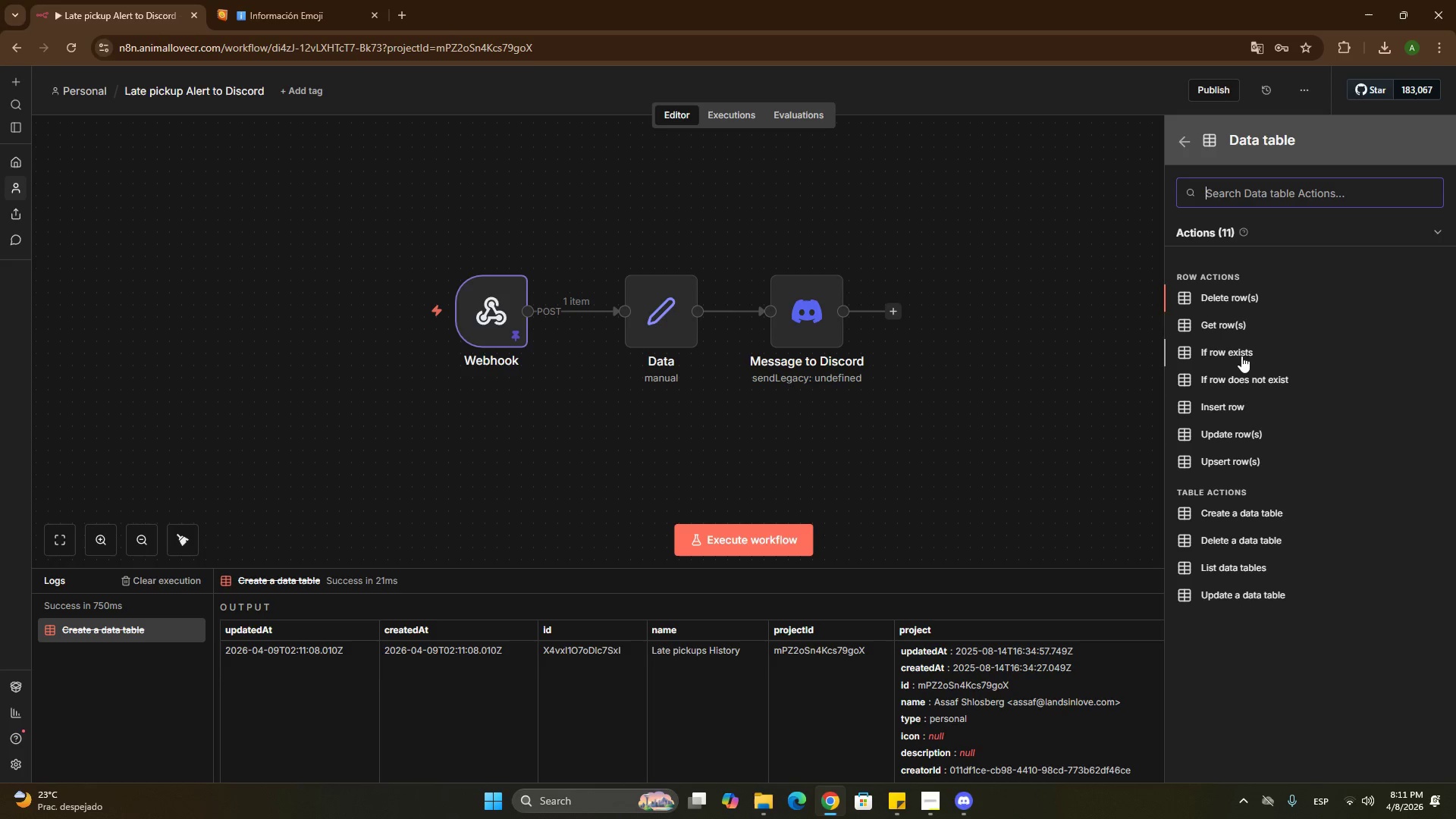 
wait(8.48)
 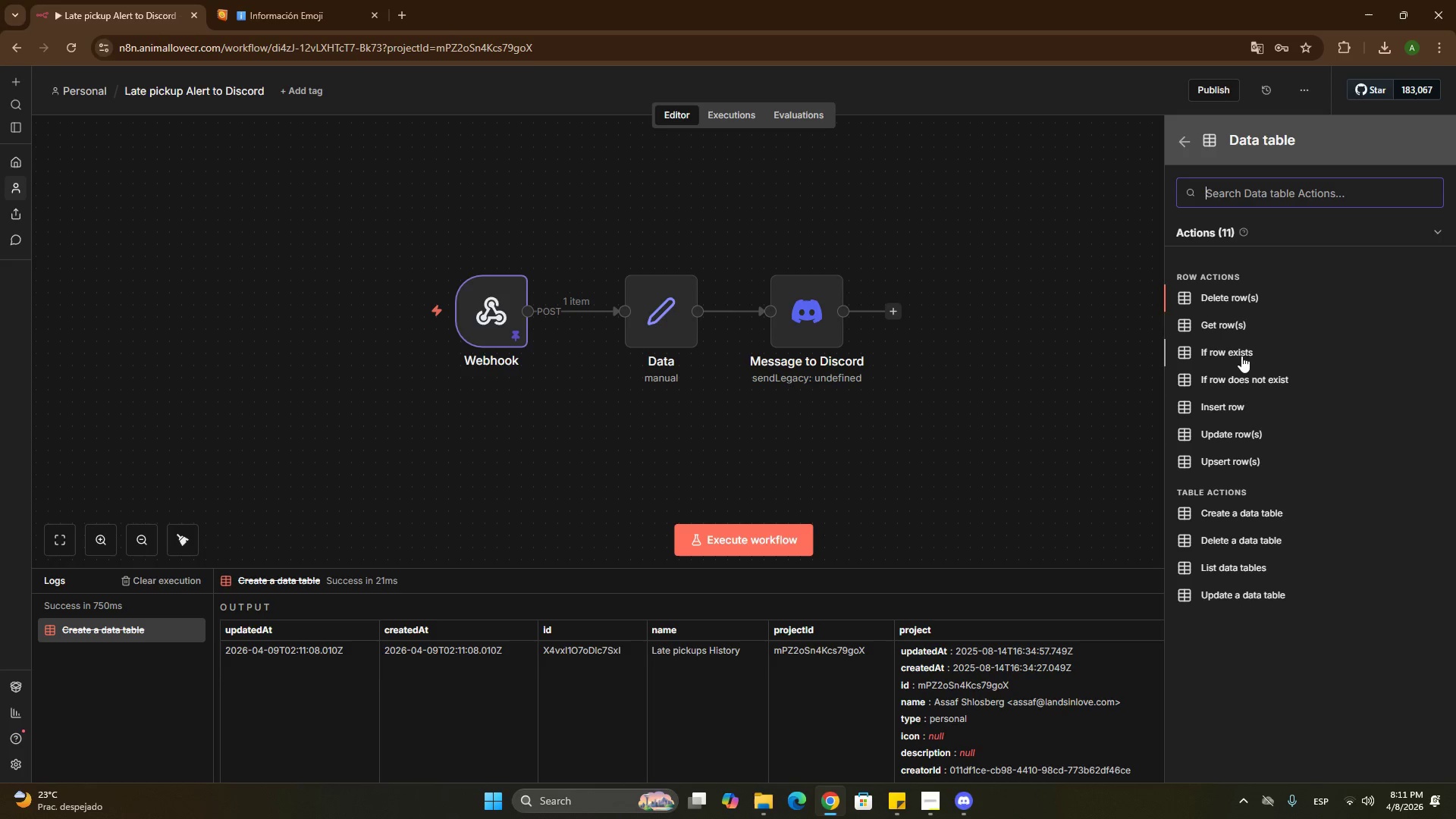 
left_click([1243, 411])
 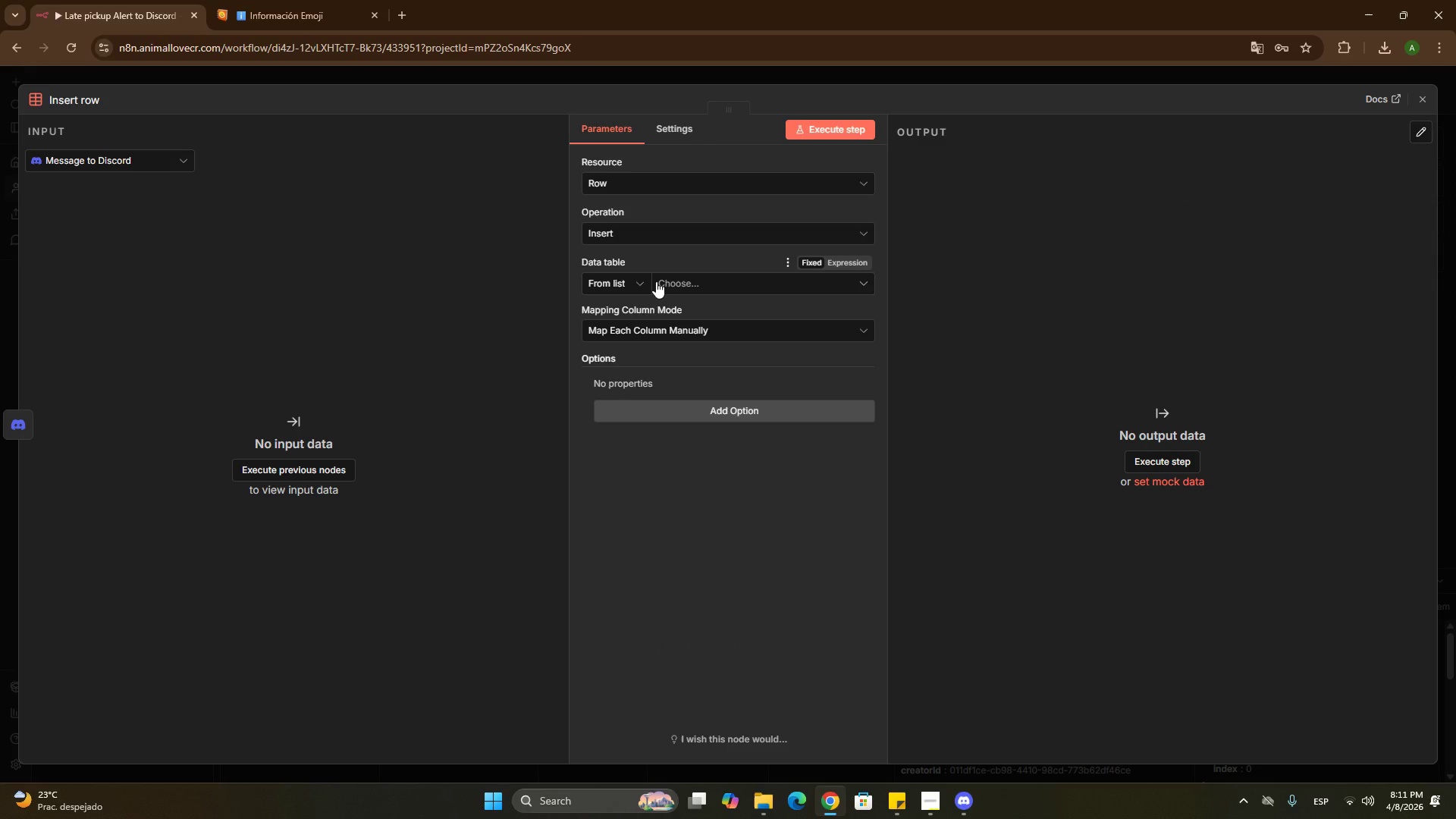 
left_click([661, 281])
 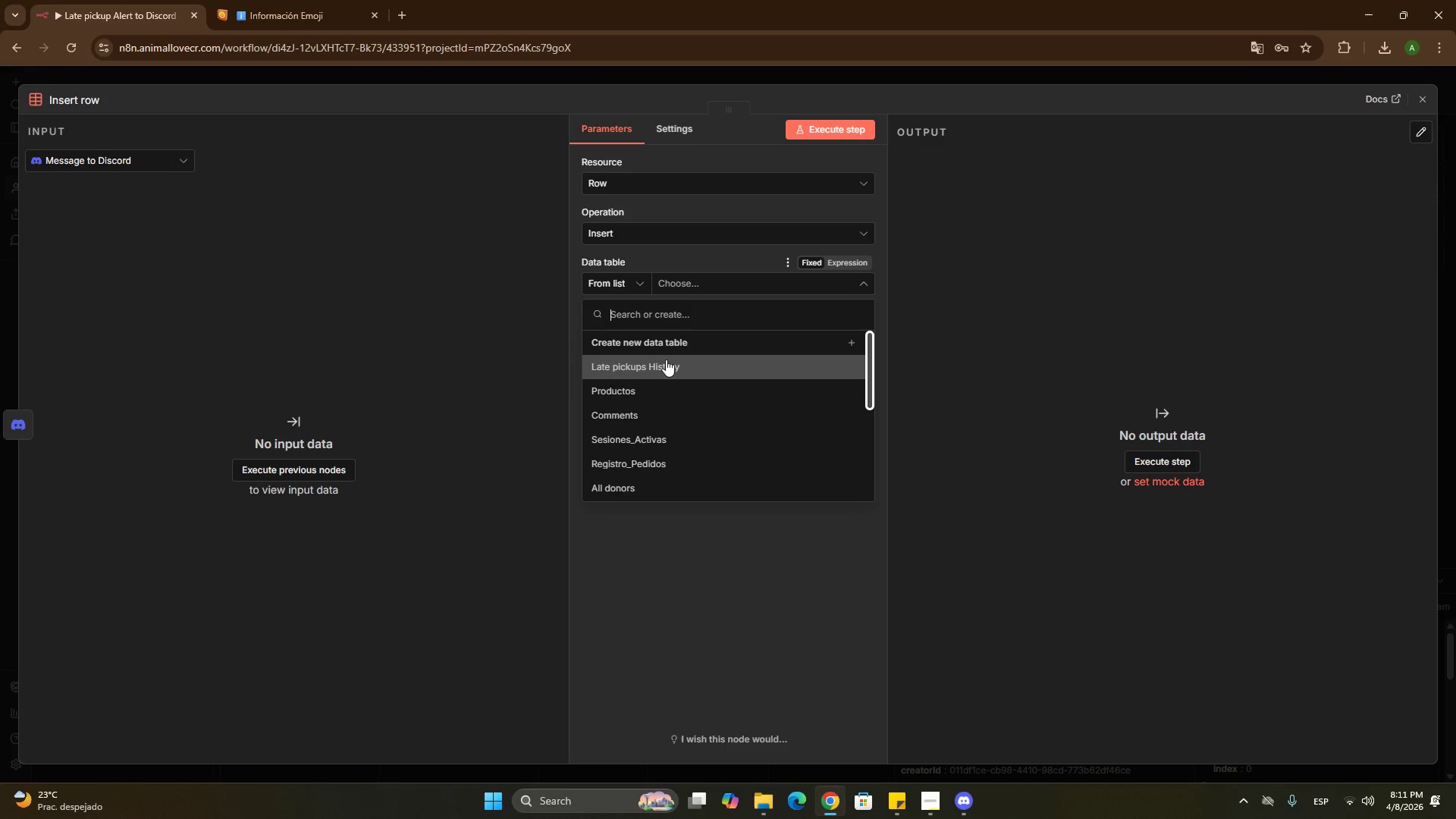 
left_click([666, 359])
 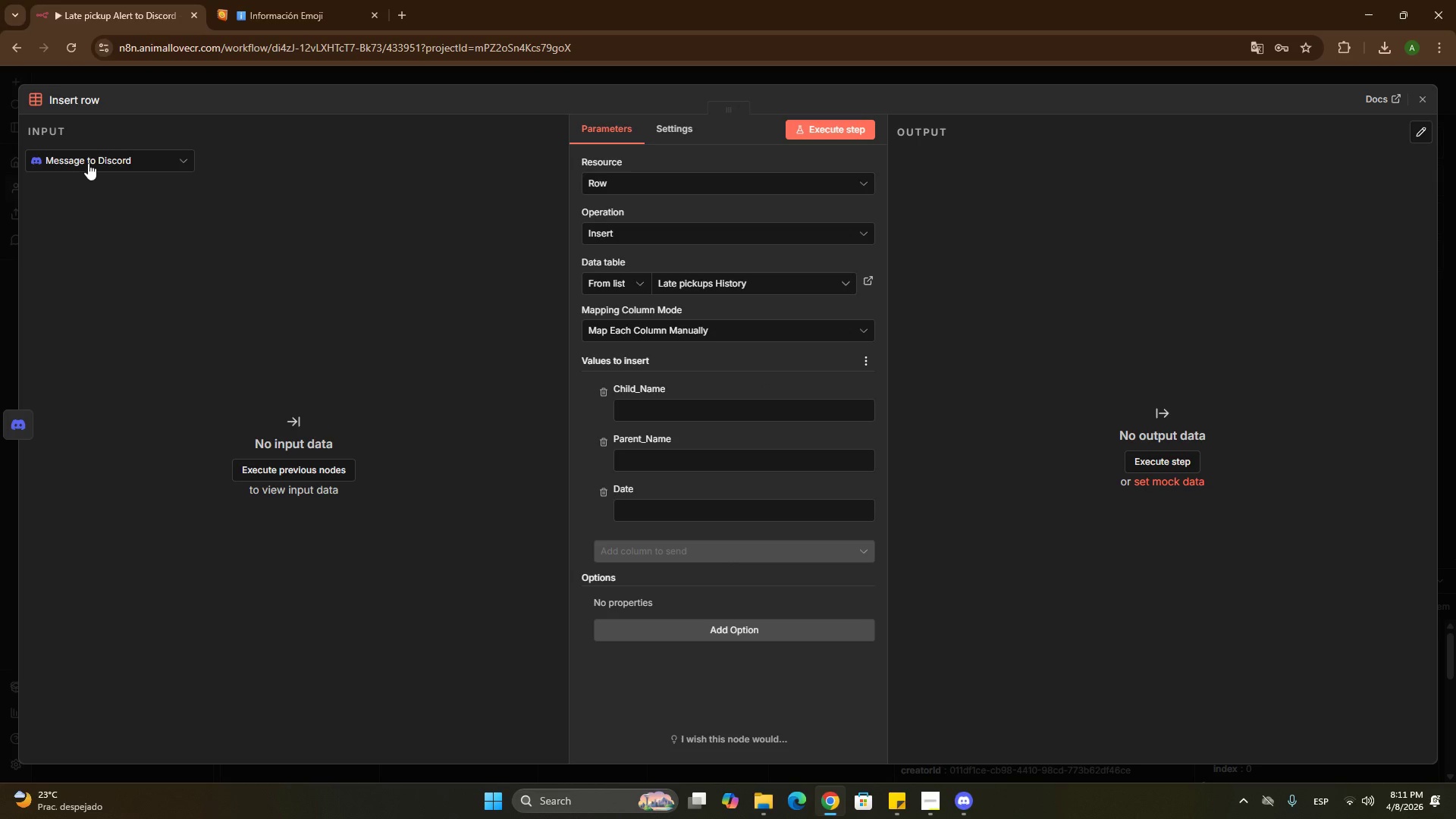 
left_click([88, 163])
 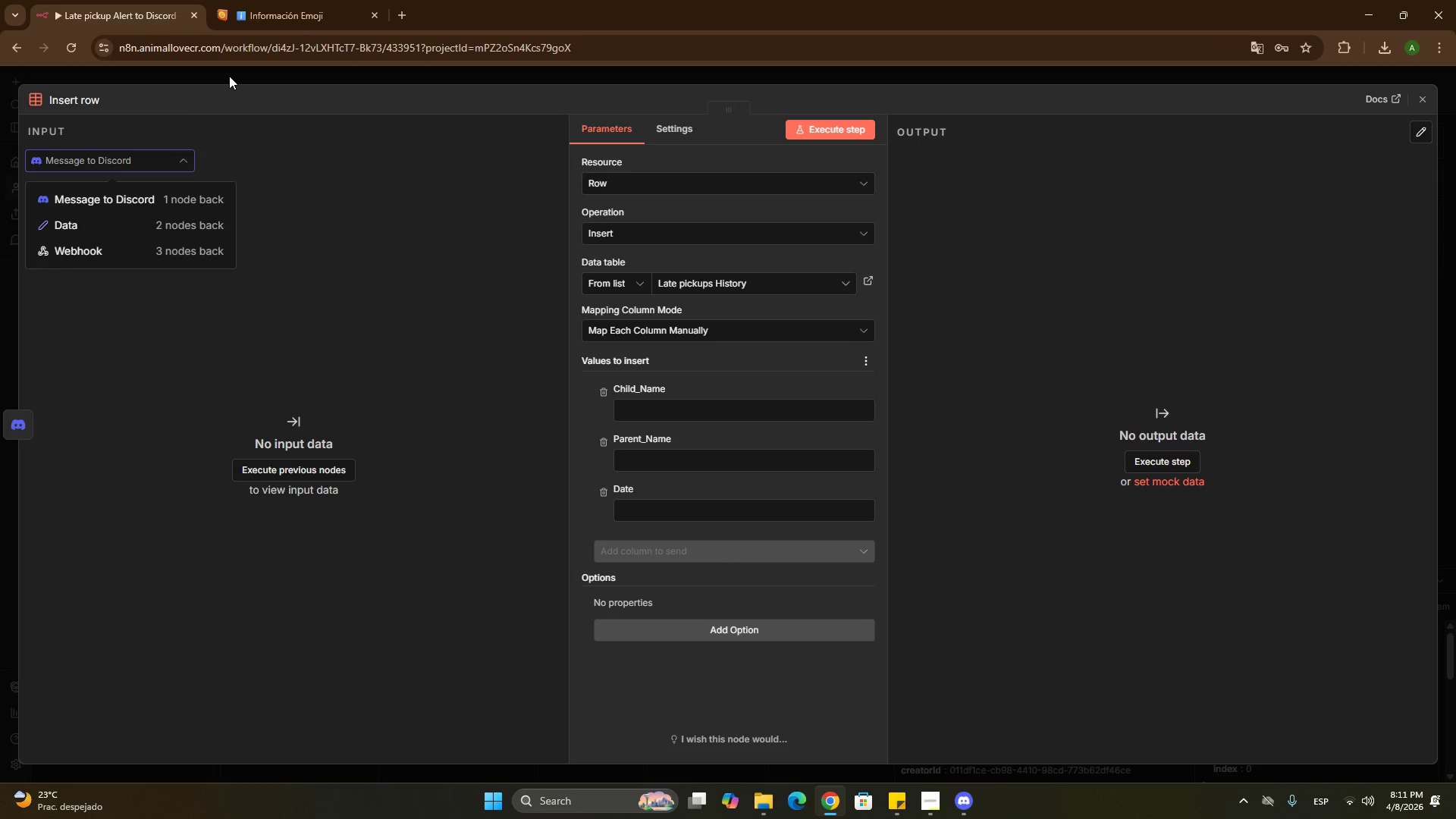 
left_click([229, 76])
 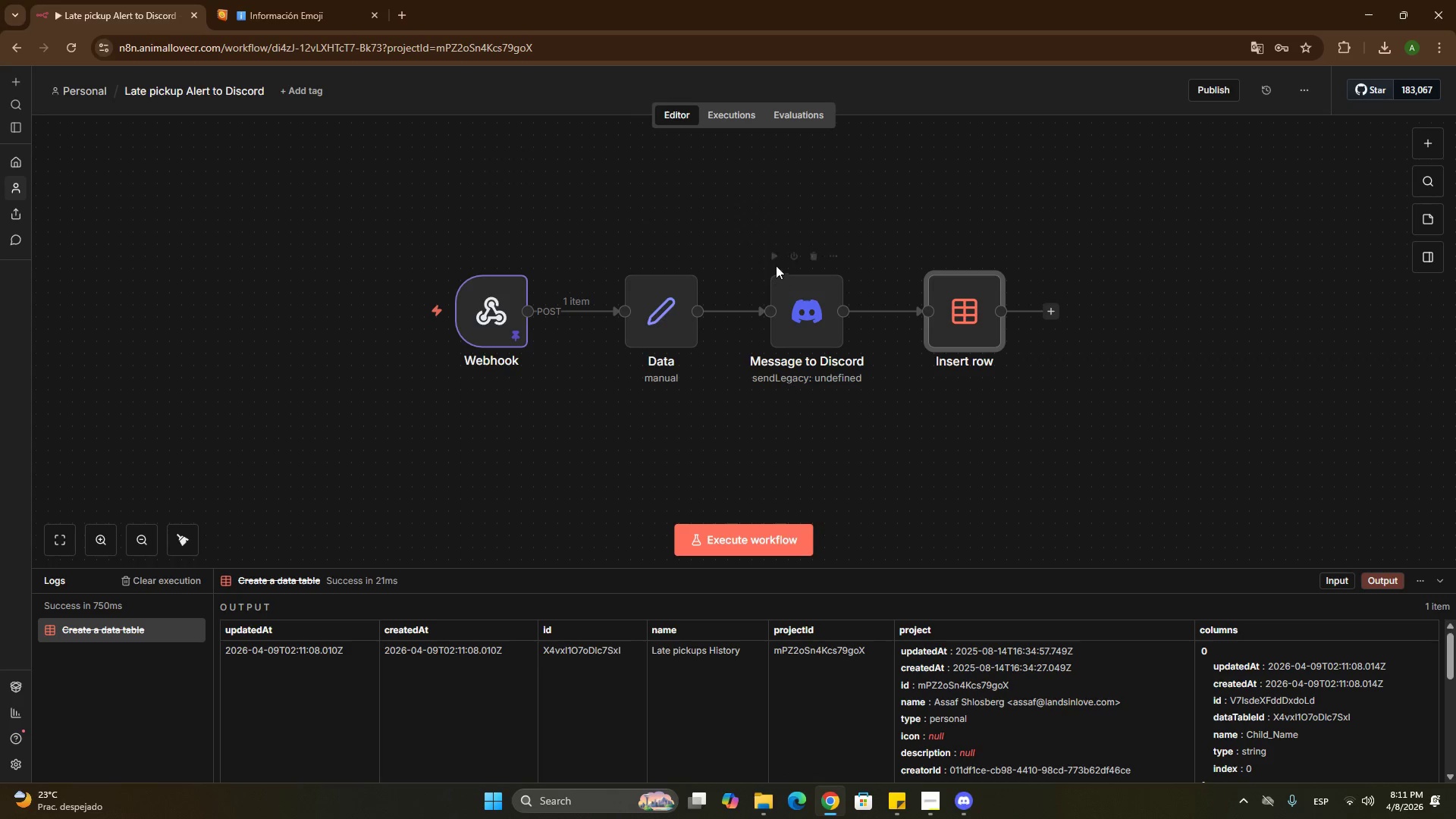 
left_click([774, 259])
 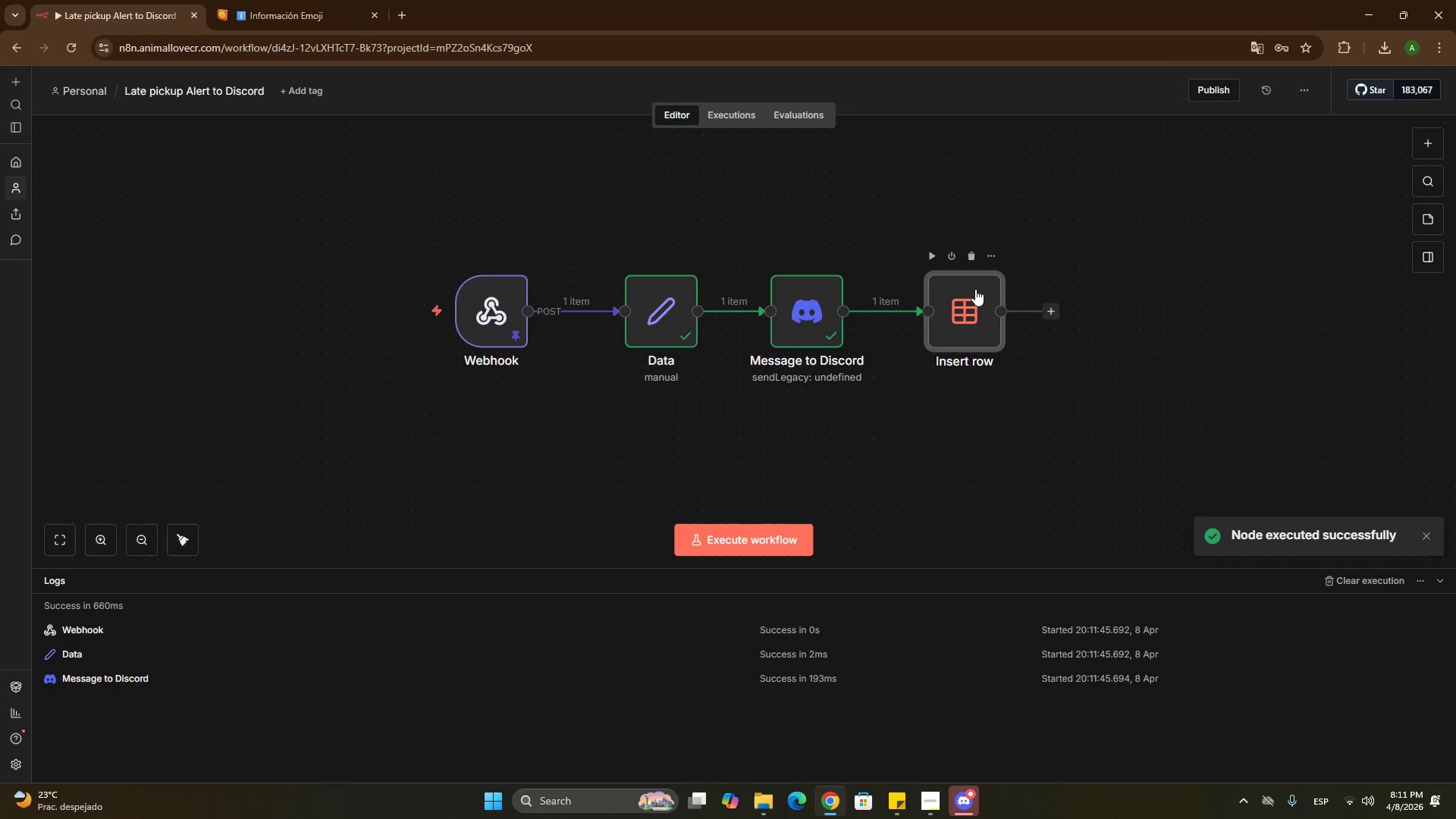 
double_click([976, 289])
 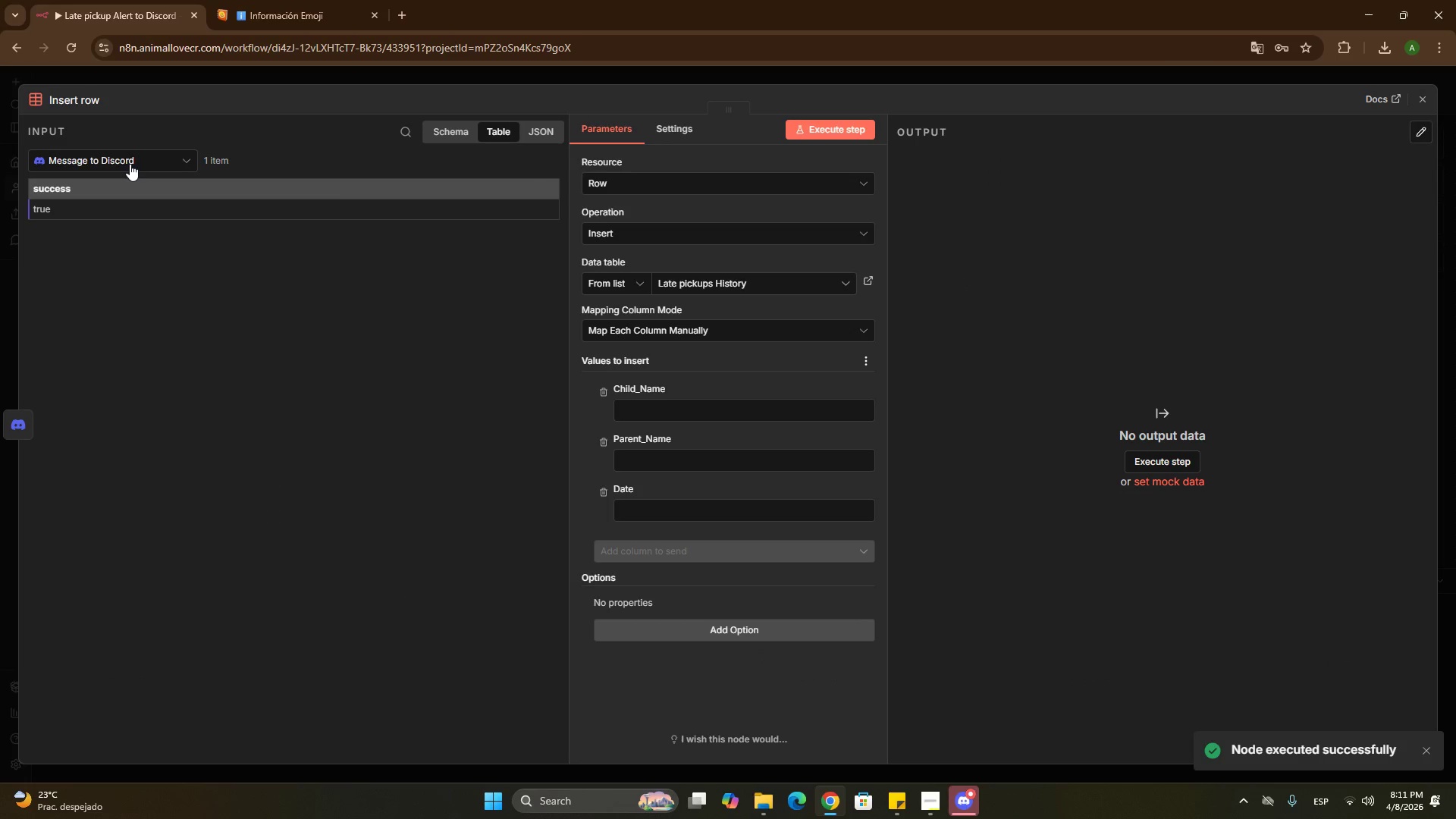 
left_click([130, 164])
 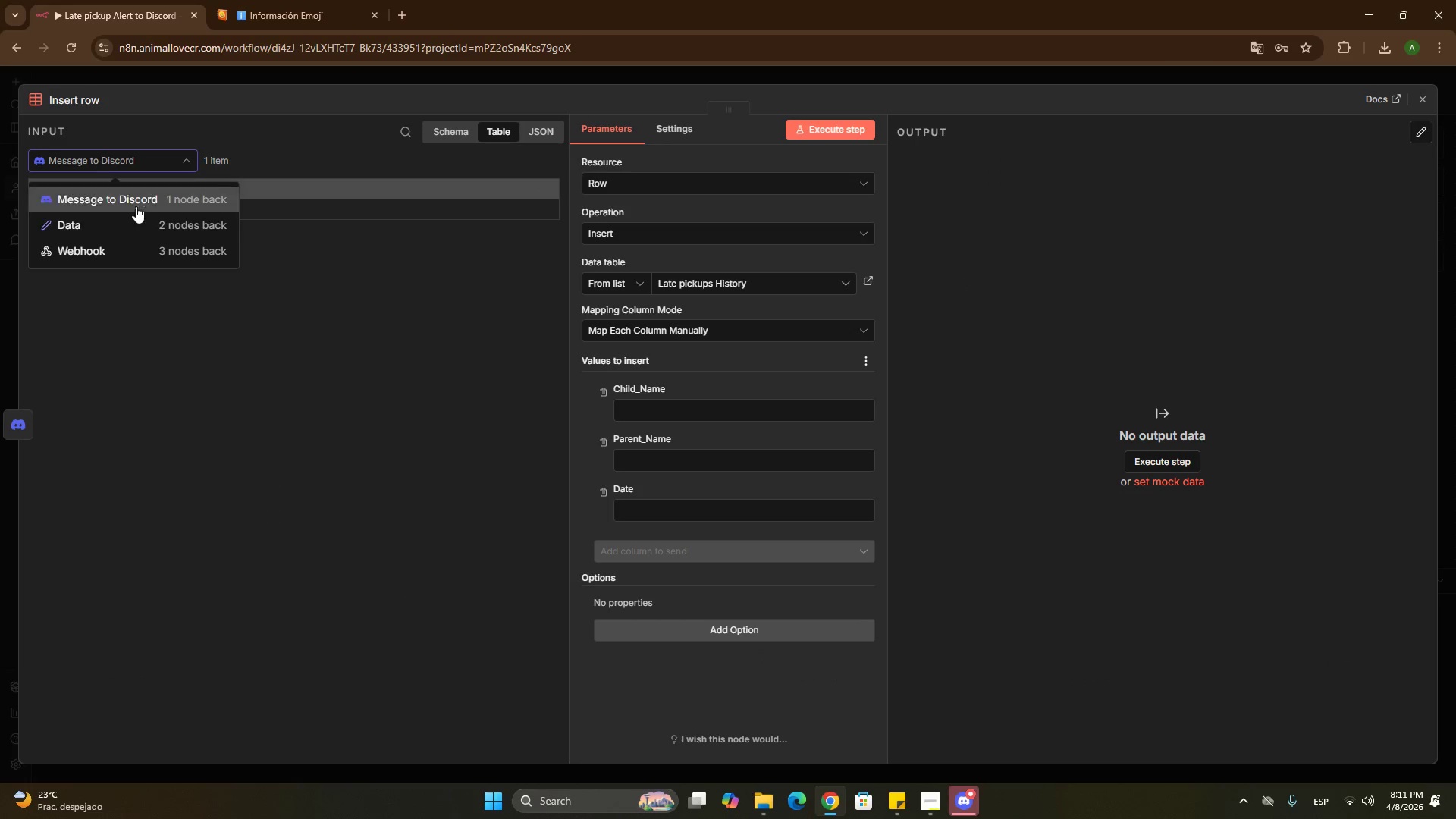 
left_click([133, 217])
 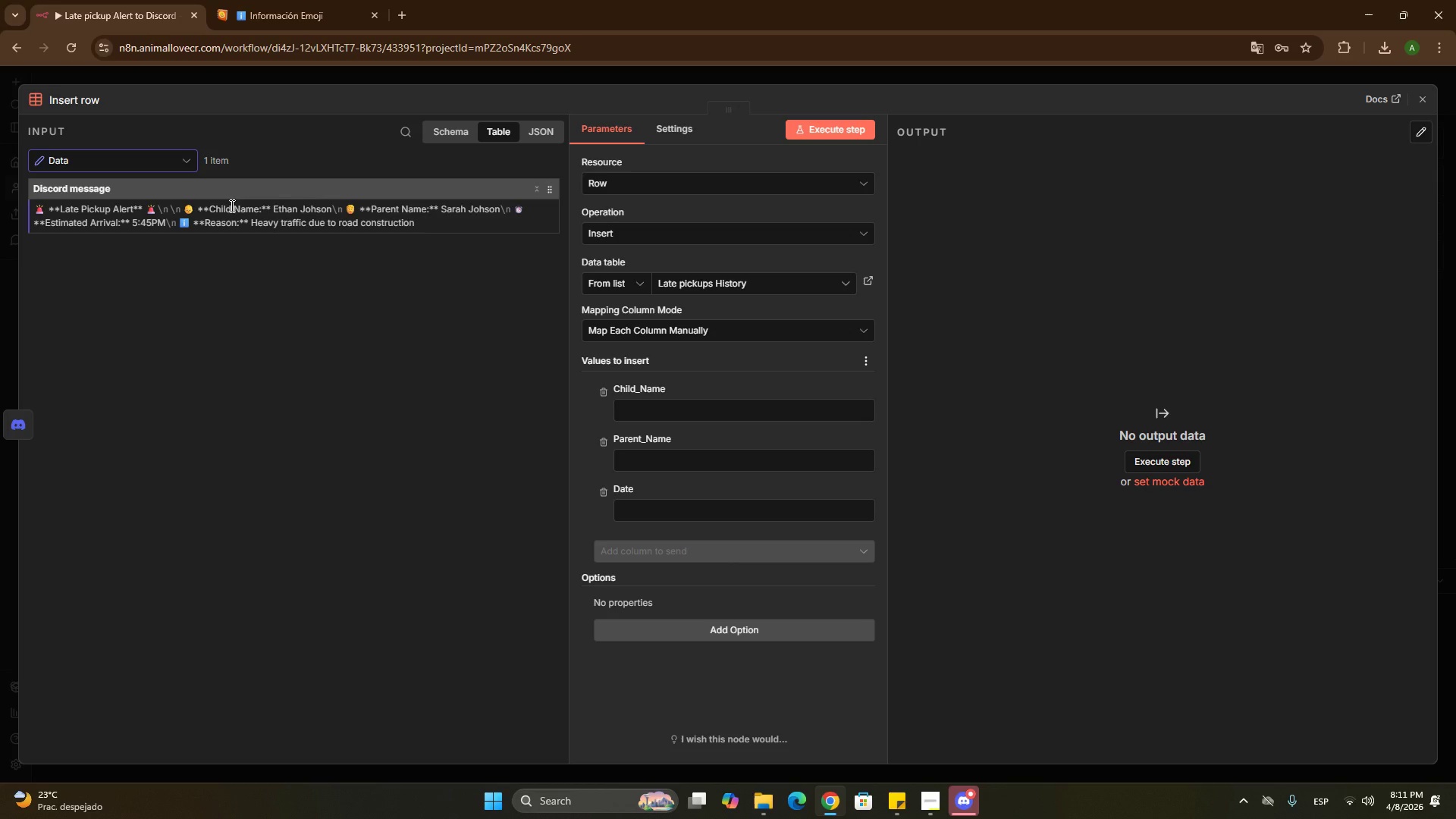 
double_click([123, 157])
 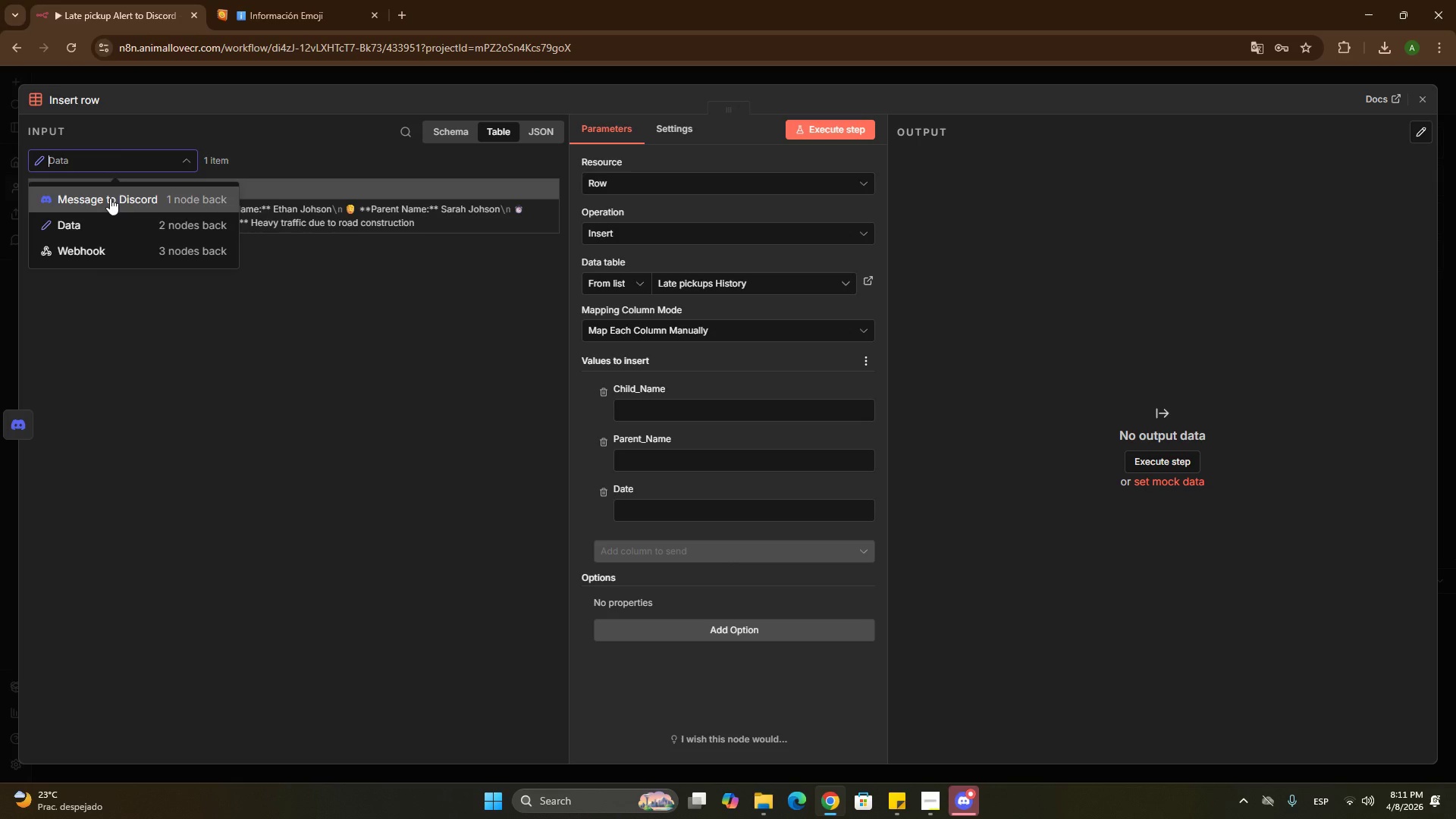 
left_click([110, 198])
 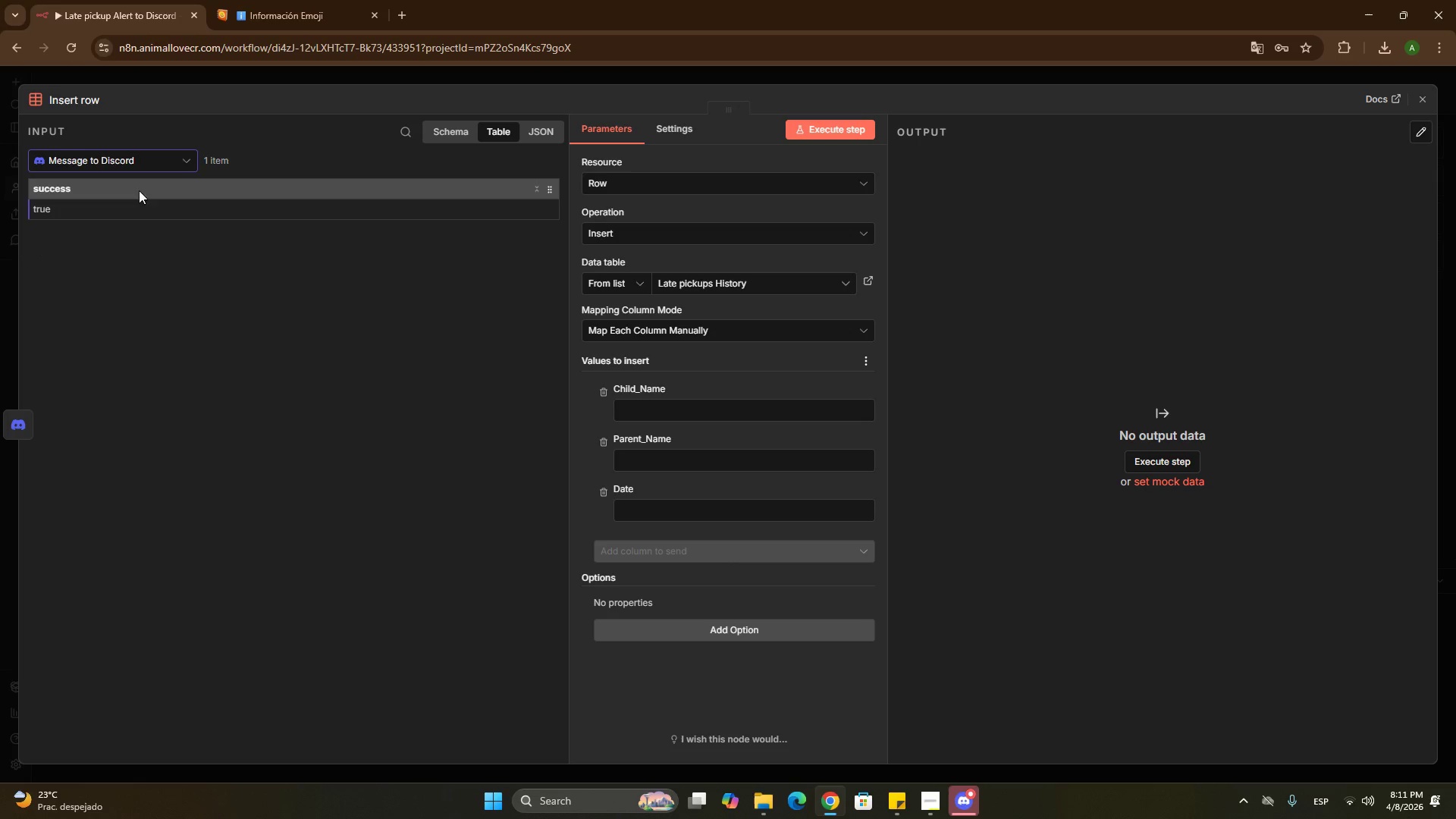 
left_click([140, 158])
 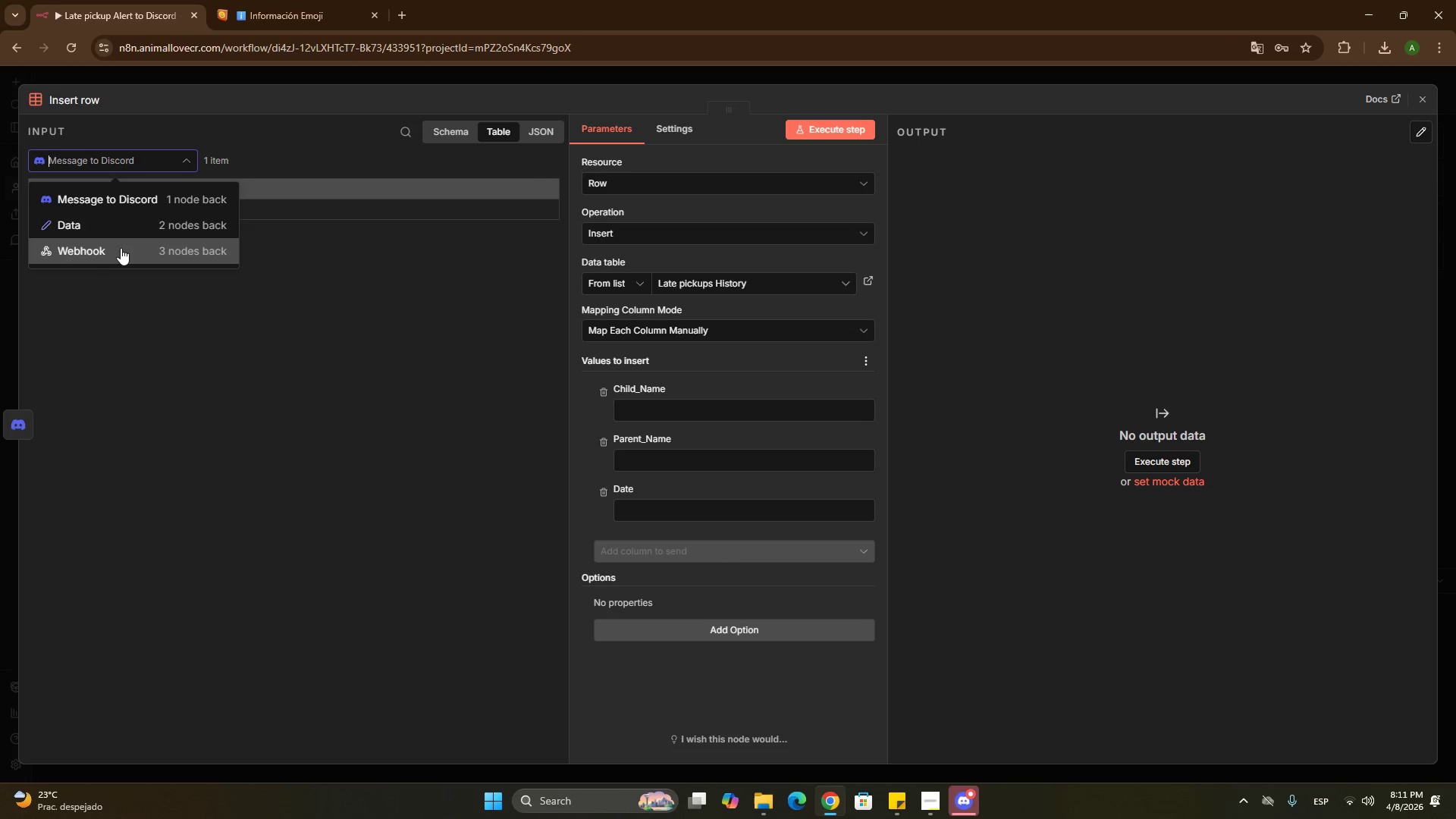 
left_click([121, 248])
 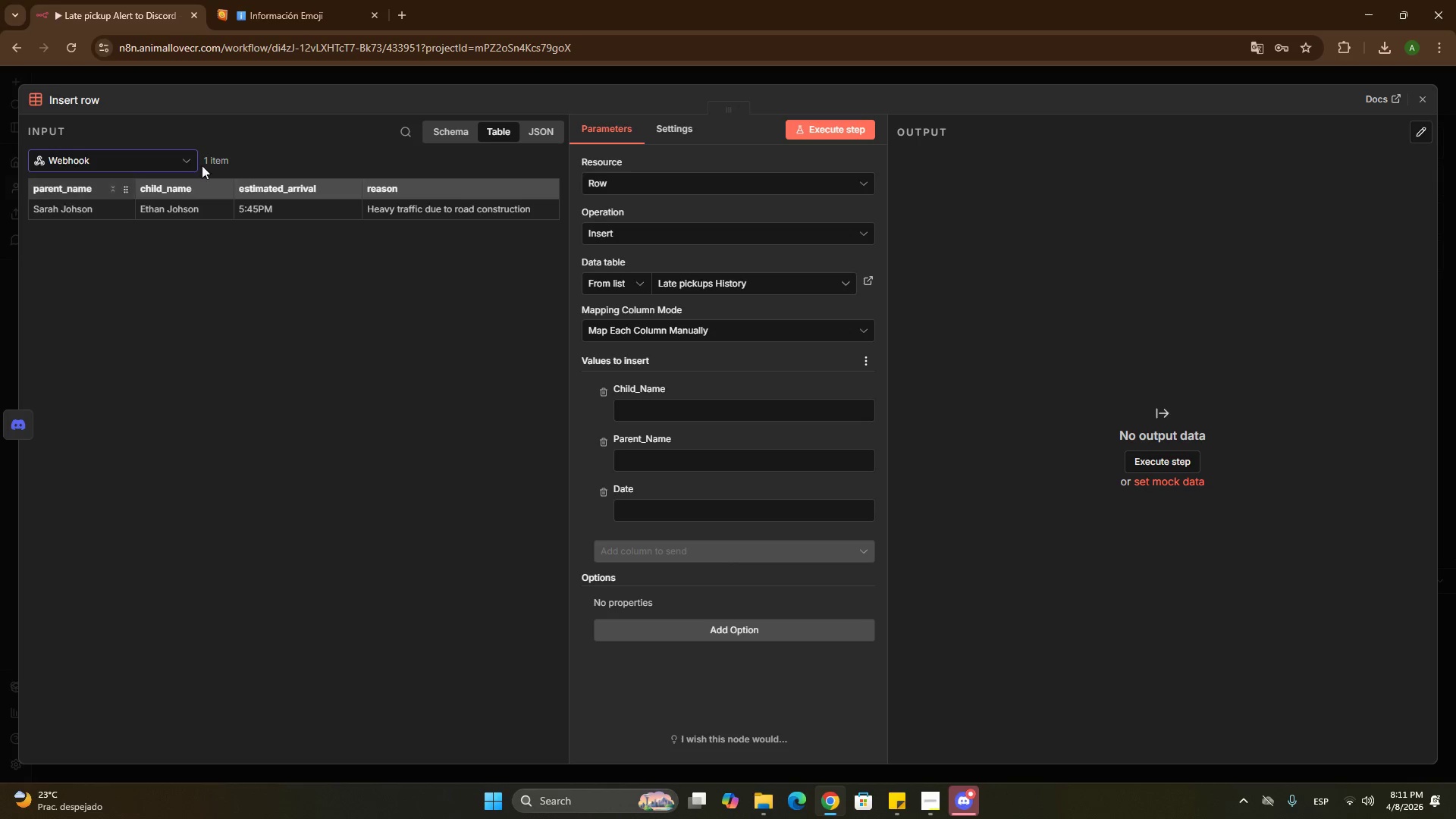 
left_click([440, 126])
 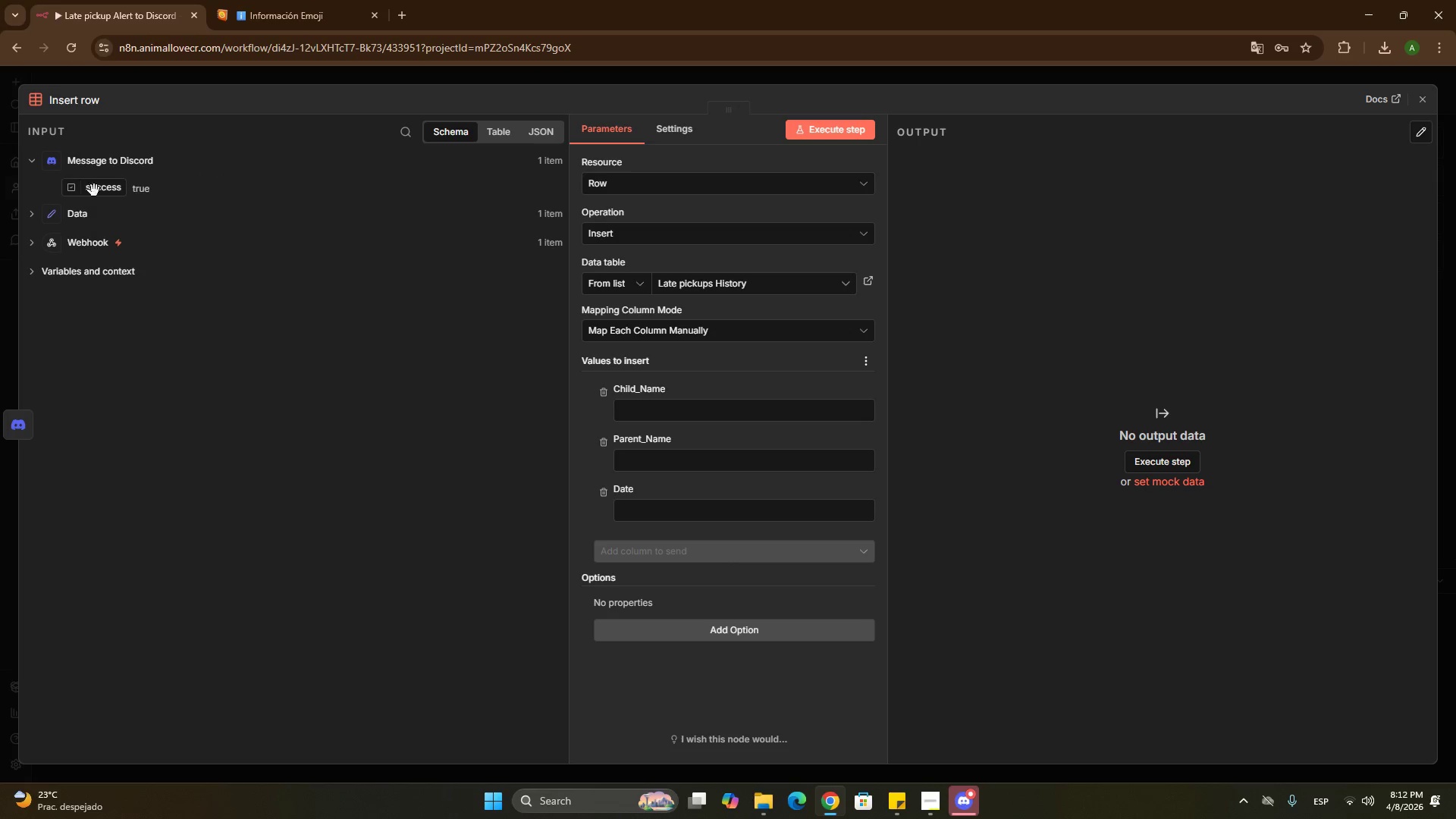 
left_click([81, 231])
 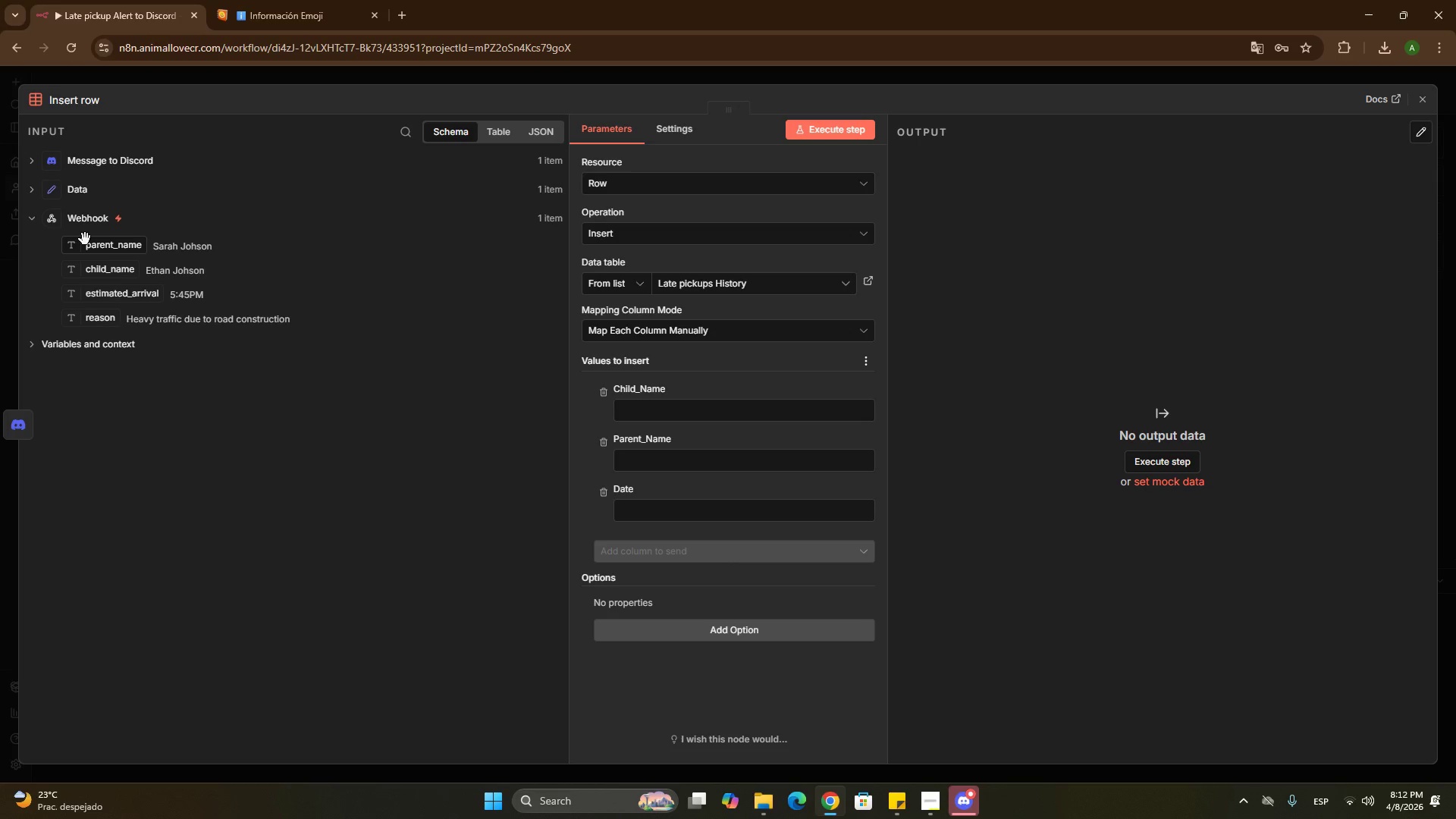 
left_click_drag(start_coordinate=[85, 239], to_coordinate=[648, 456])
 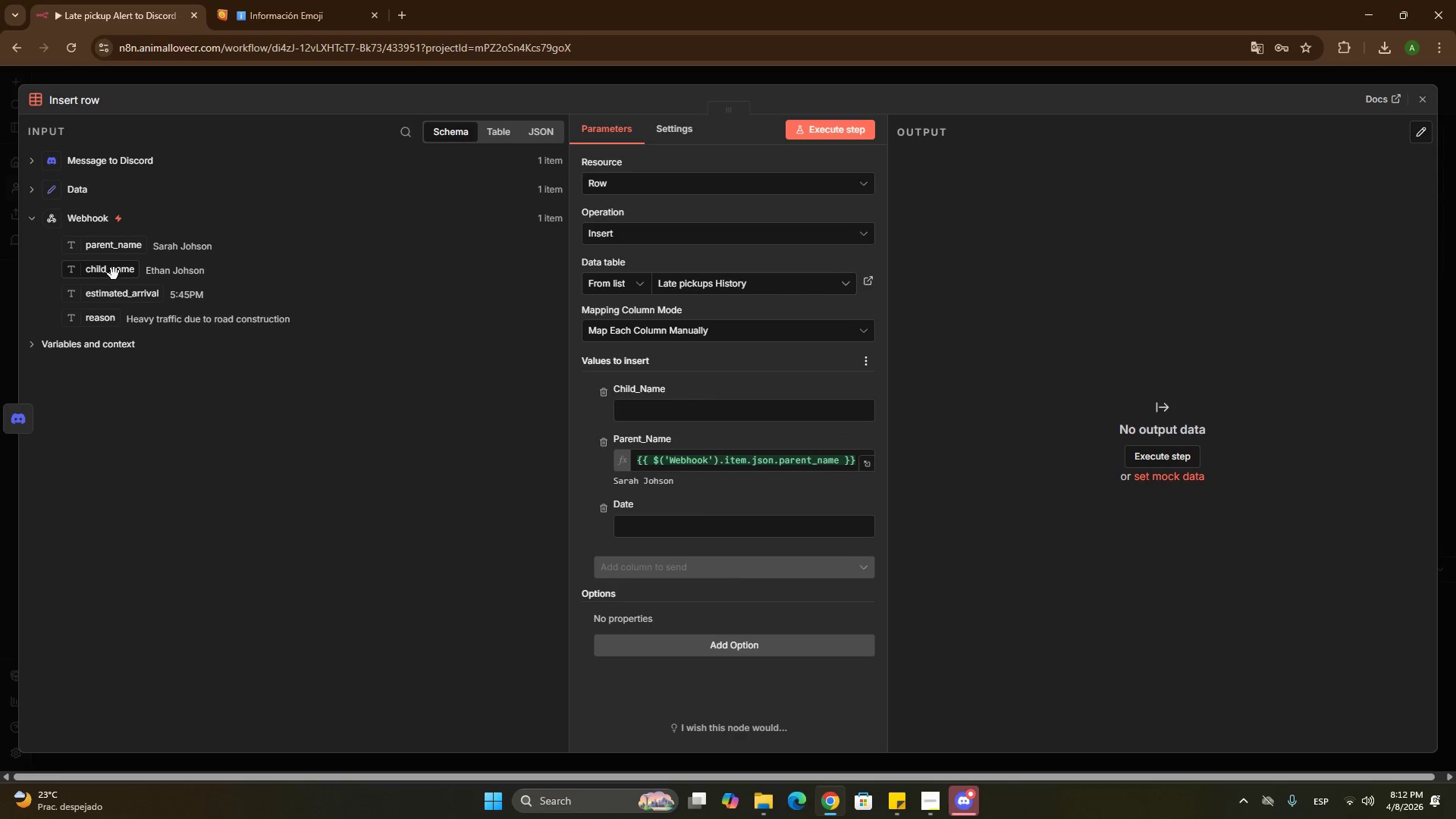 
left_click_drag(start_coordinate=[114, 274], to_coordinate=[629, 407])
 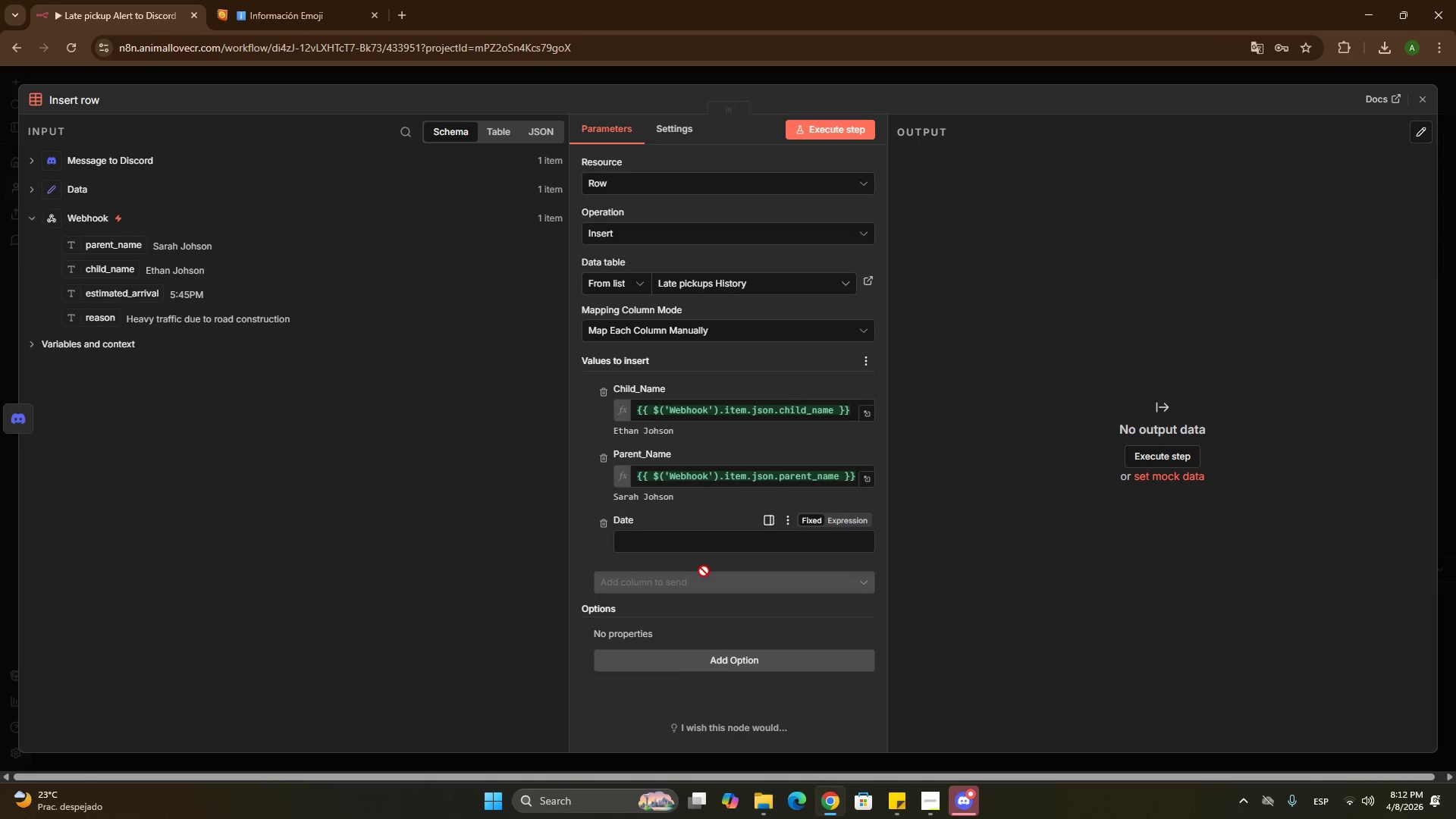 
left_click([677, 545])
 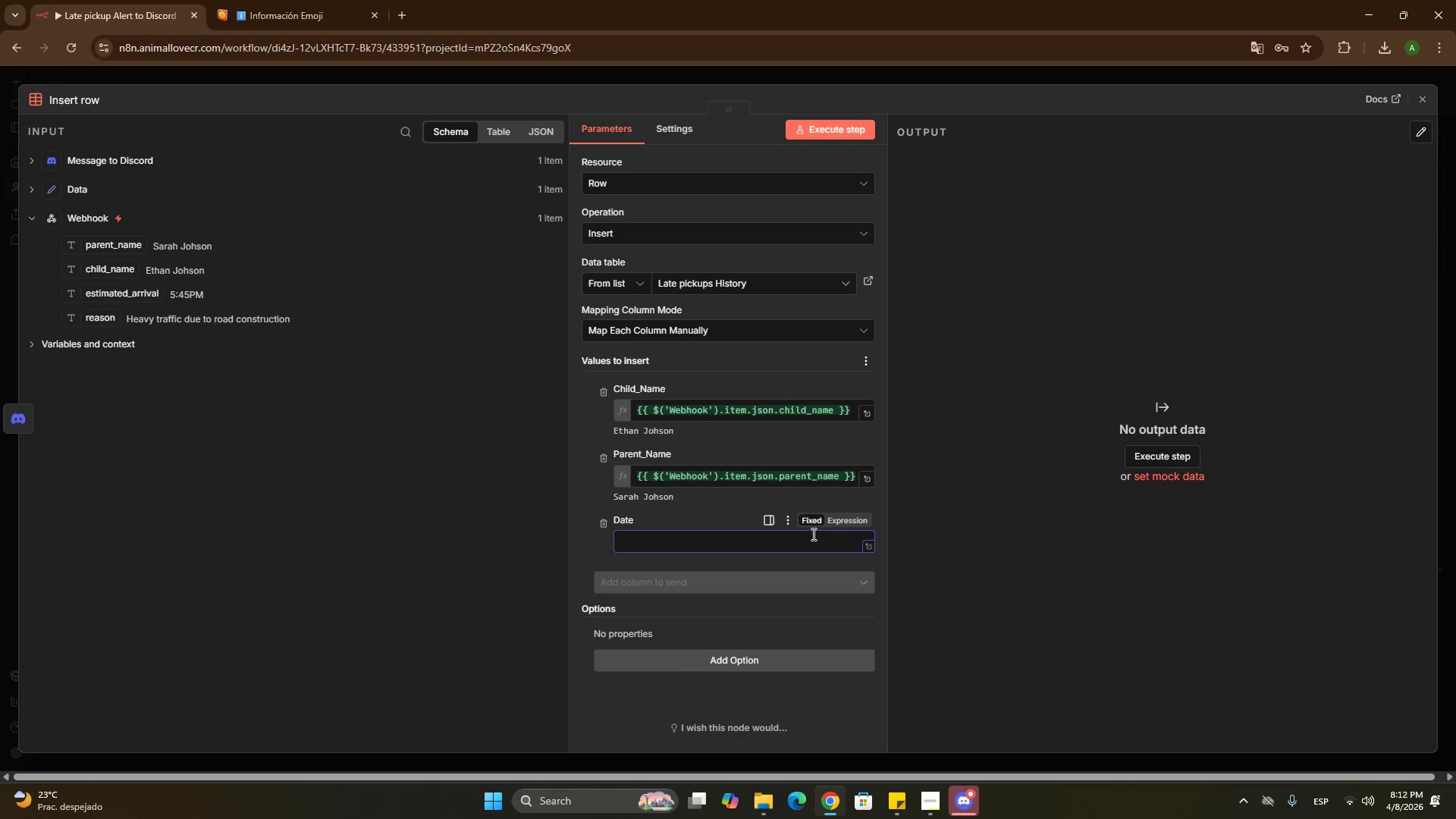 
double_click([832, 522])
 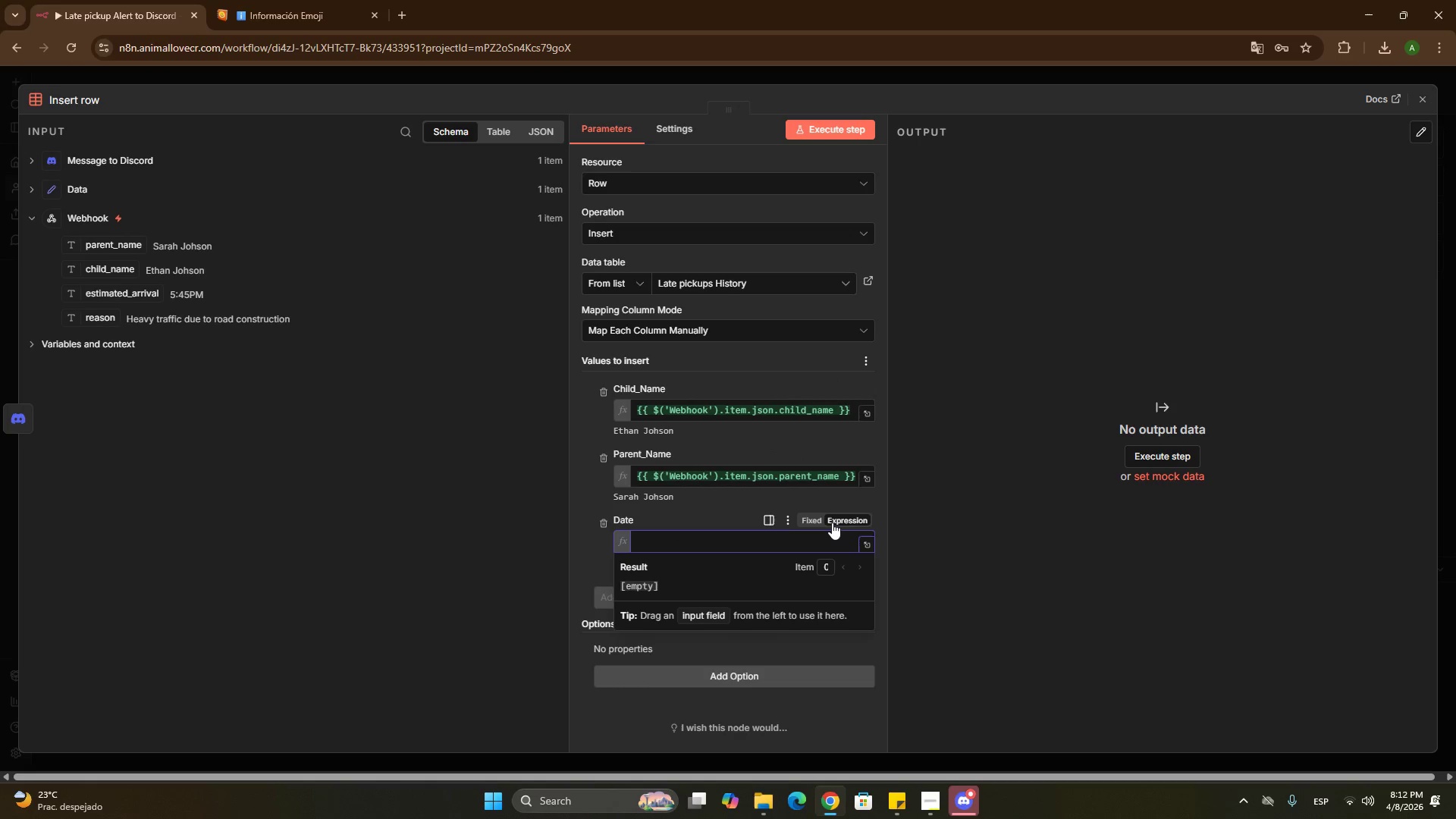 
type(''no)
key(Backspace)
key(Backspace)
type($)
 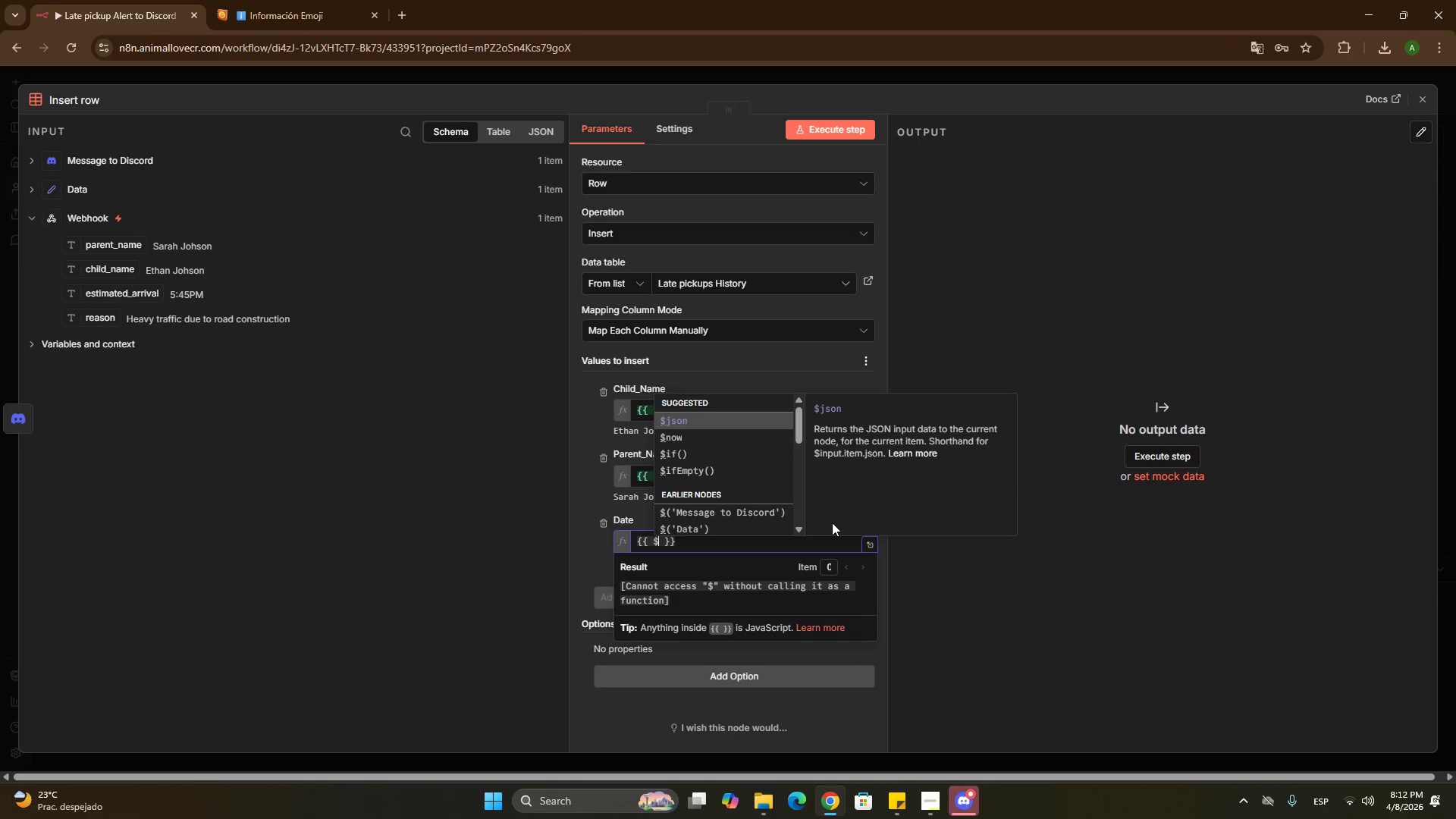 
key(ArrowDown)
 